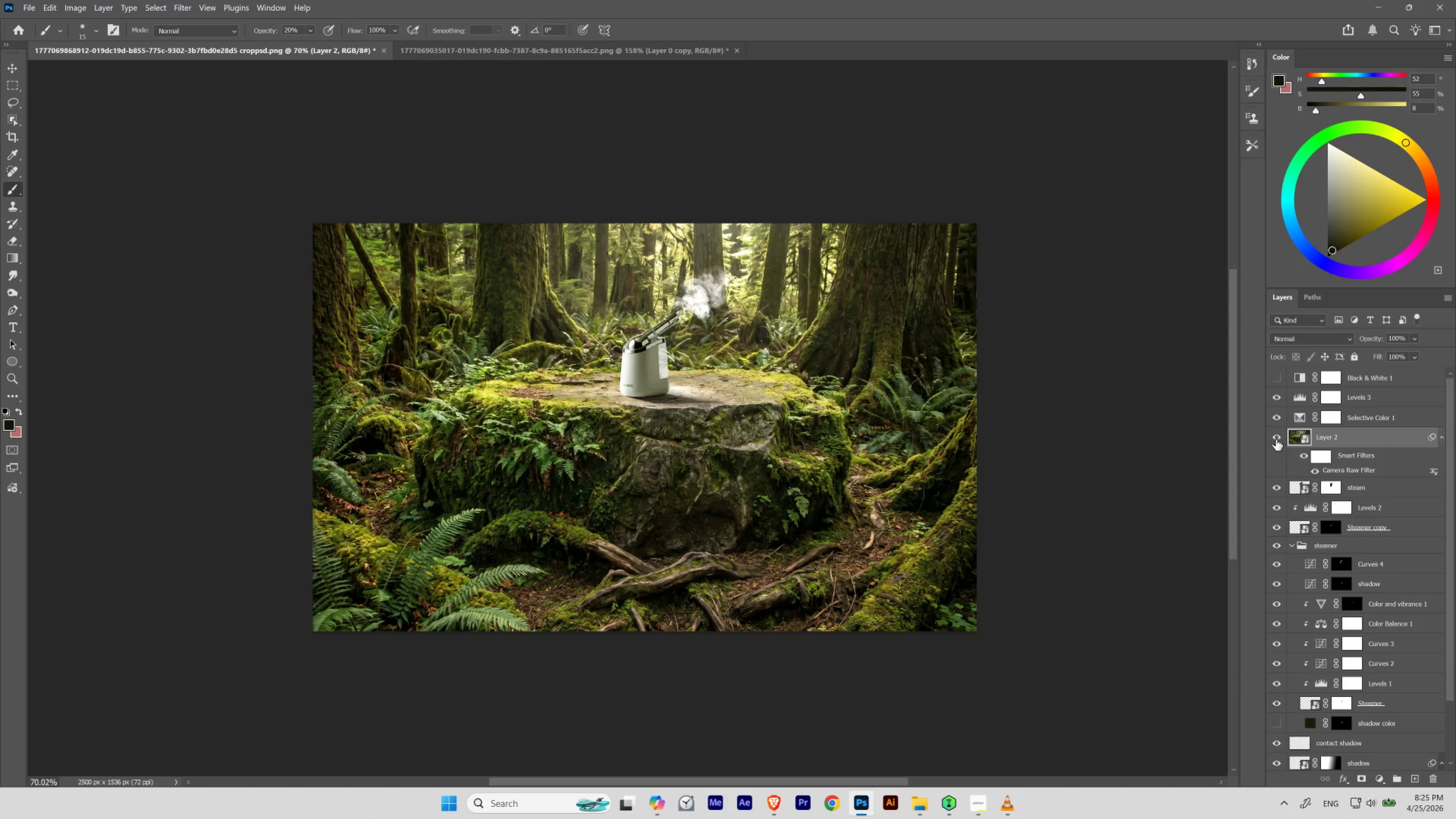 
left_click([1276, 439])
 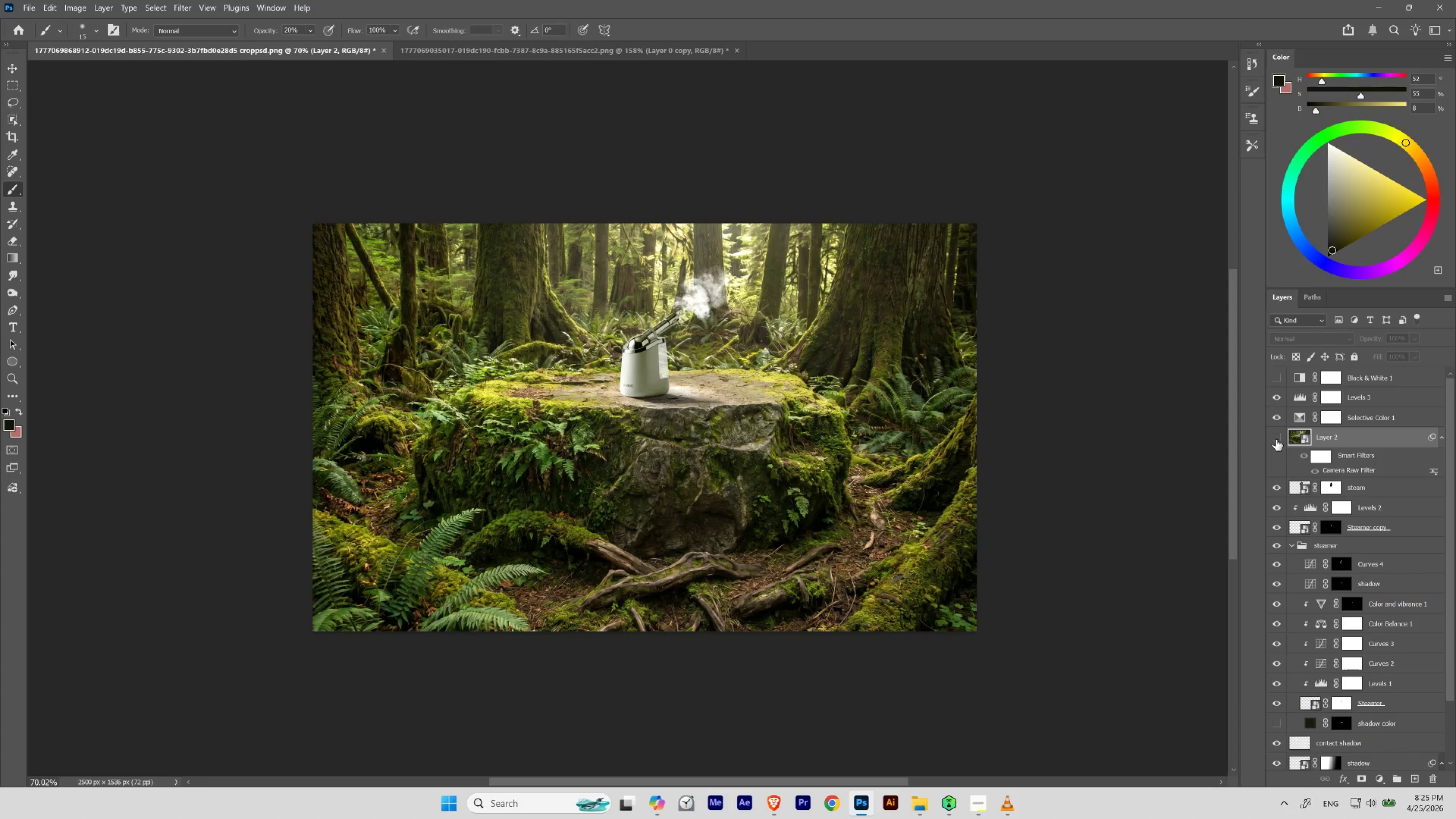 
left_click([1276, 439])
 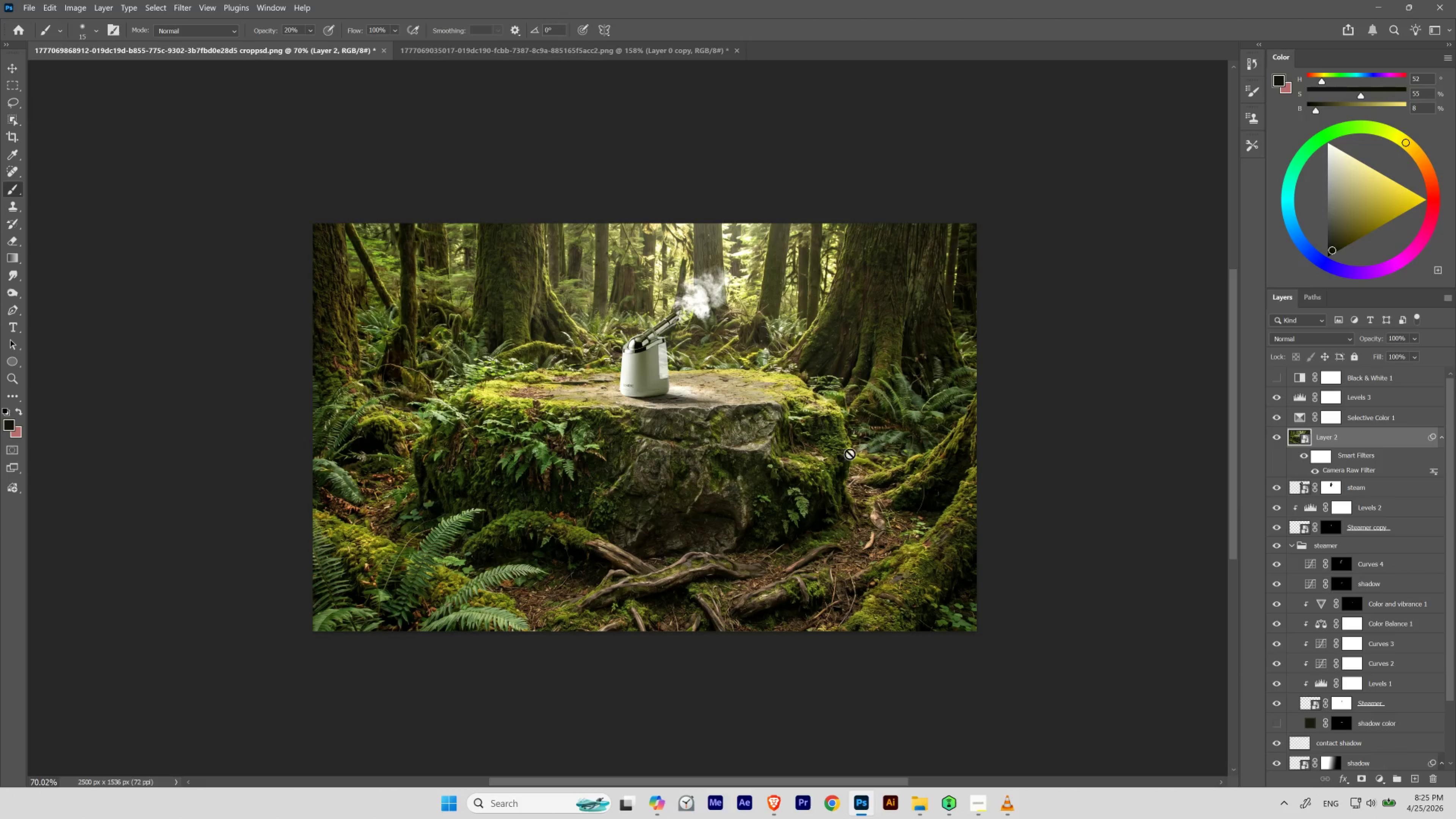 
hold_key(key=ControlLeft, duration=0.84)
 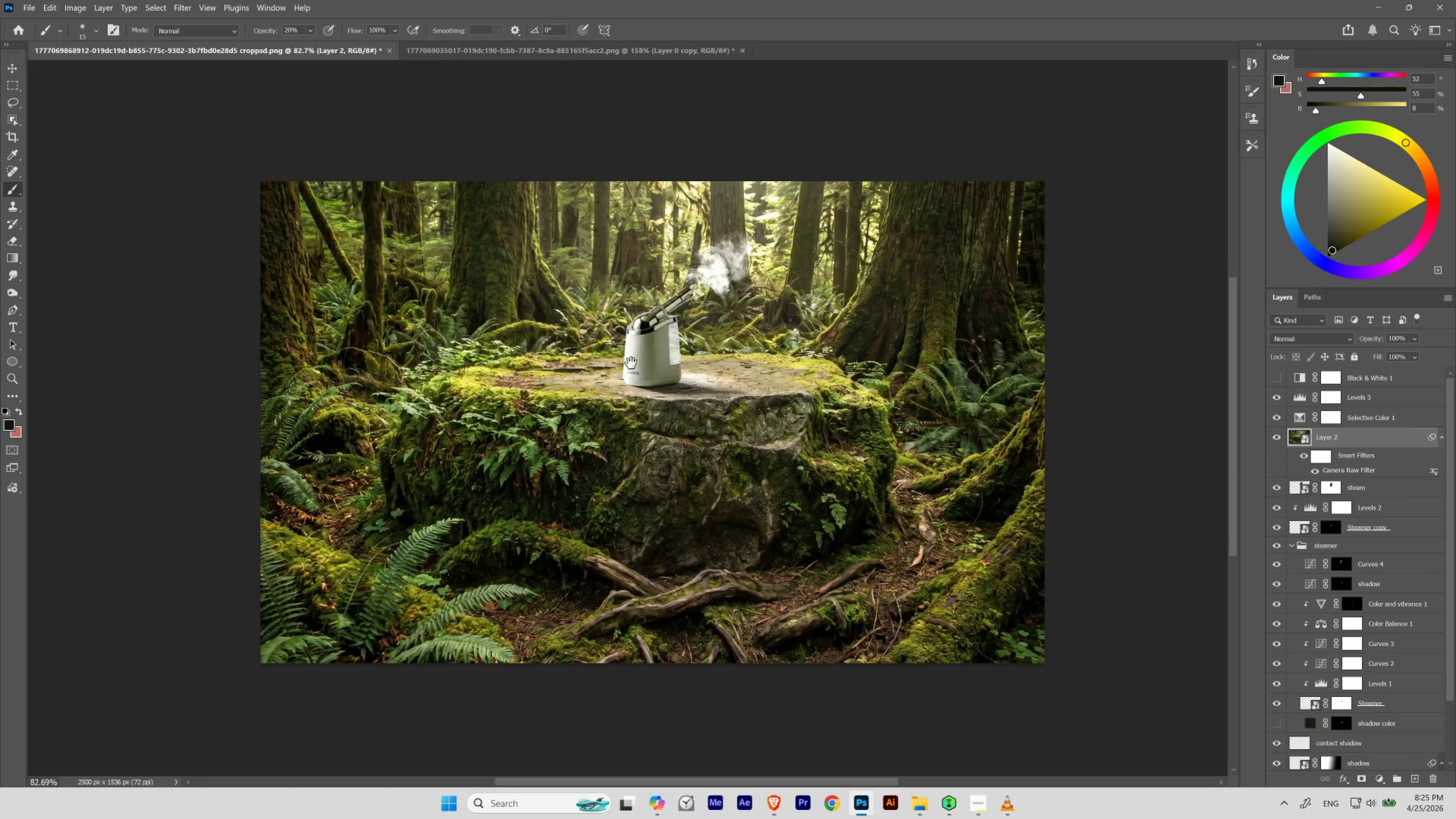 
hold_key(key=Space, duration=1.5)
 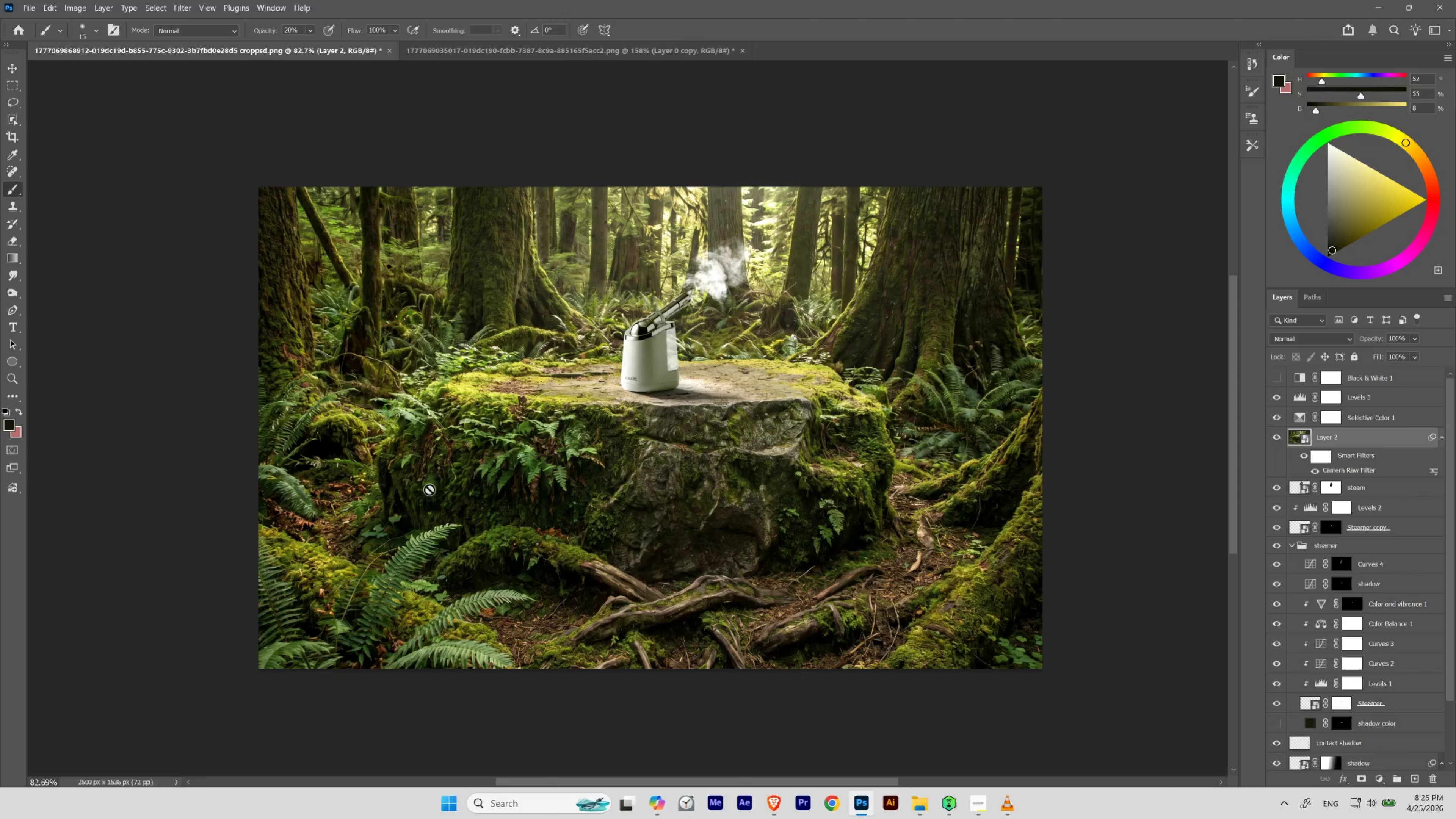 
left_click_drag(start_coordinate=[613, 395], to_coordinate=[619, 408])
 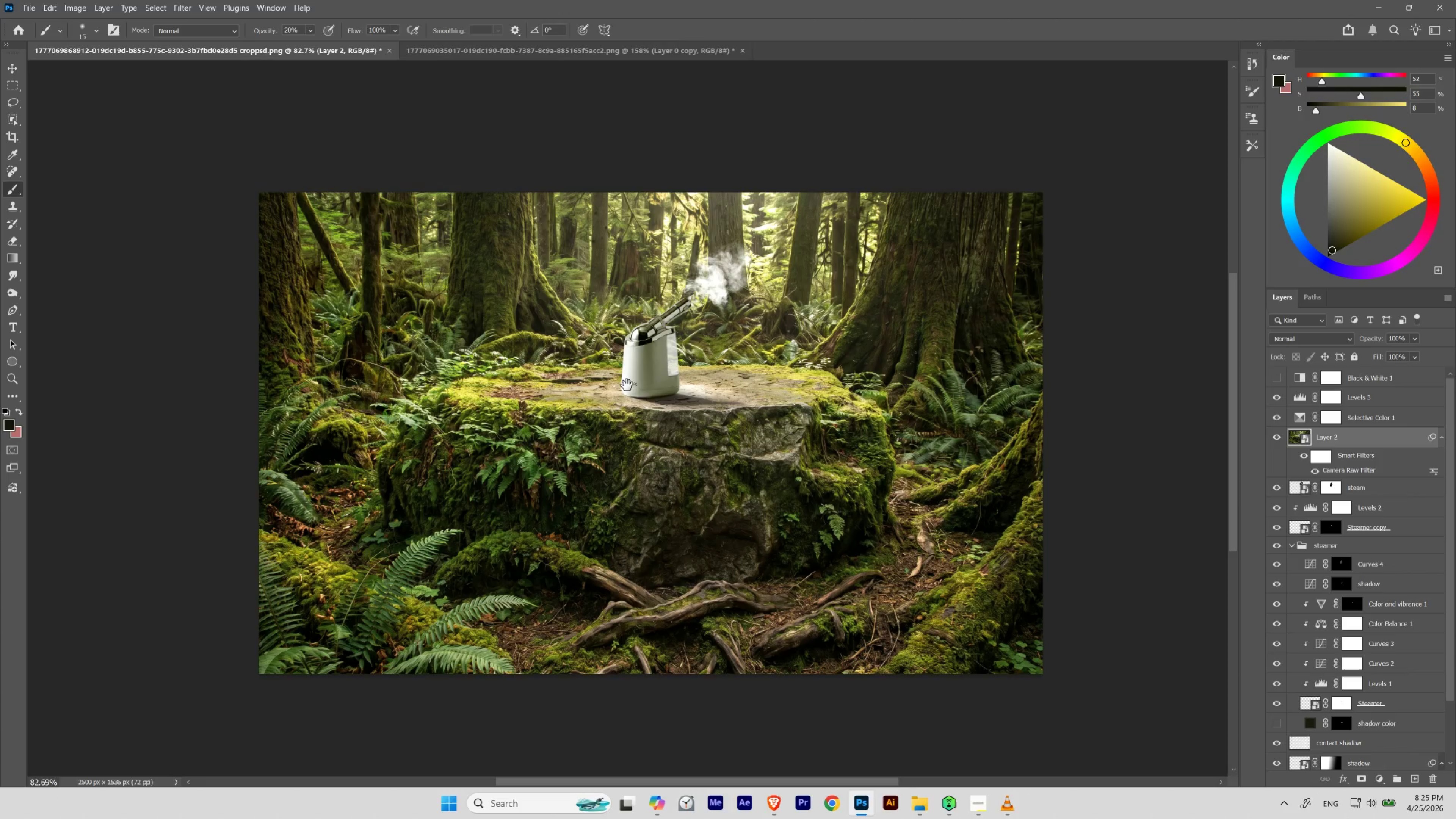 
left_click_drag(start_coordinate=[628, 375], to_coordinate=[628, 370])
 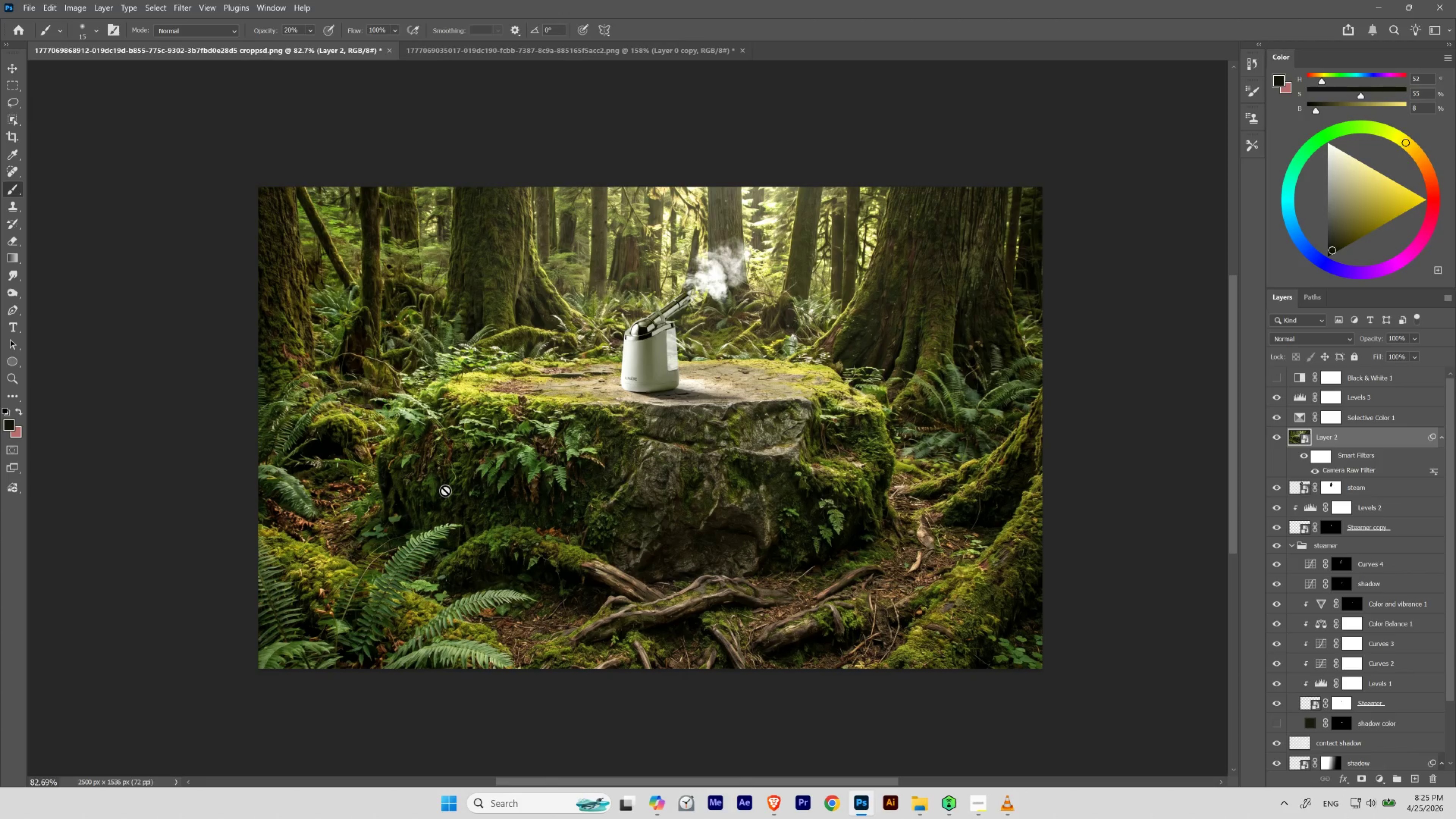 
hold_key(key=Space, duration=0.49)
 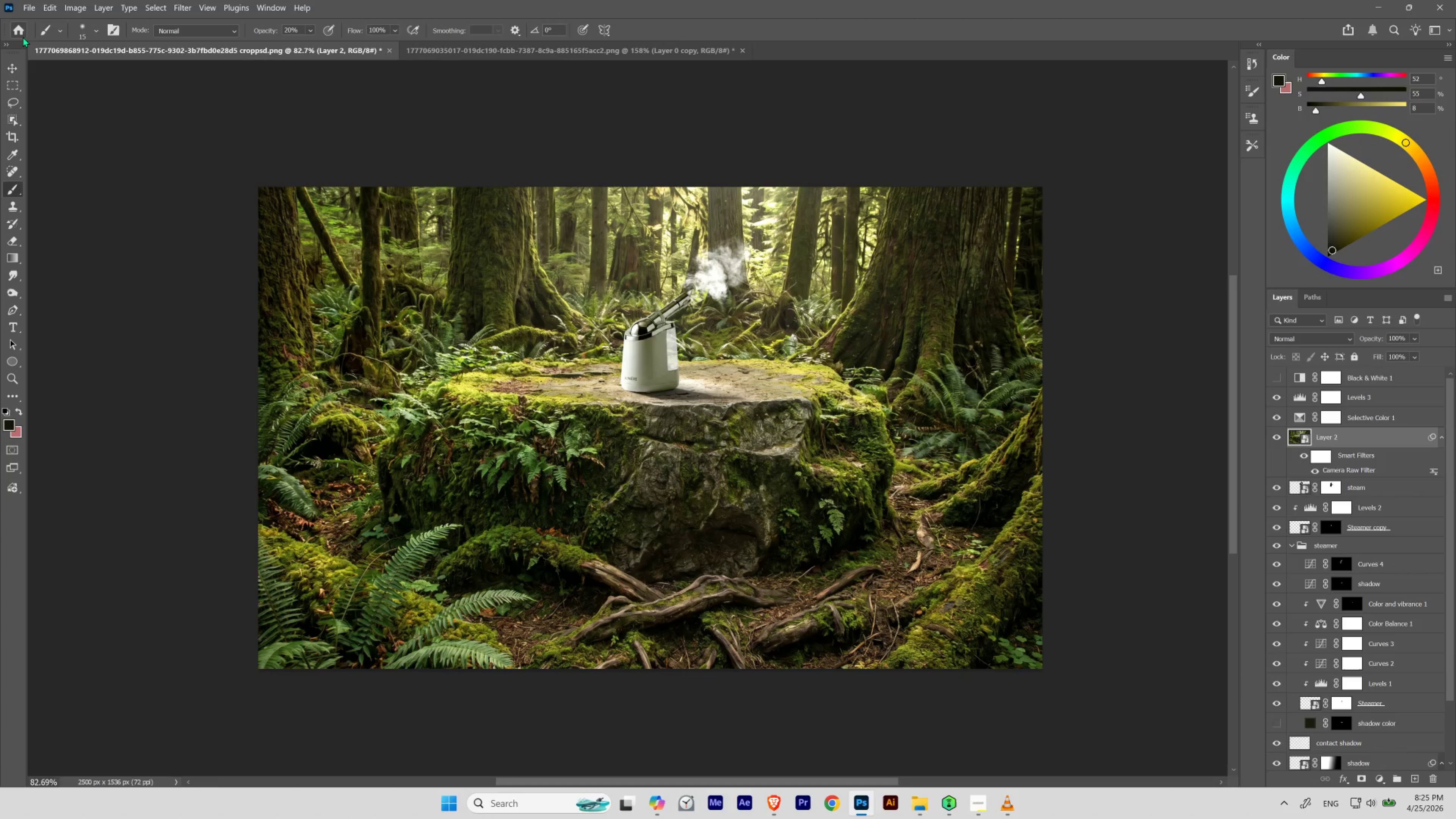 
left_click([35, 10])
 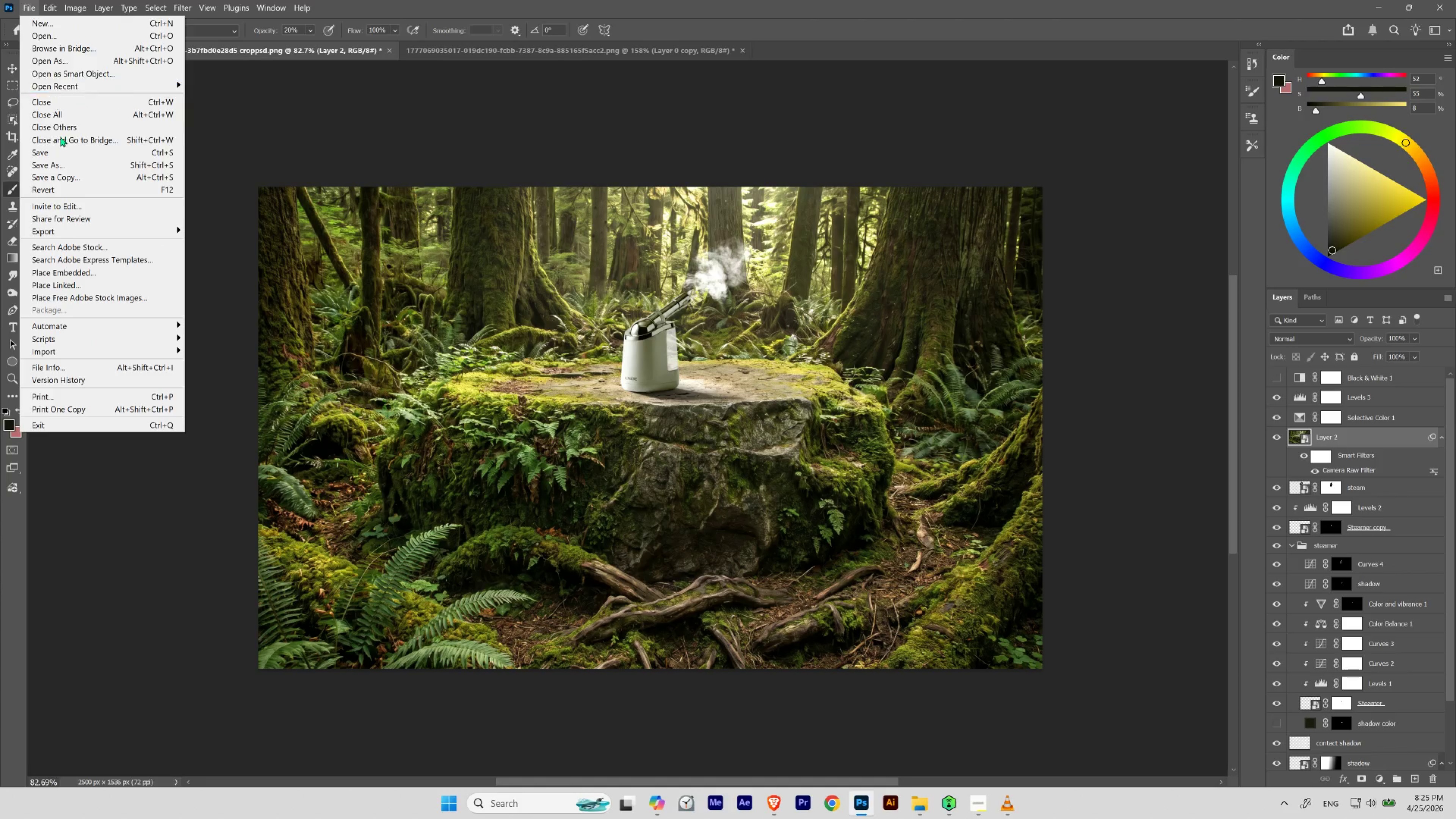 
left_click([61, 151])
 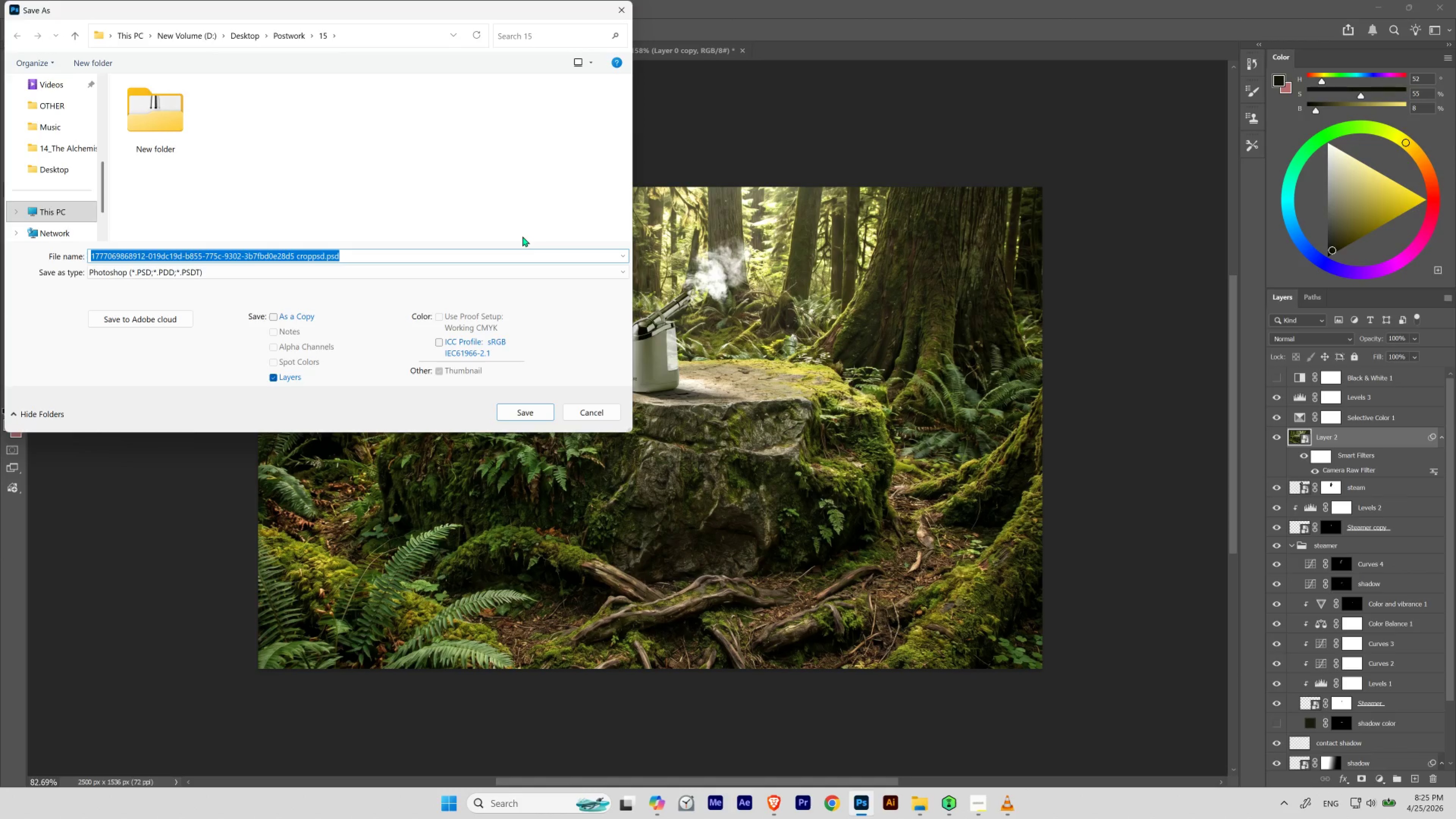 
type(Final)
 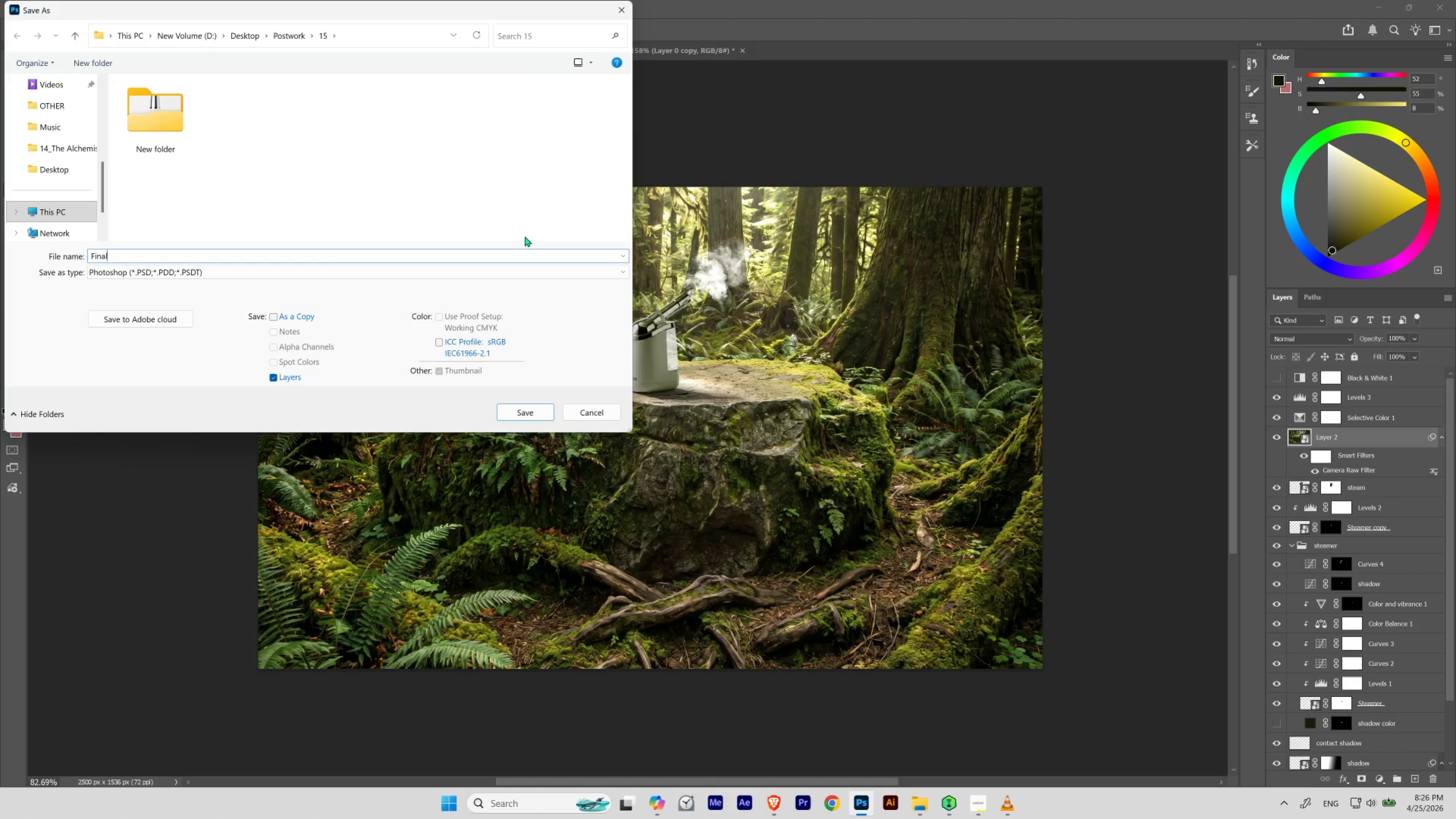 
left_click([535, 415])
 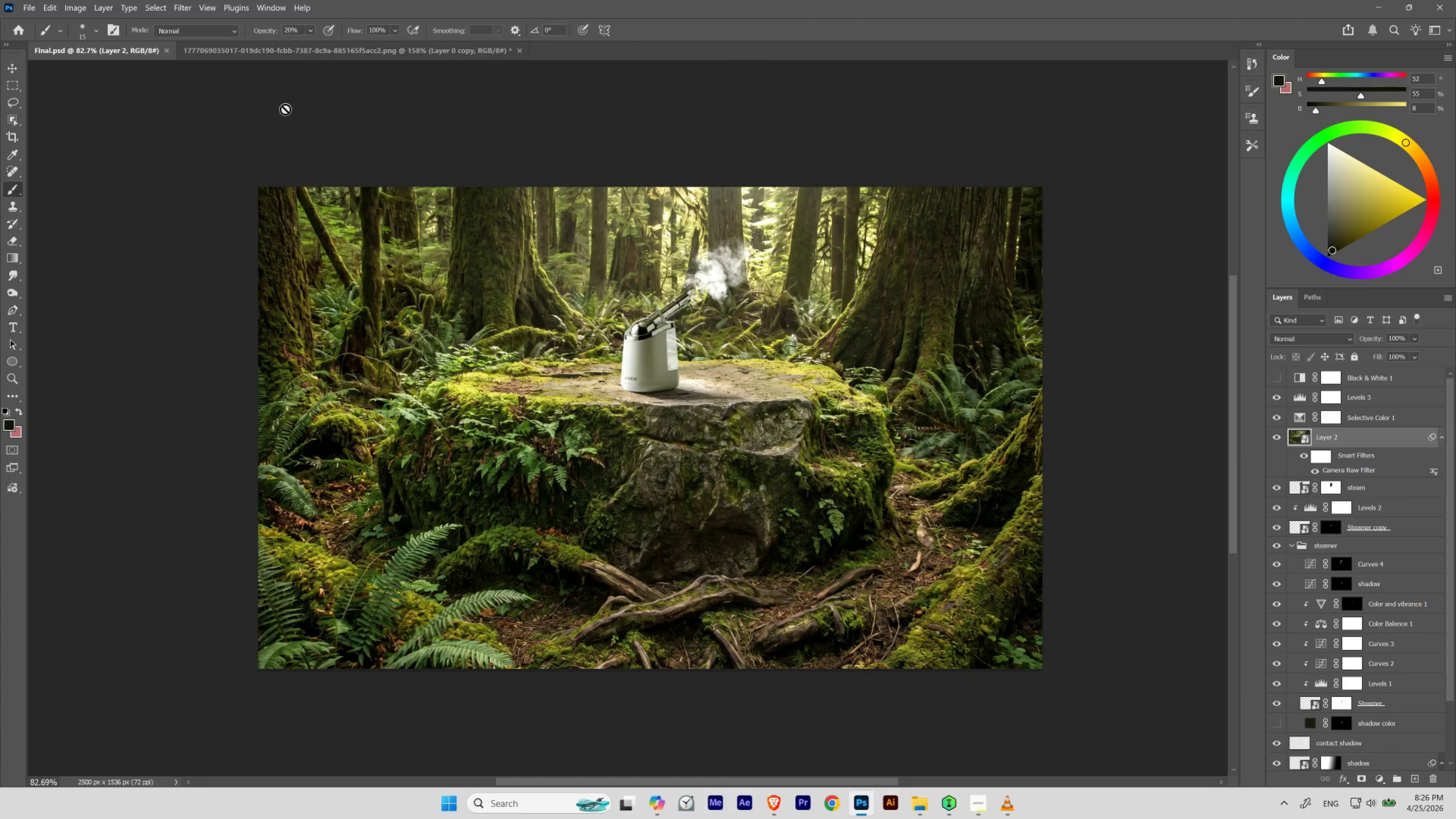 
left_click([28, 9])
 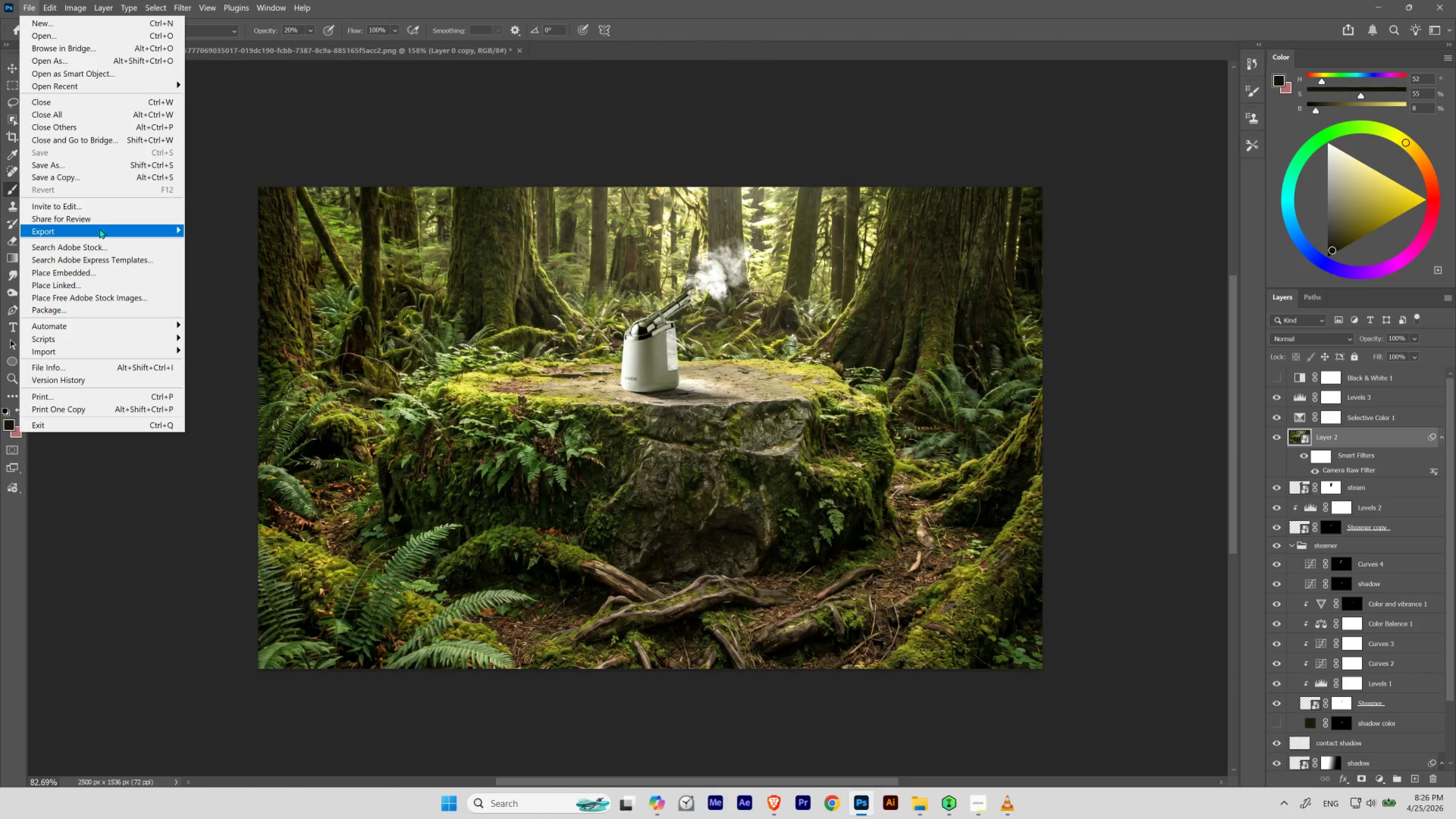 
left_click([99, 228])
 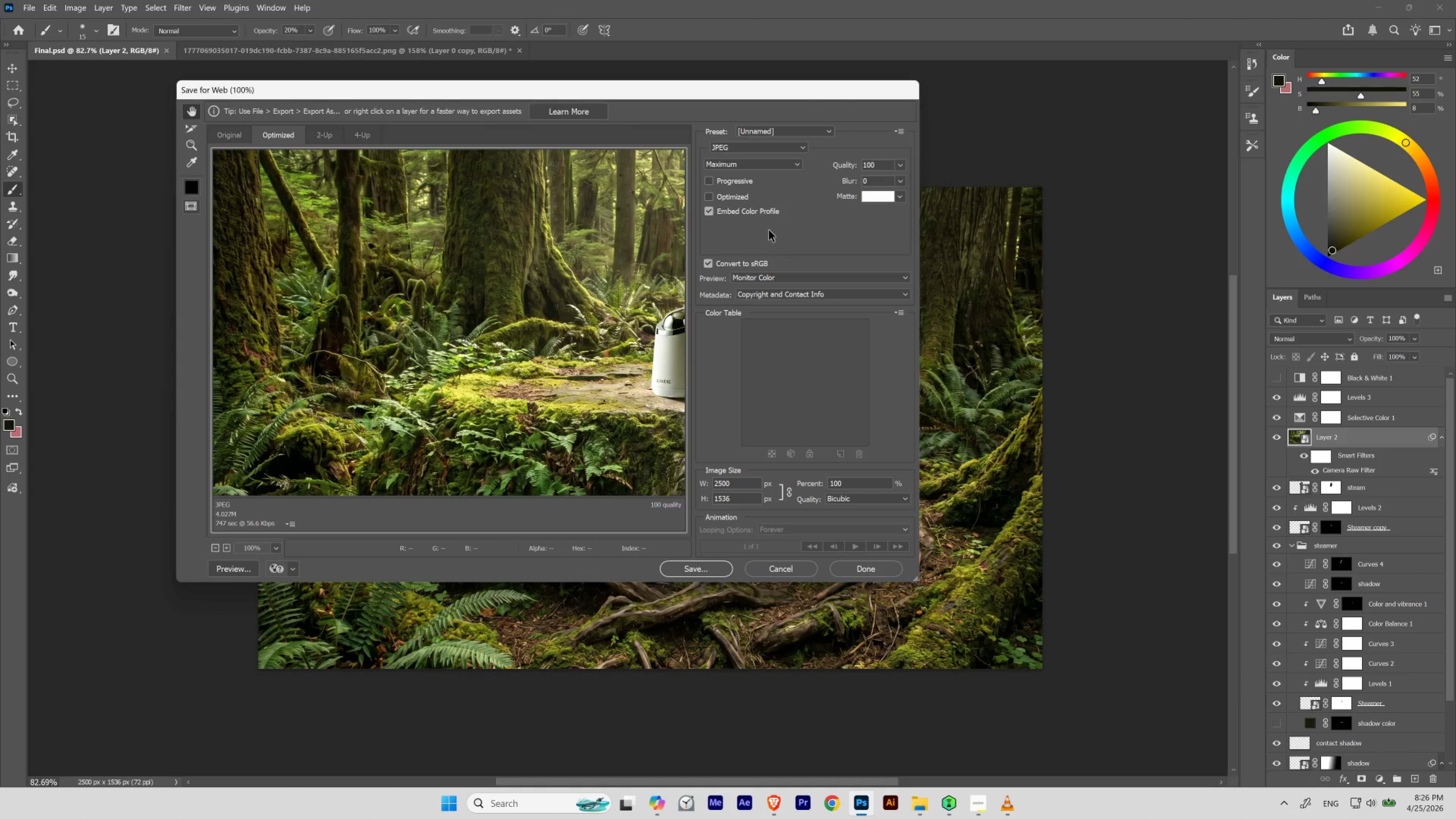 
wait(5.71)
 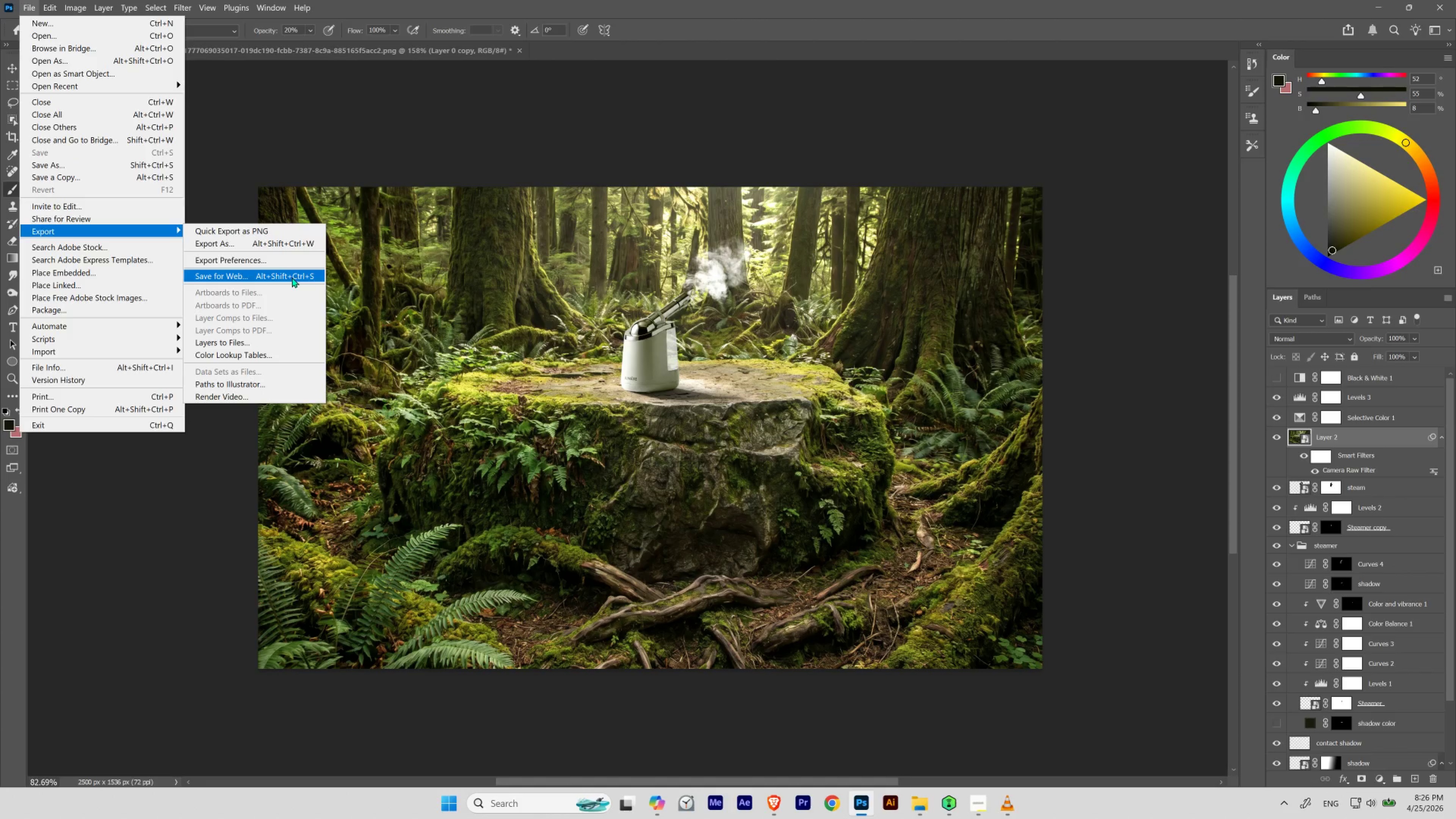 
left_click([712, 568])
 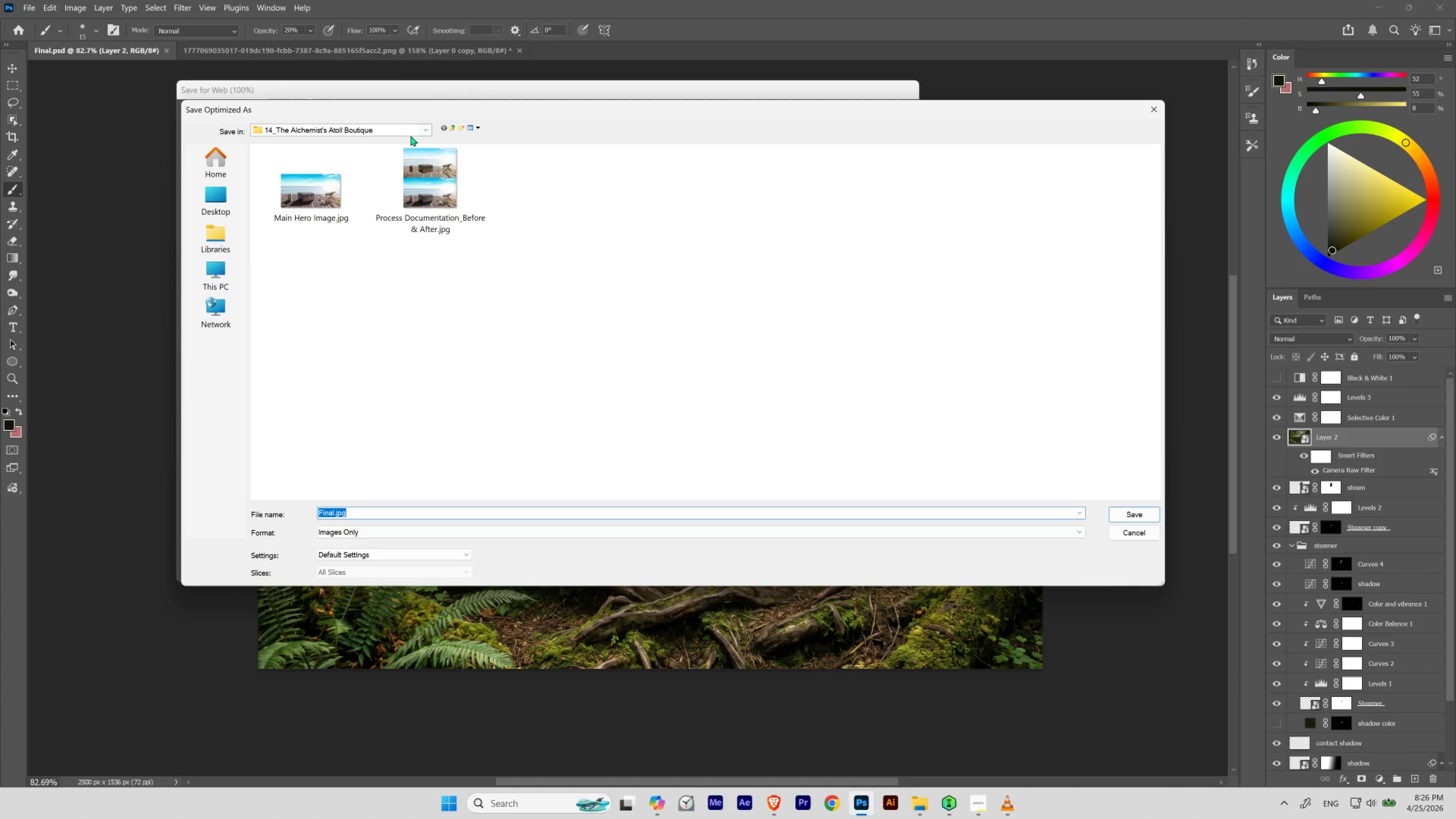 
left_click([452, 128])
 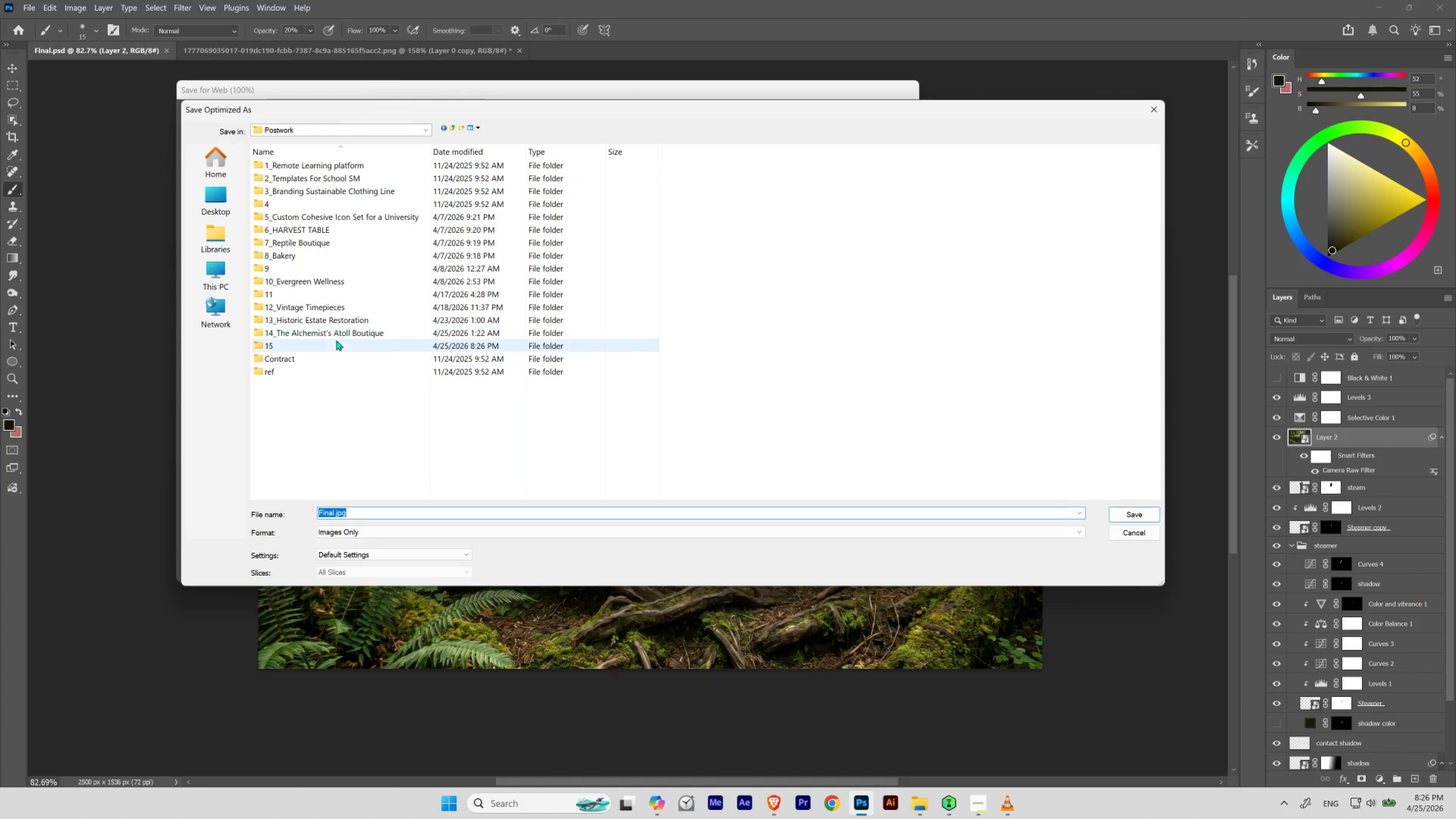 
double_click([331, 345])
 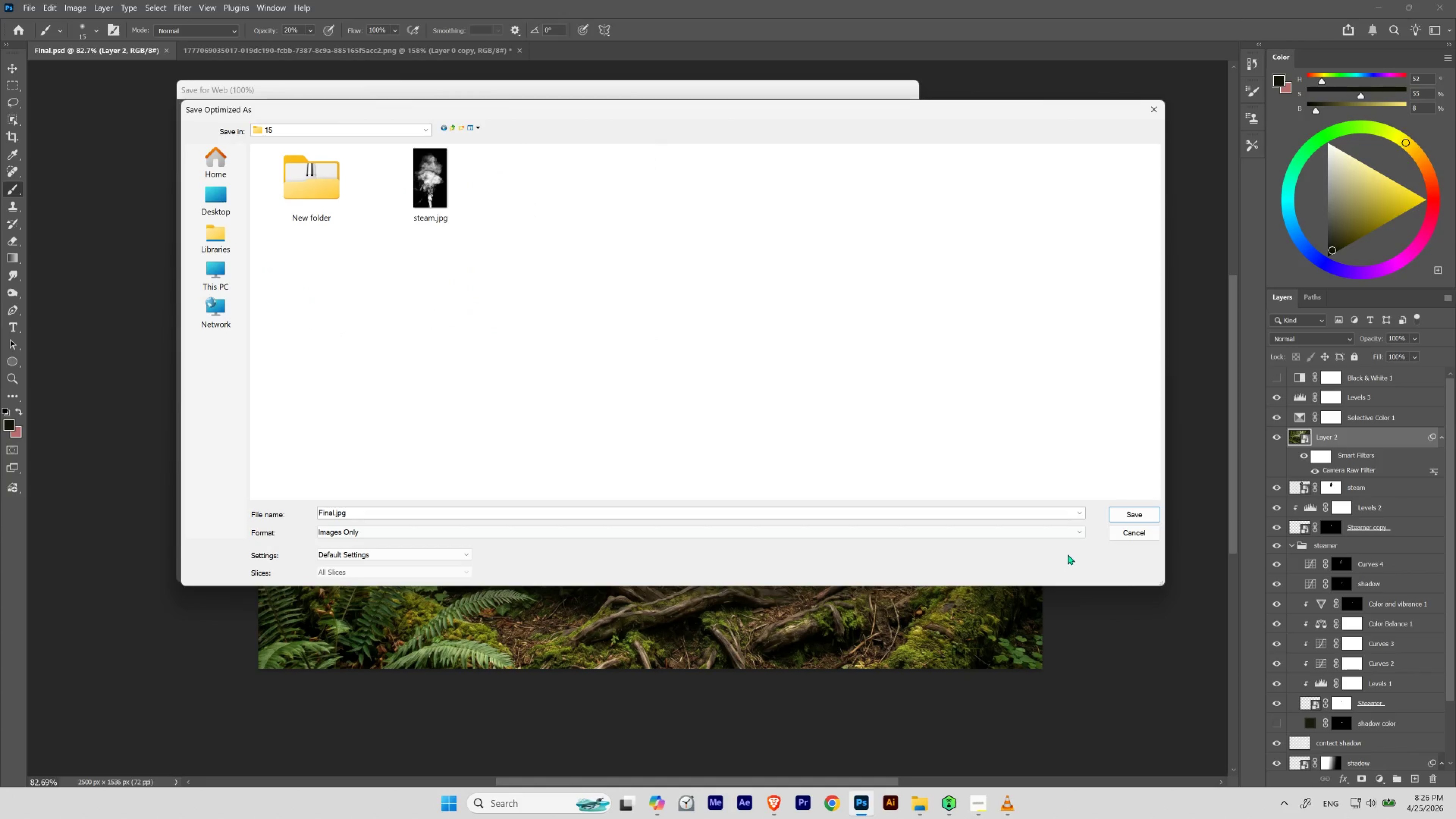 
left_click([1125, 512])
 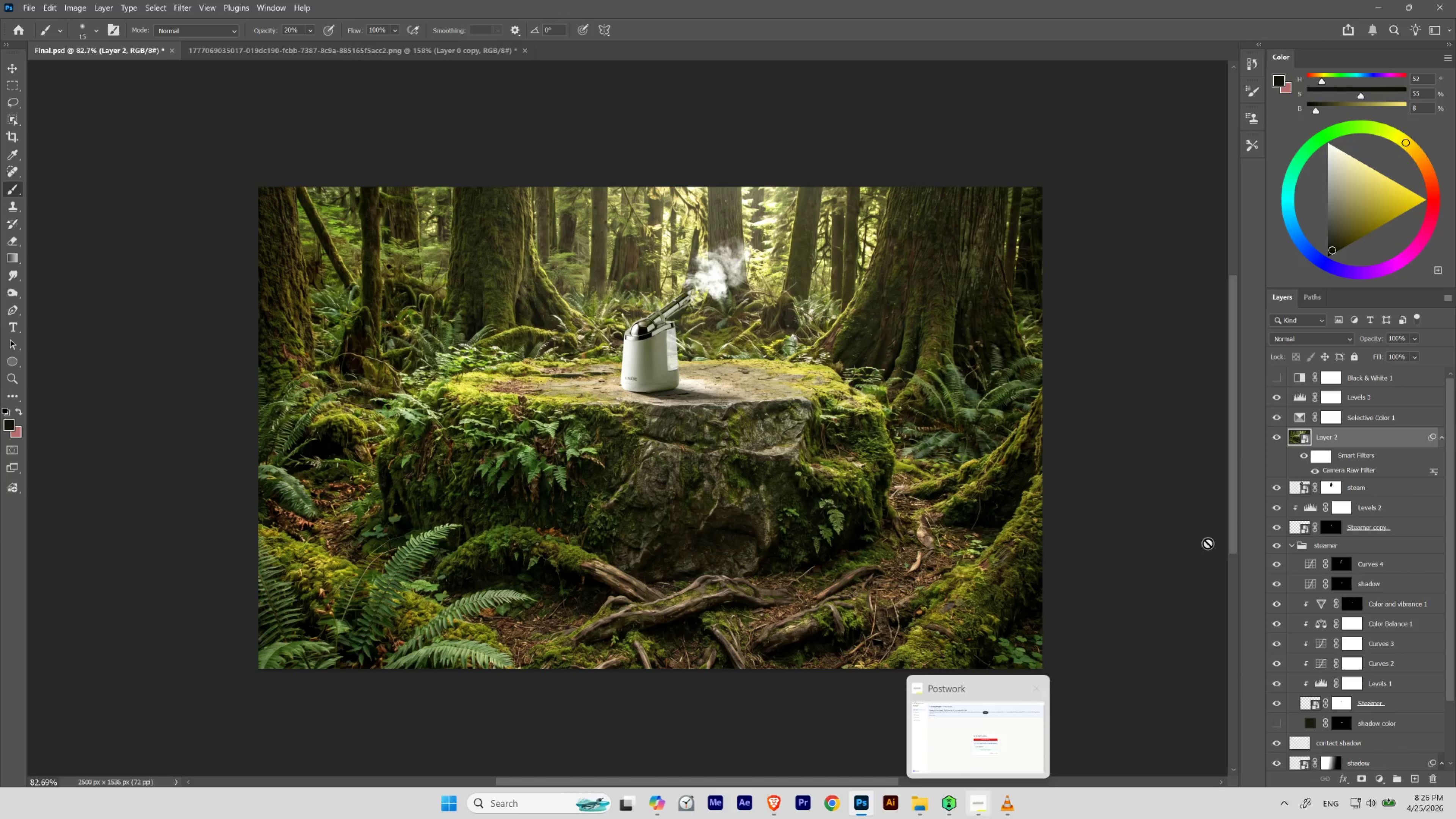 
left_click([1375, 7])
 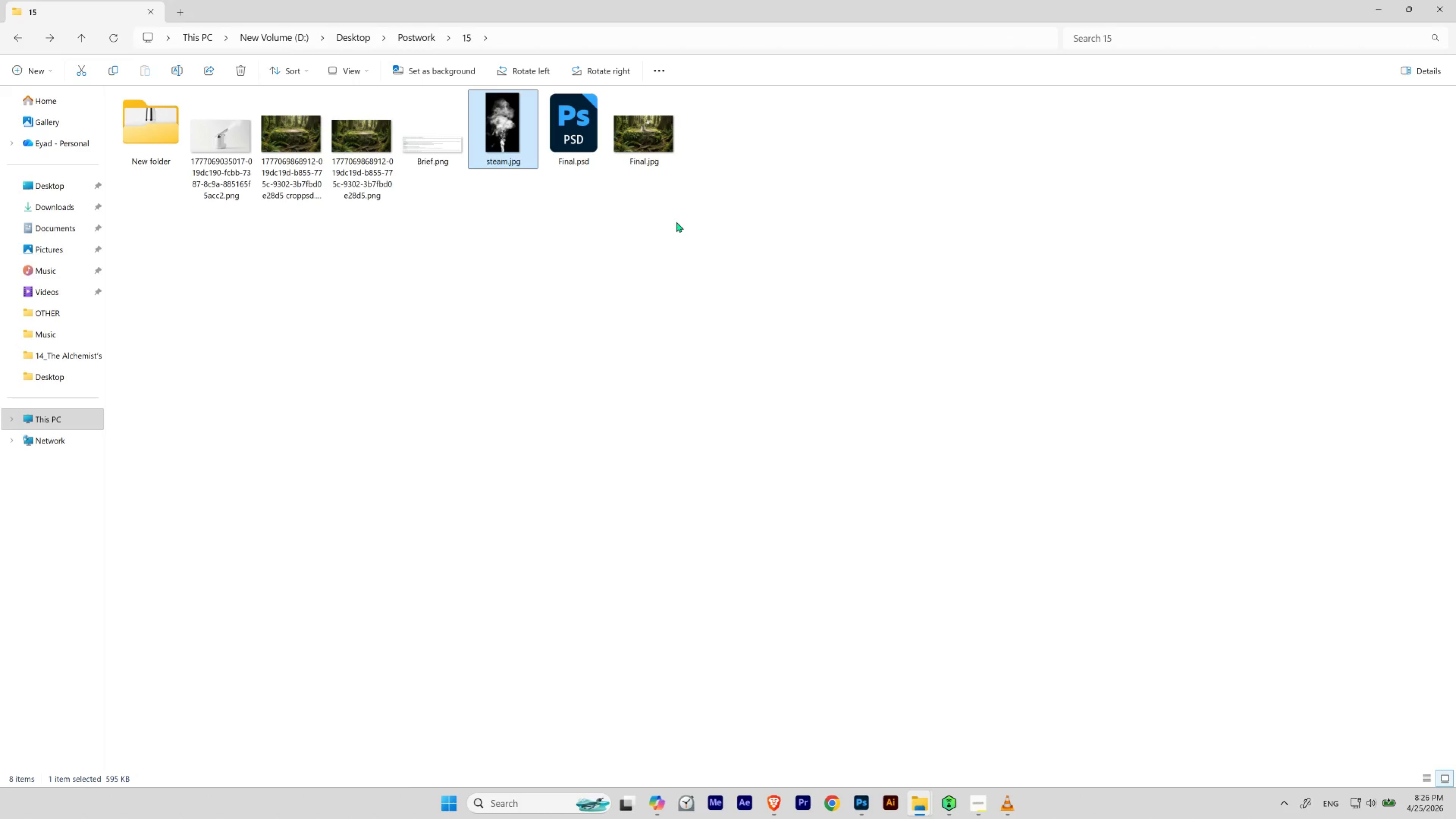 
left_click([676, 222])
 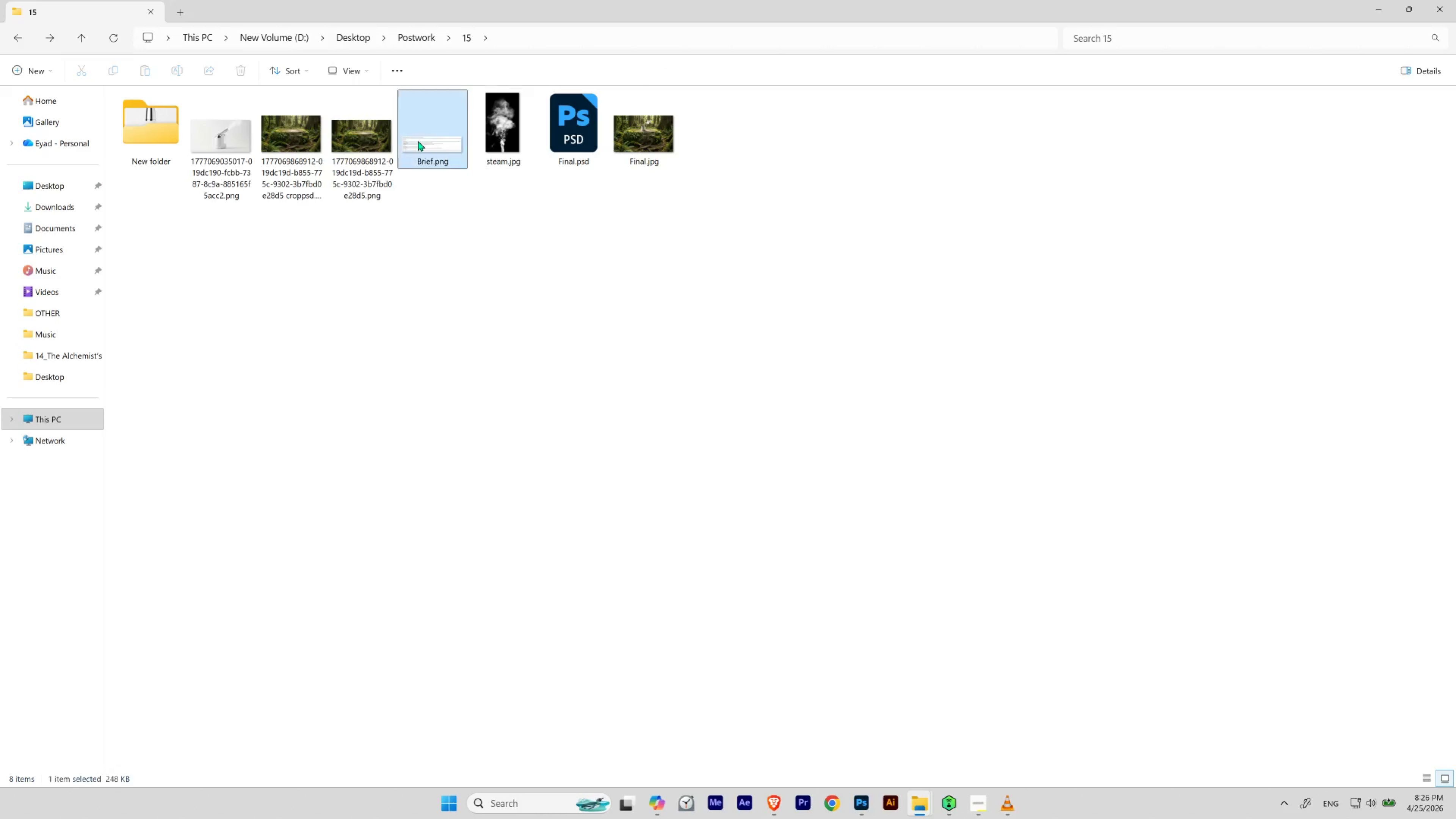 
double_click([418, 141])
 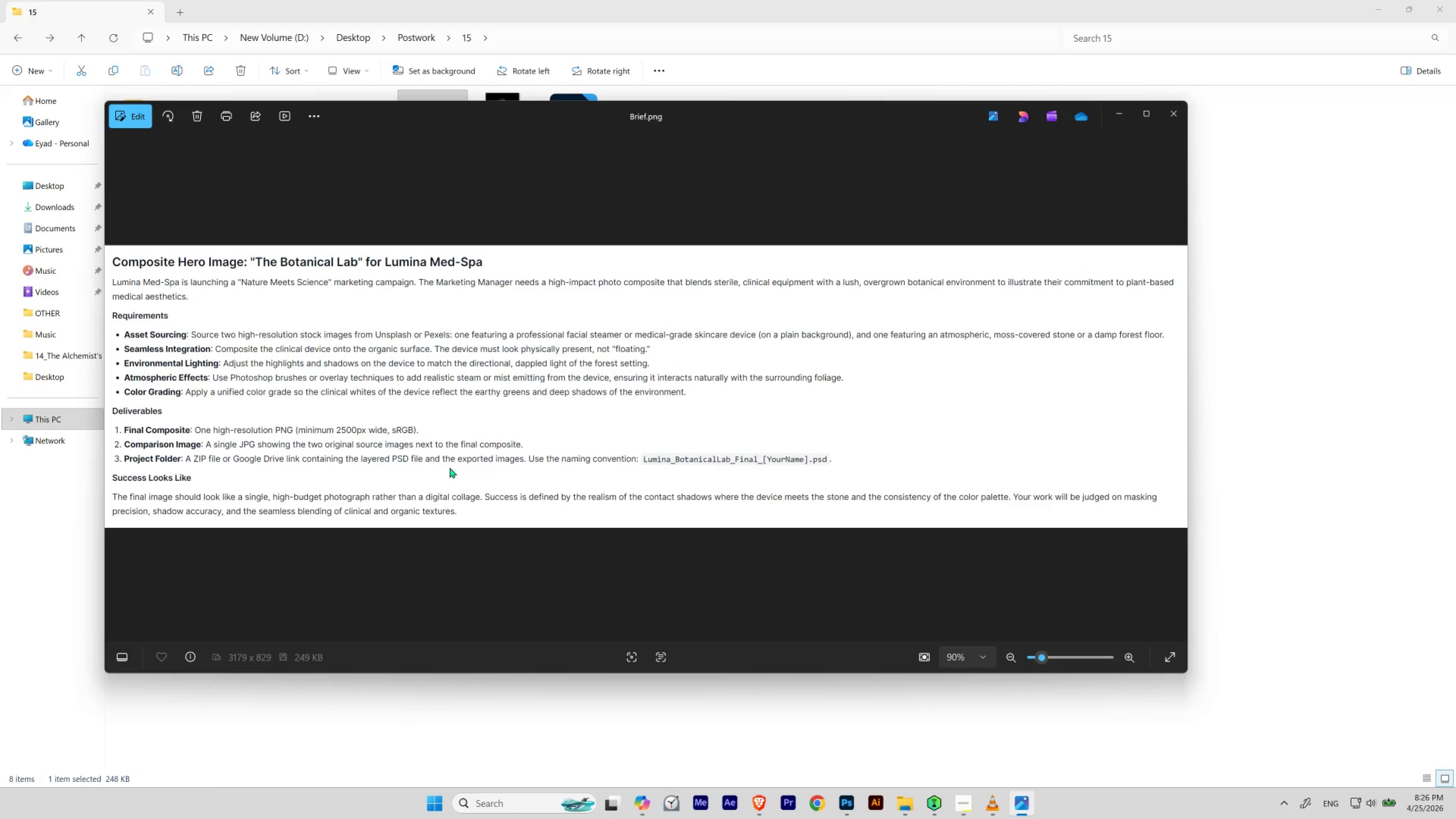 
wait(27.05)
 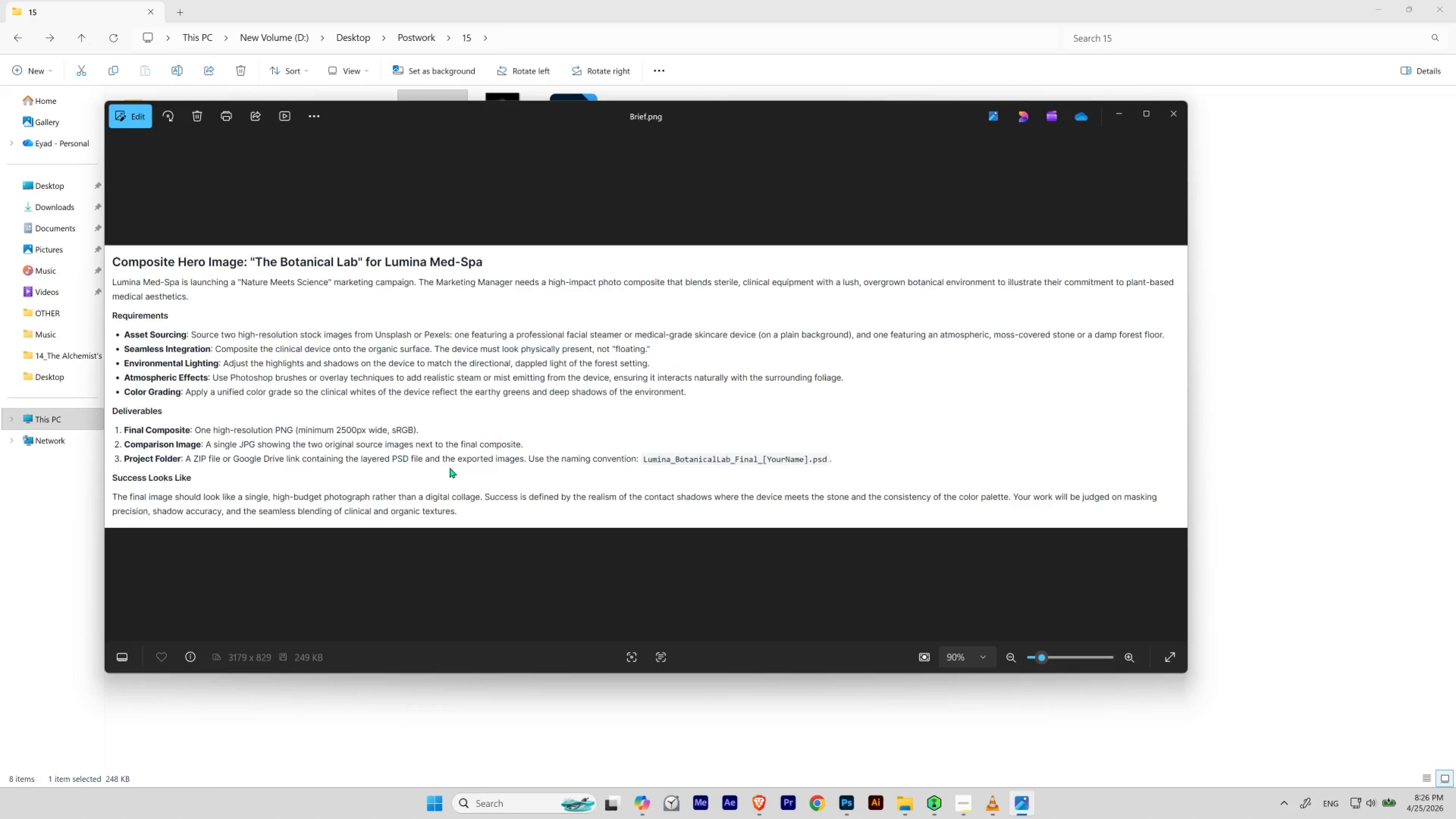 
left_click([854, 802])
 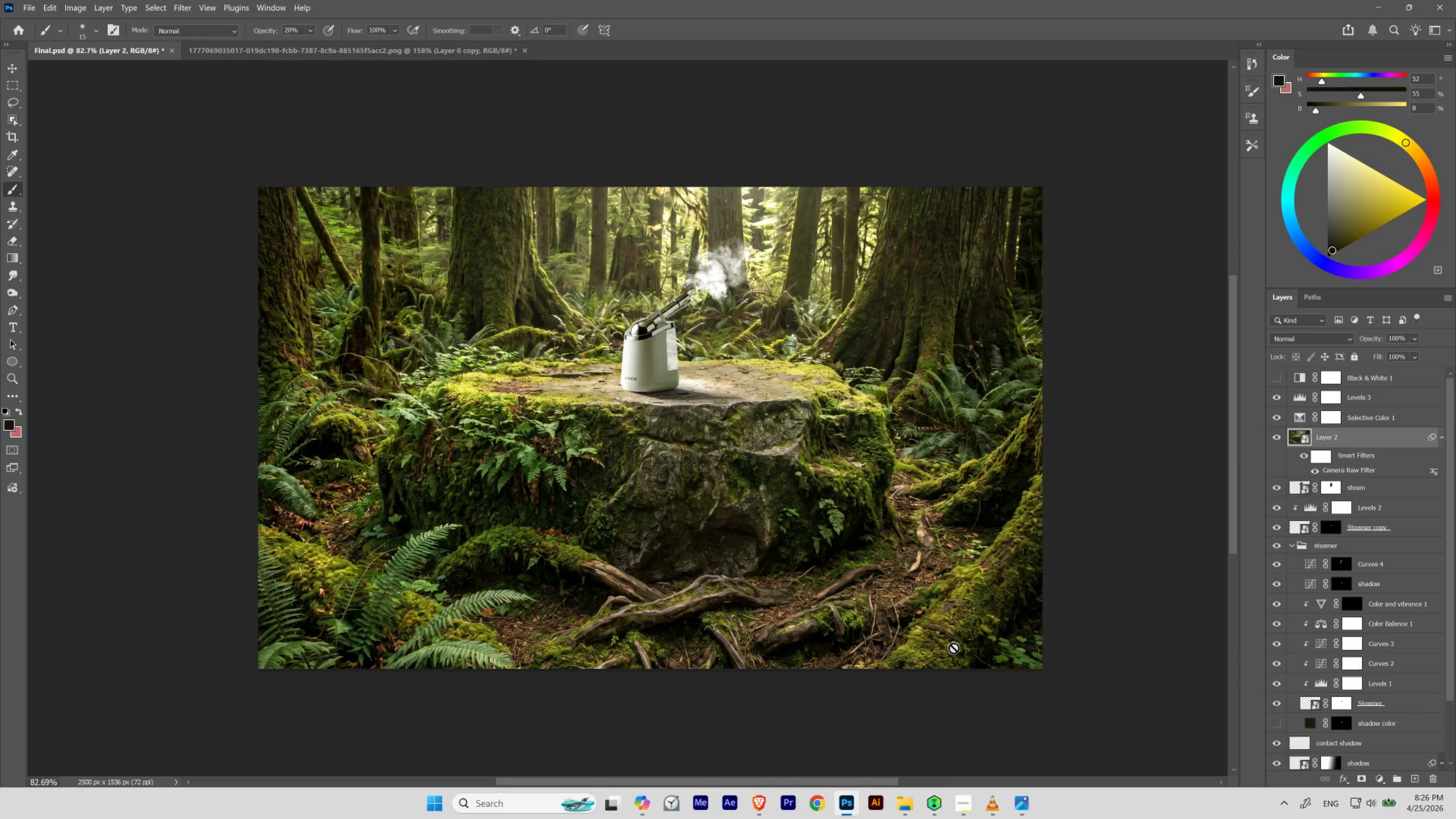 
left_click_drag(start_coordinate=[1452, 463], to_coordinate=[1449, 438])
 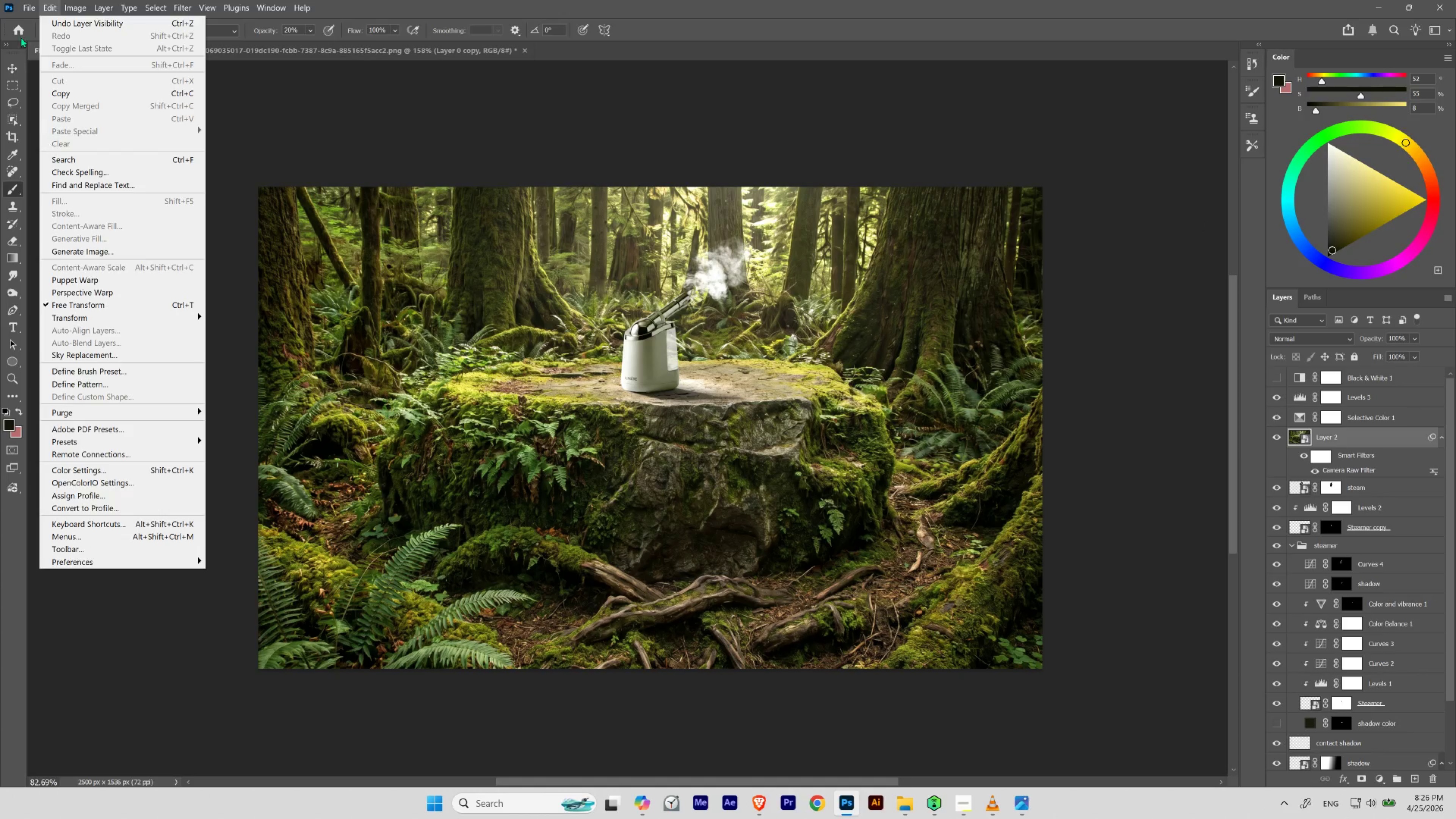 
left_click([38, 155])
 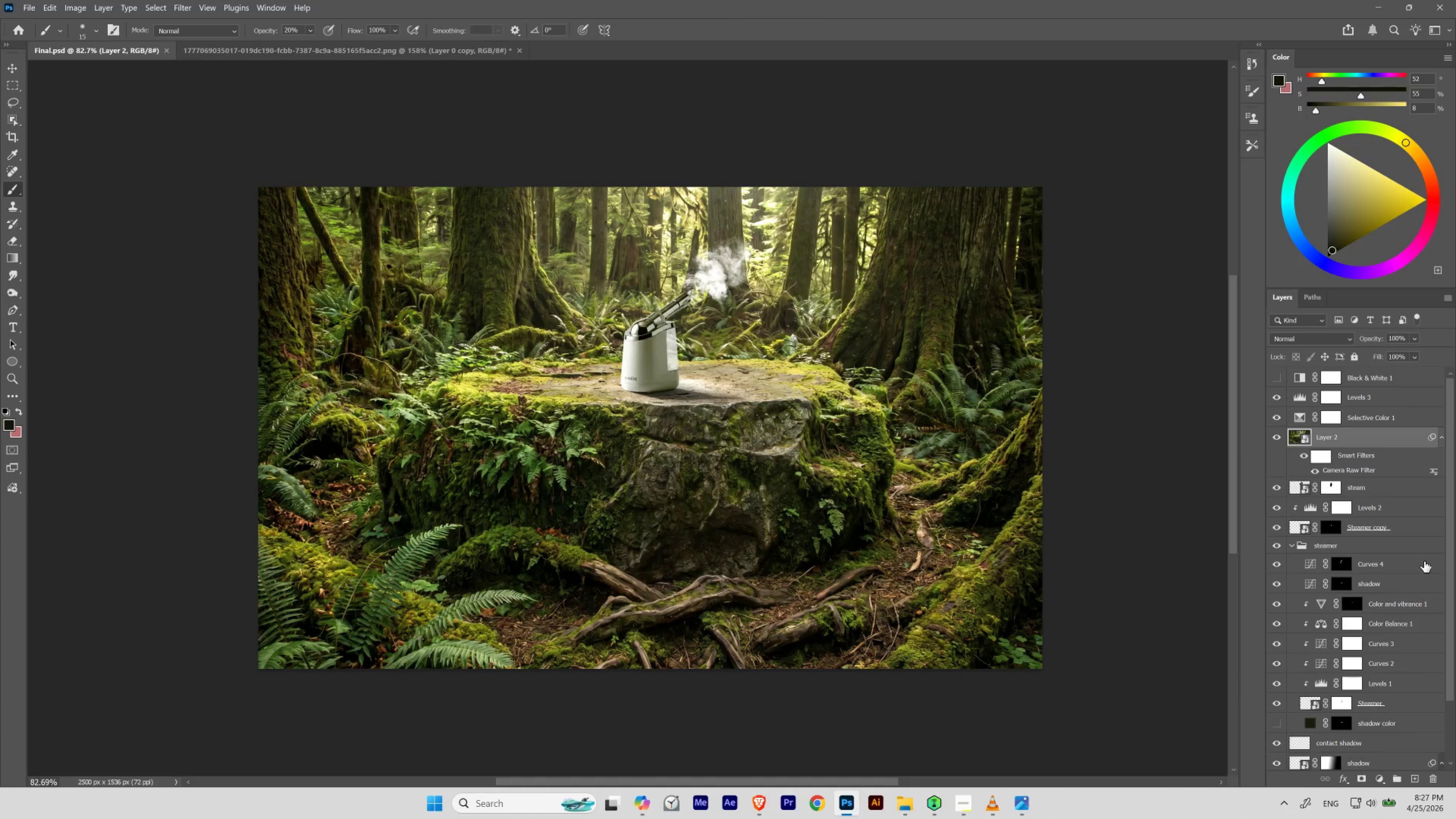 
left_click_drag(start_coordinate=[1275, 436], to_coordinate=[1277, 400])
 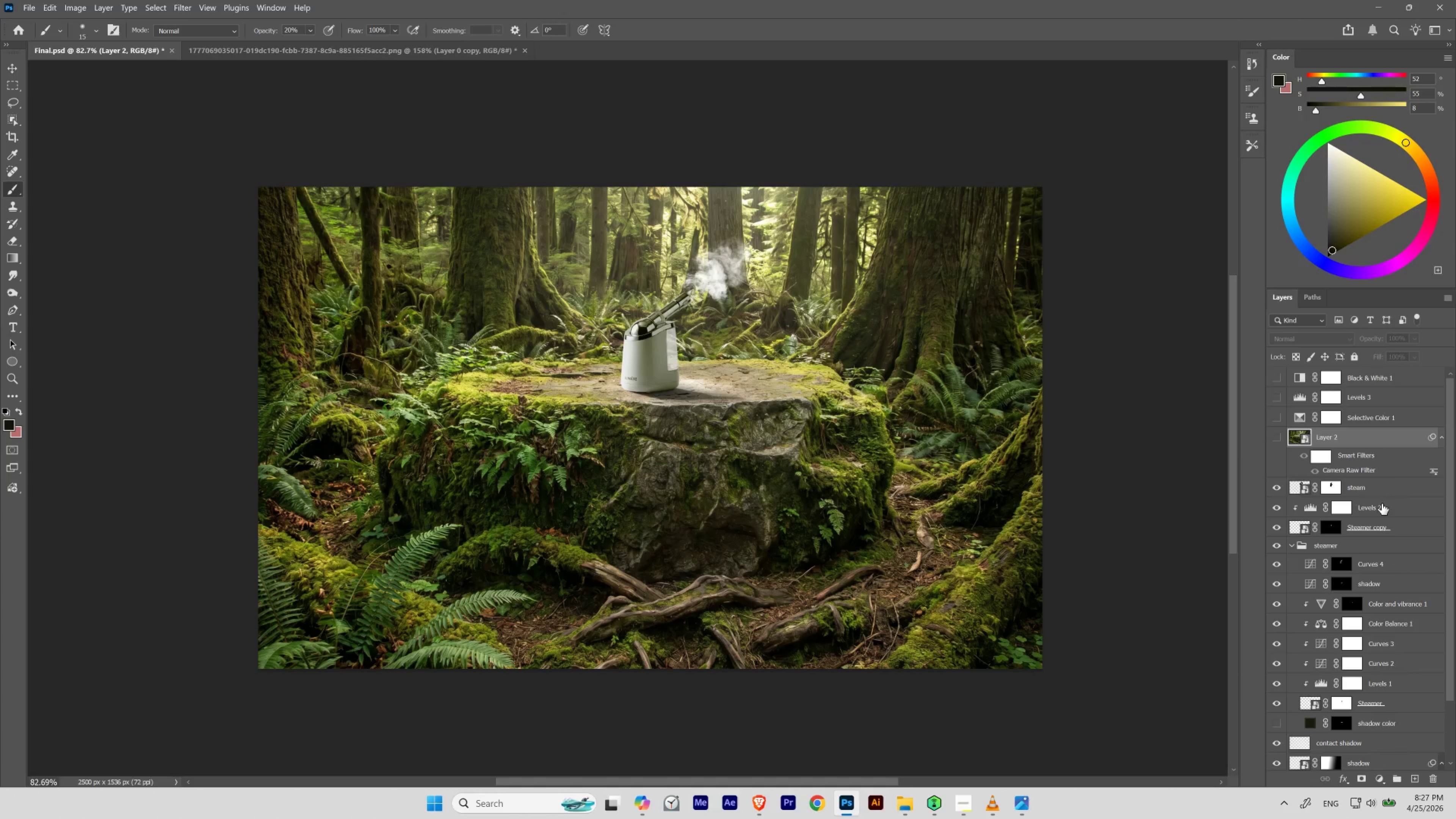 
left_click_drag(start_coordinate=[1279, 527], to_coordinate=[1272, 489])
 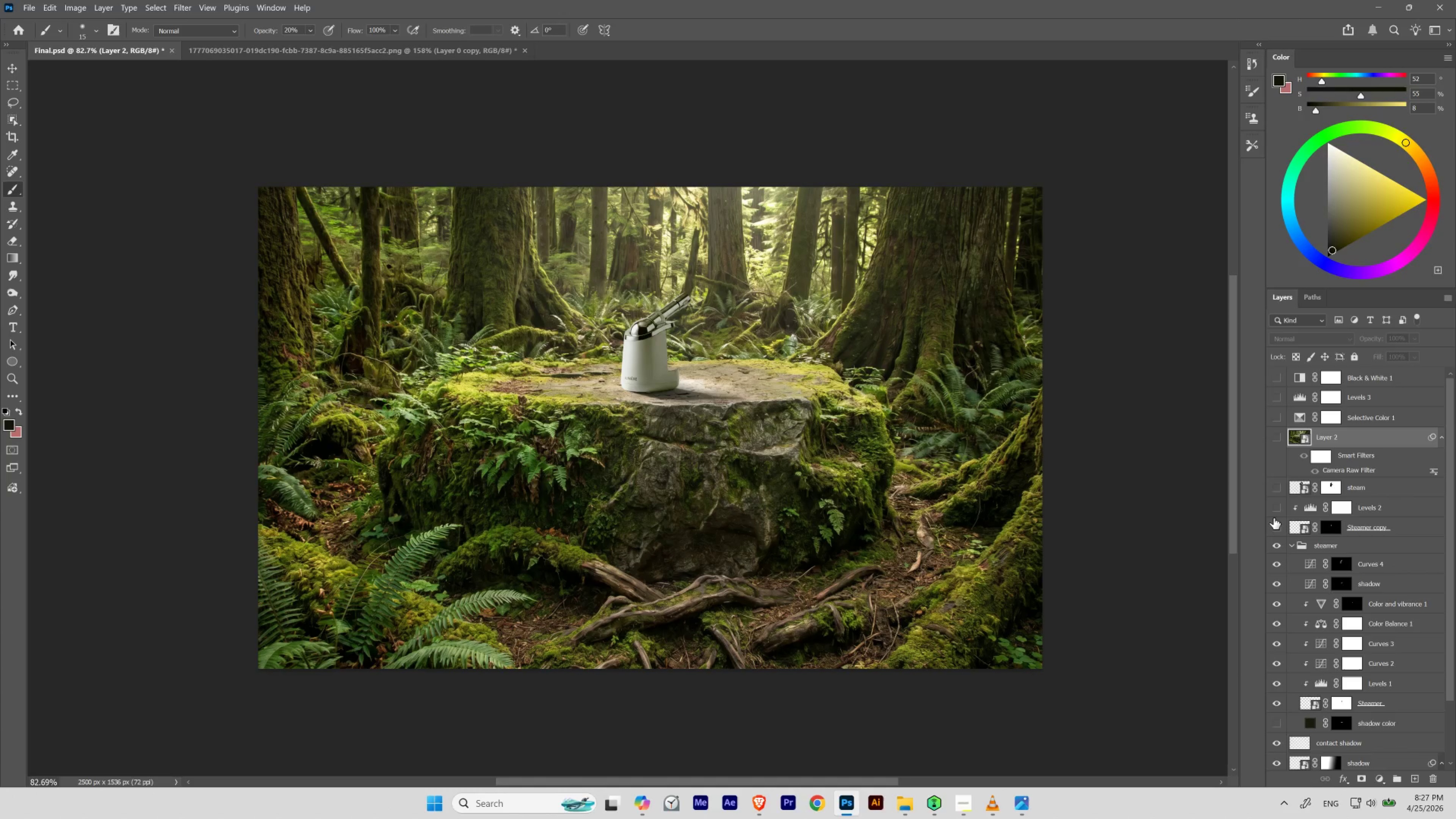 
left_click([1278, 526])
 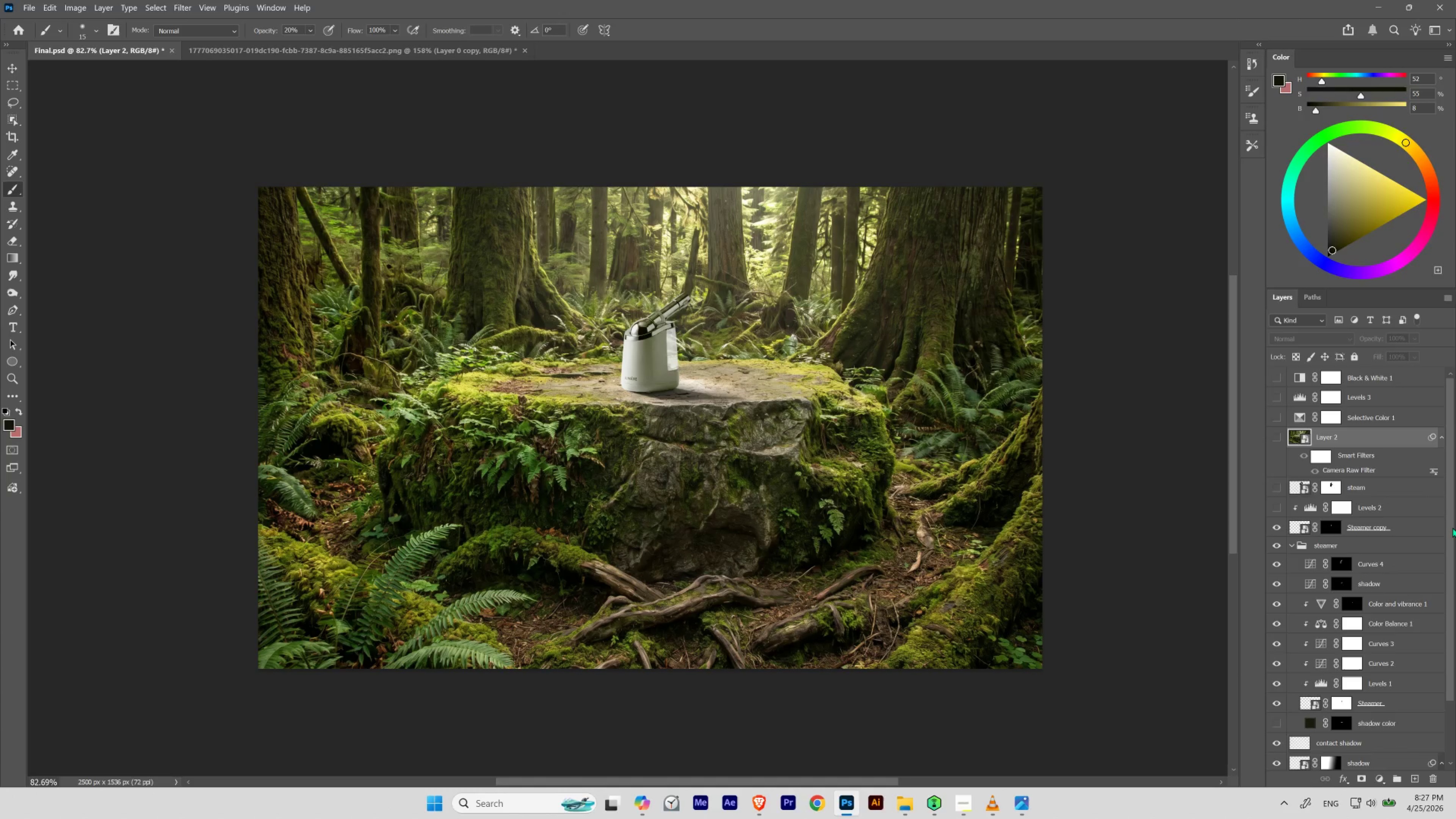 
left_click_drag(start_coordinate=[1452, 527], to_coordinate=[1442, 642])
 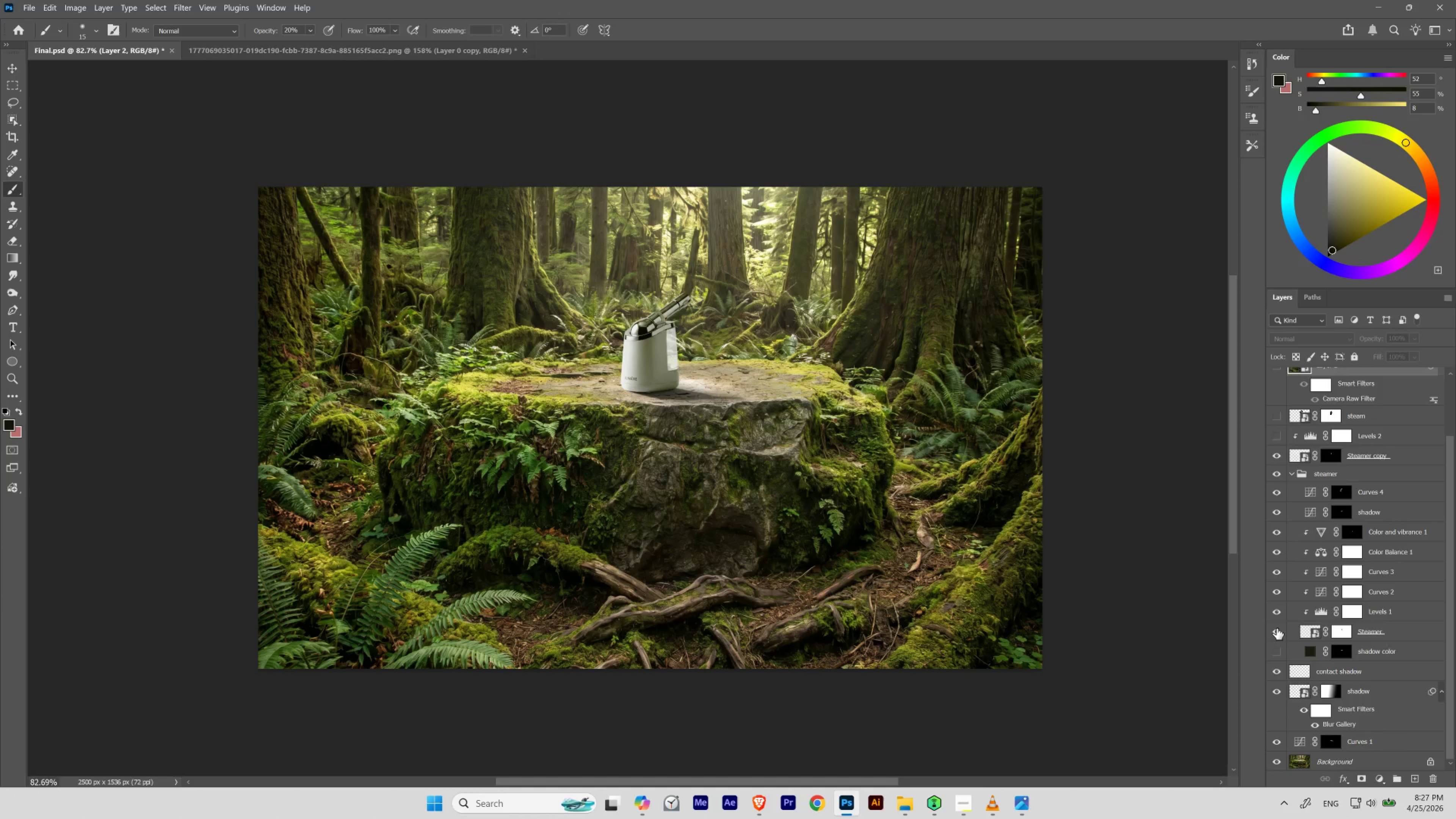 
left_click_drag(start_coordinate=[1276, 631], to_coordinate=[1276, 494])
 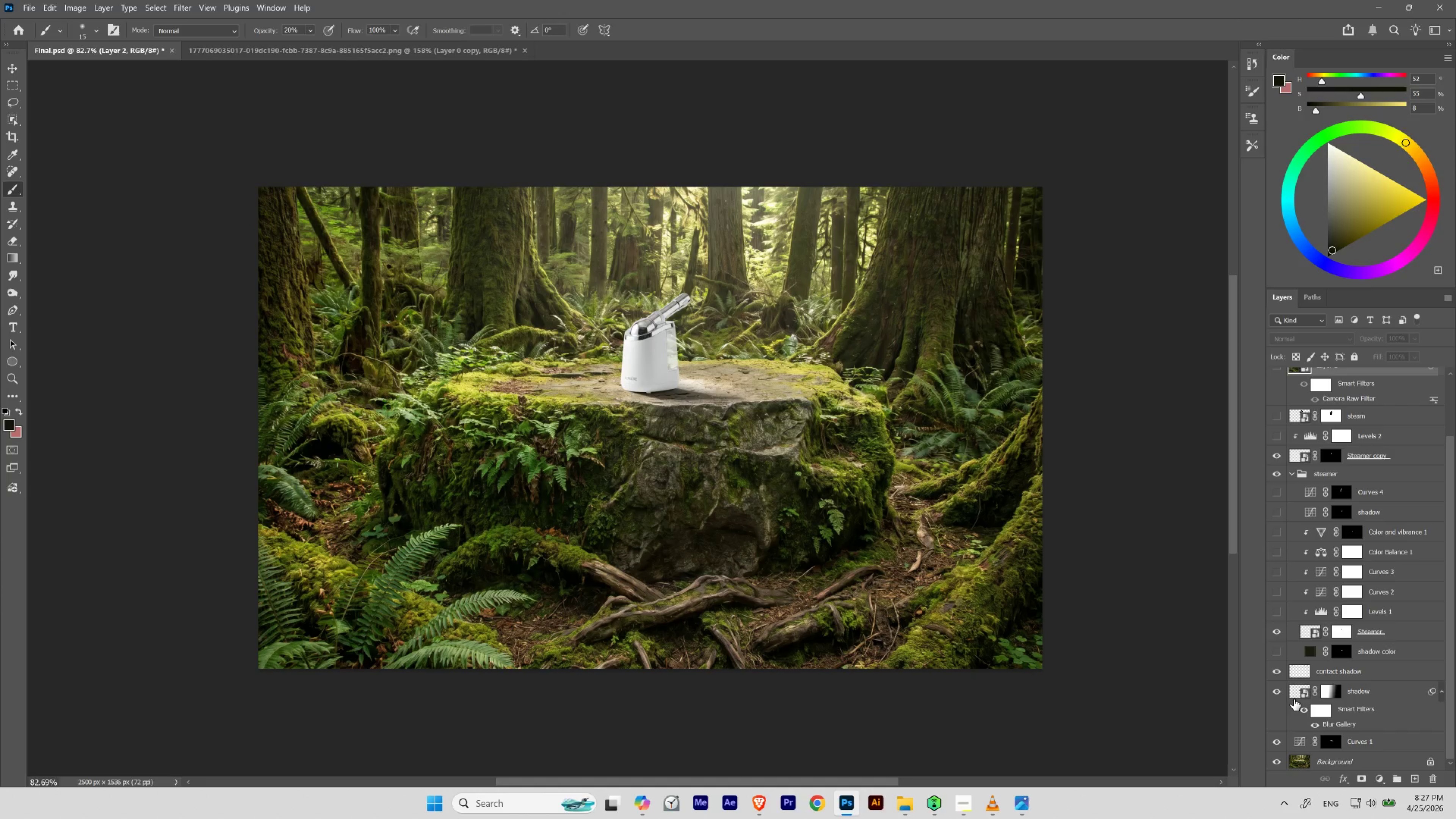 
wait(6.76)
 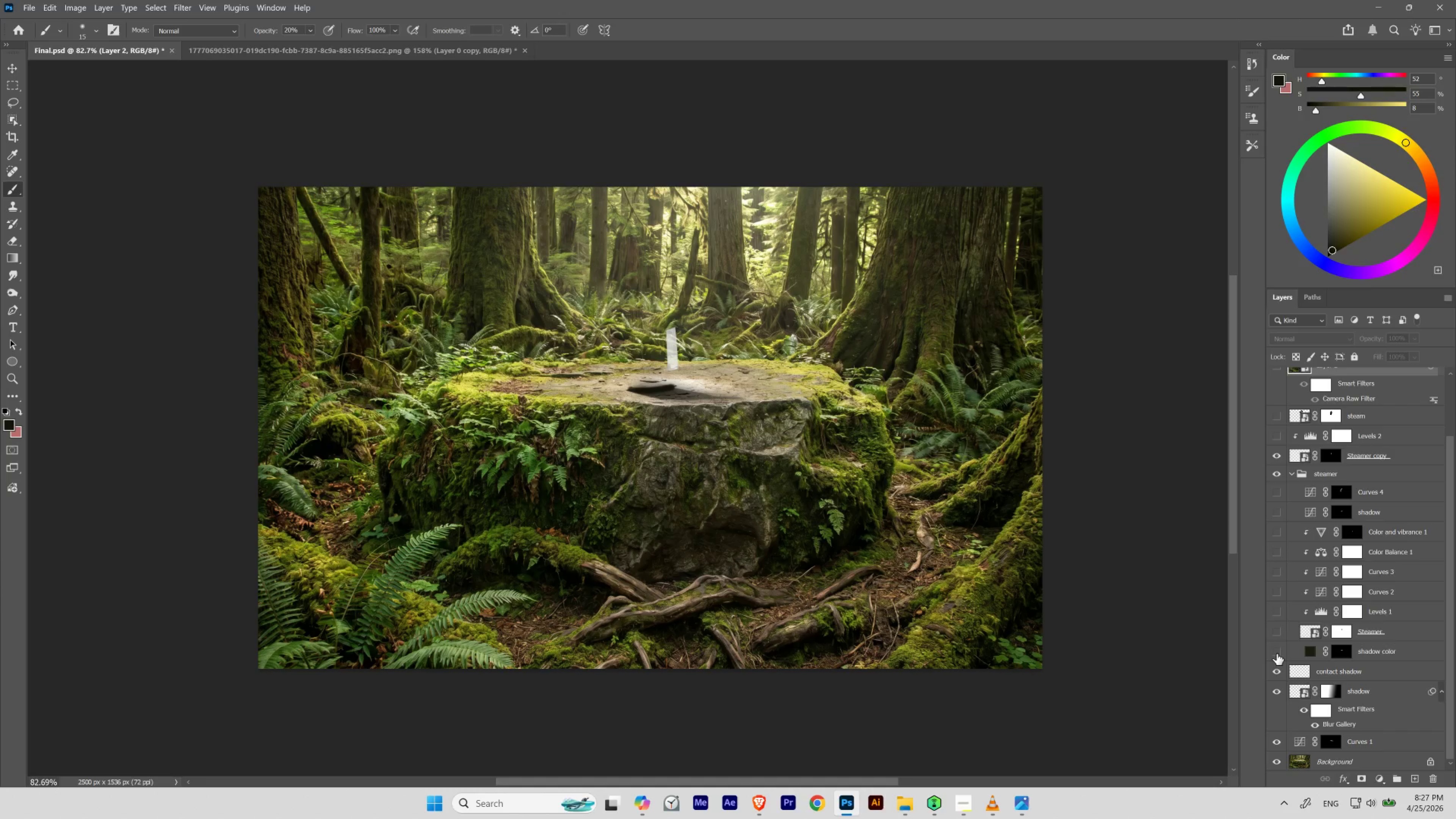 
left_click_drag(start_coordinate=[1279, 685], to_coordinate=[1279, 672])
 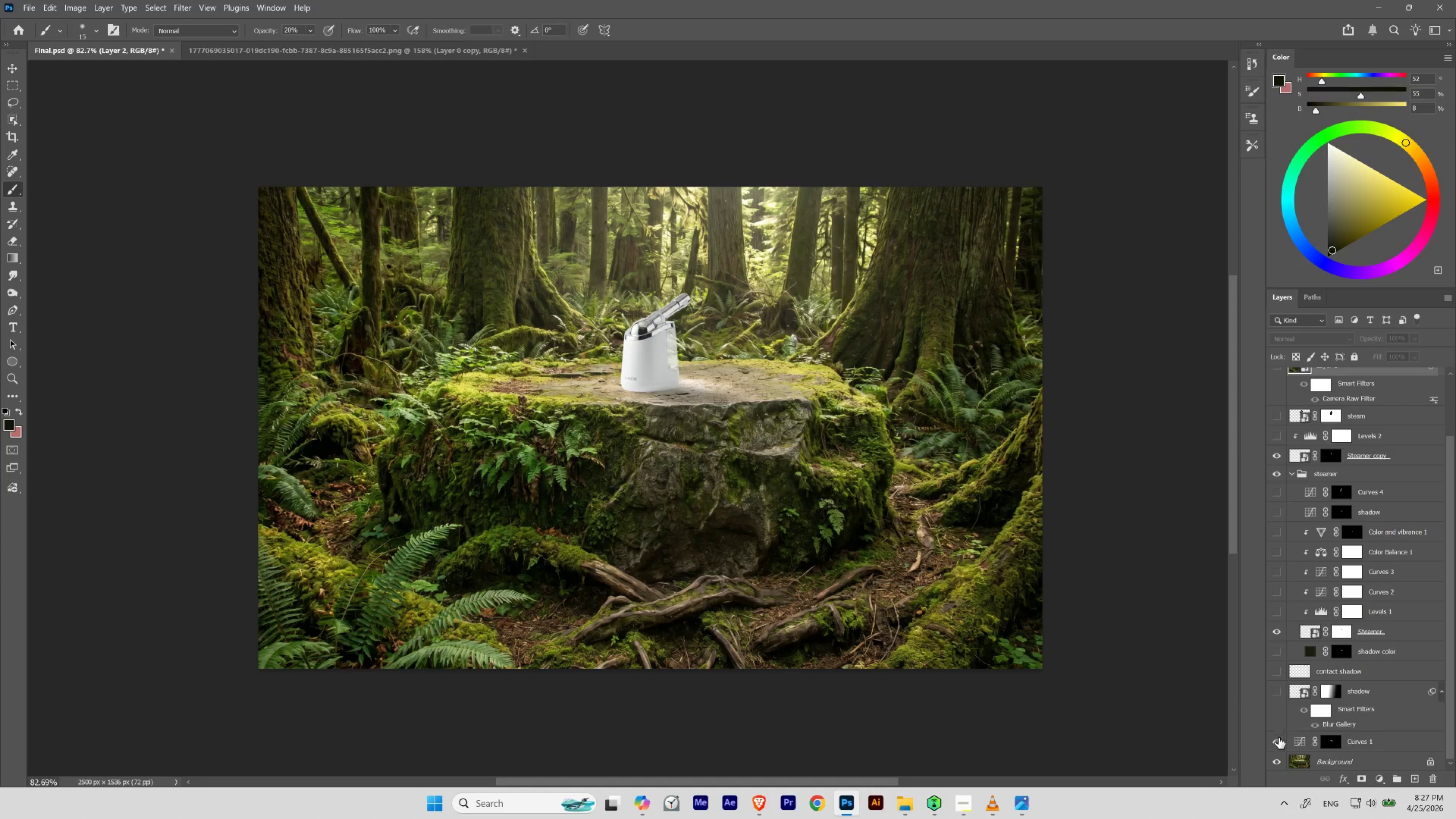 
left_click([1277, 739])
 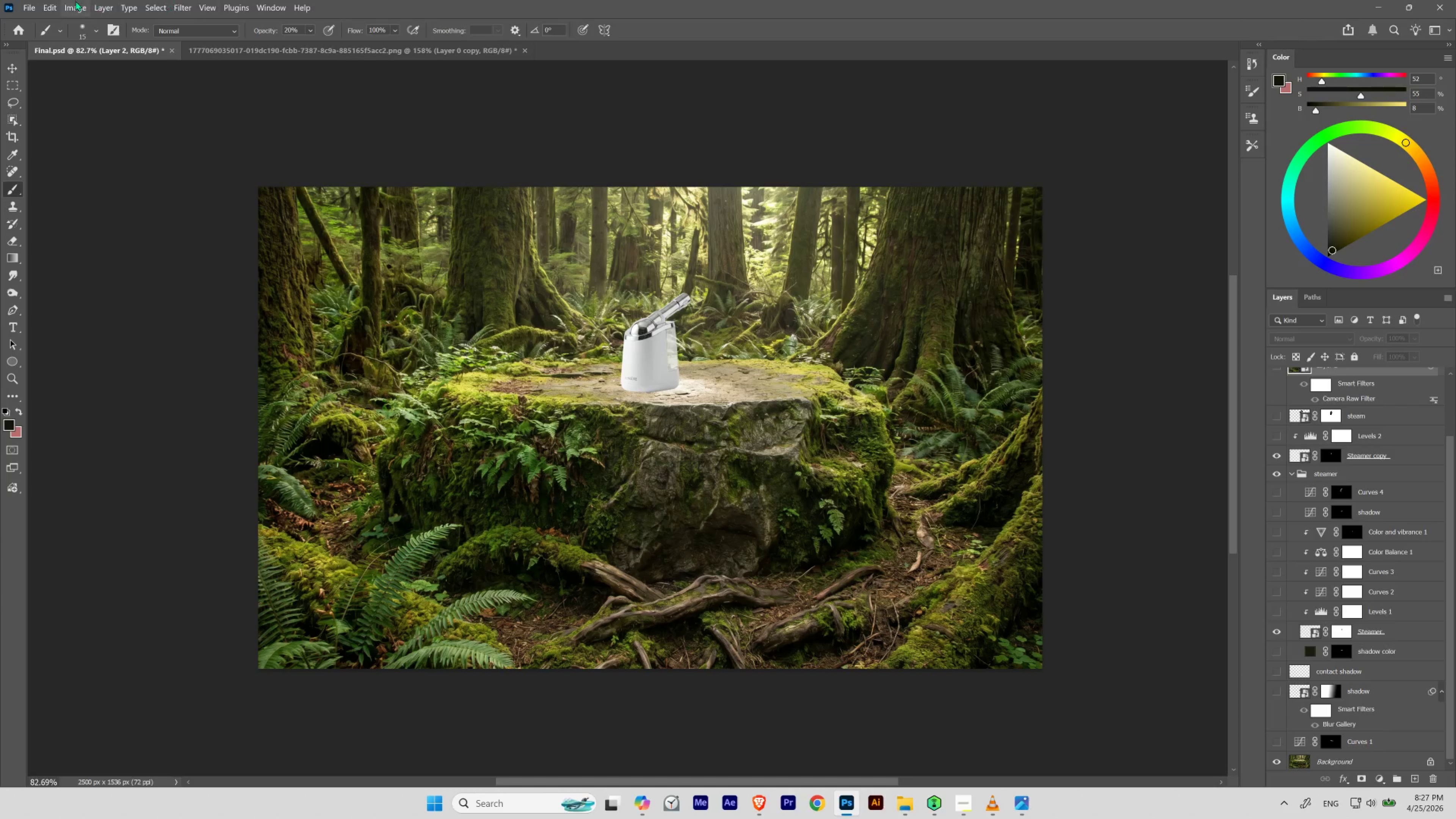 
left_click([24, 11])
 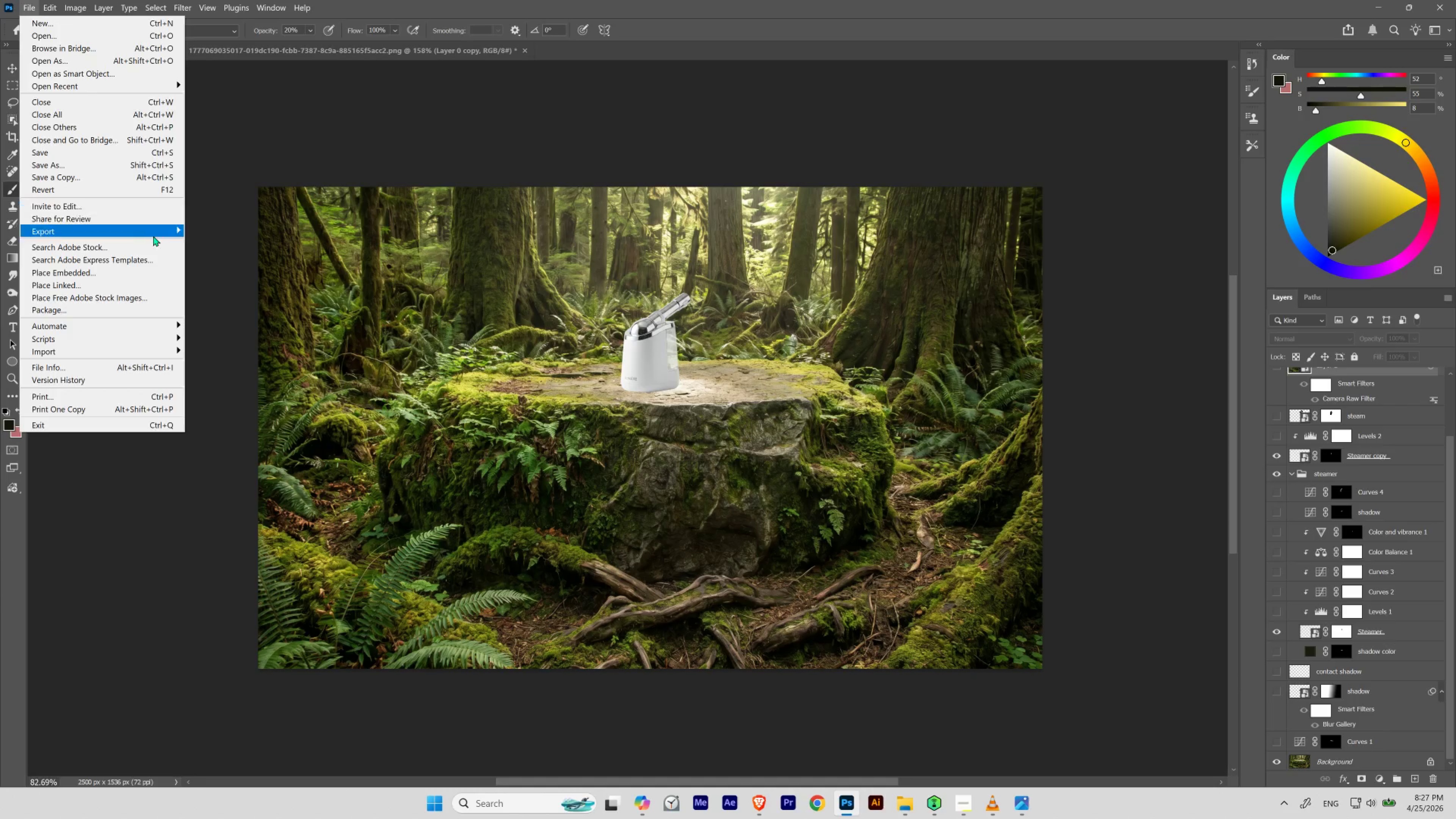 
left_click([154, 234])
 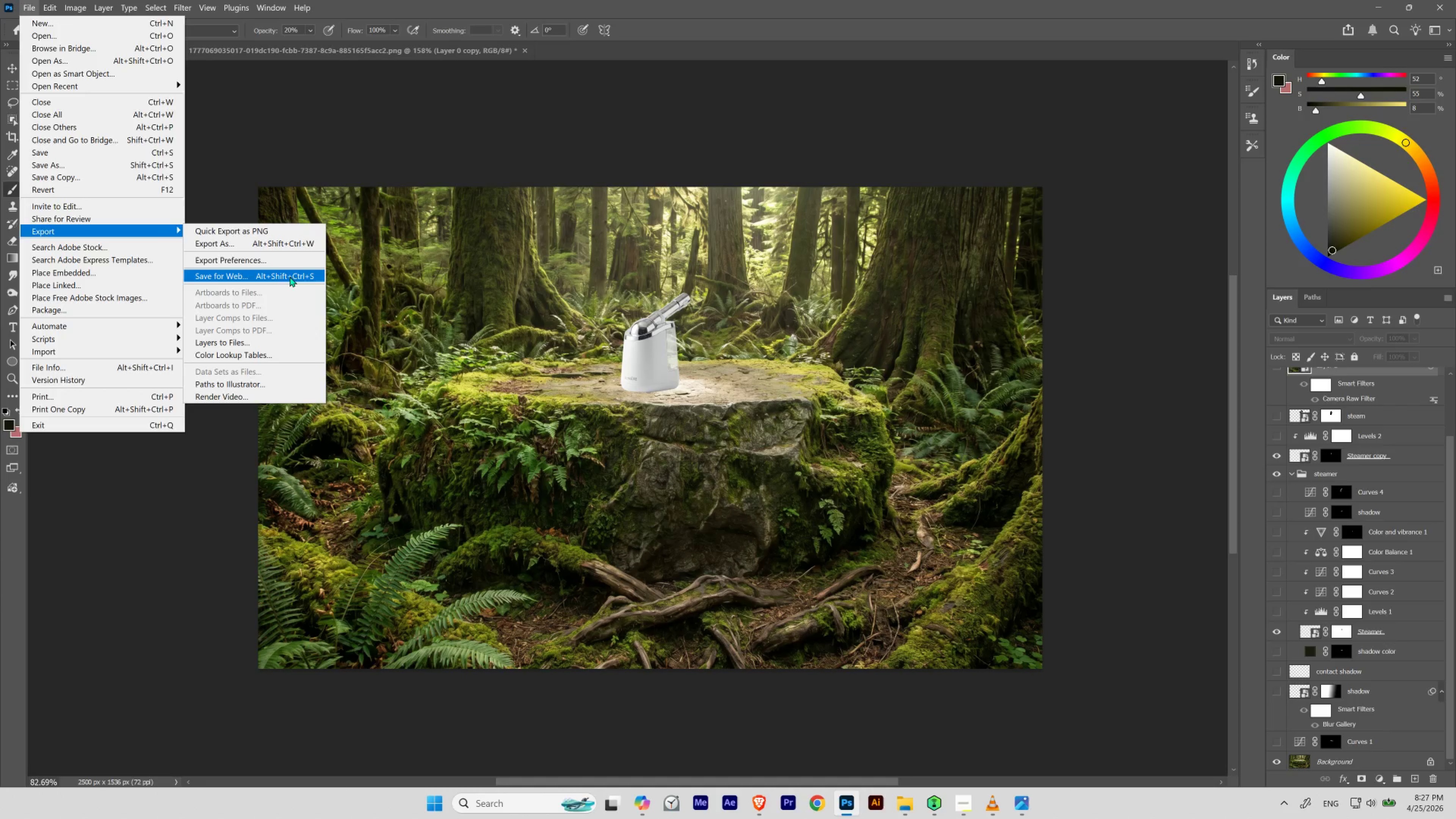 
left_click([290, 276])
 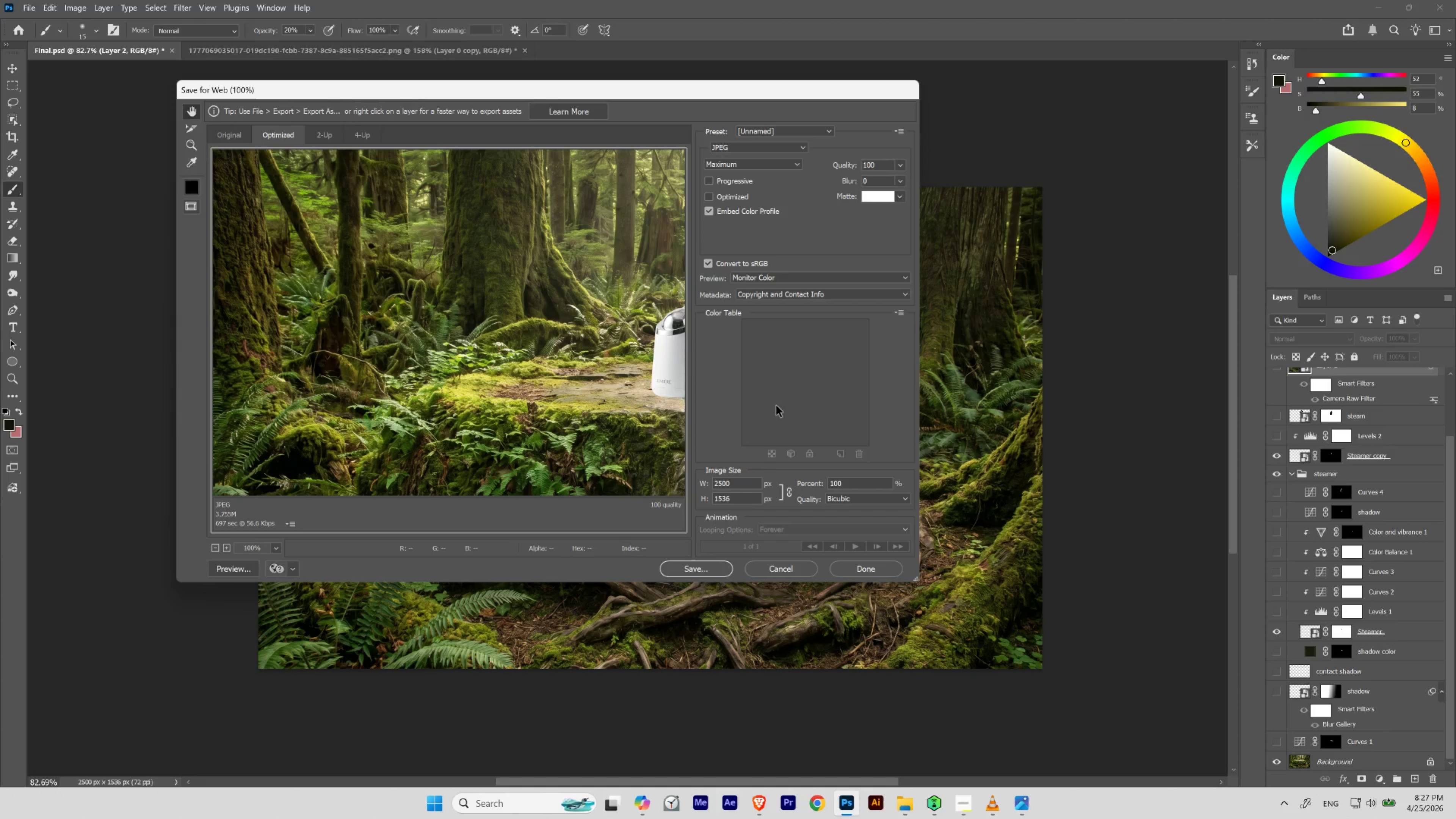 
left_click([695, 575])
 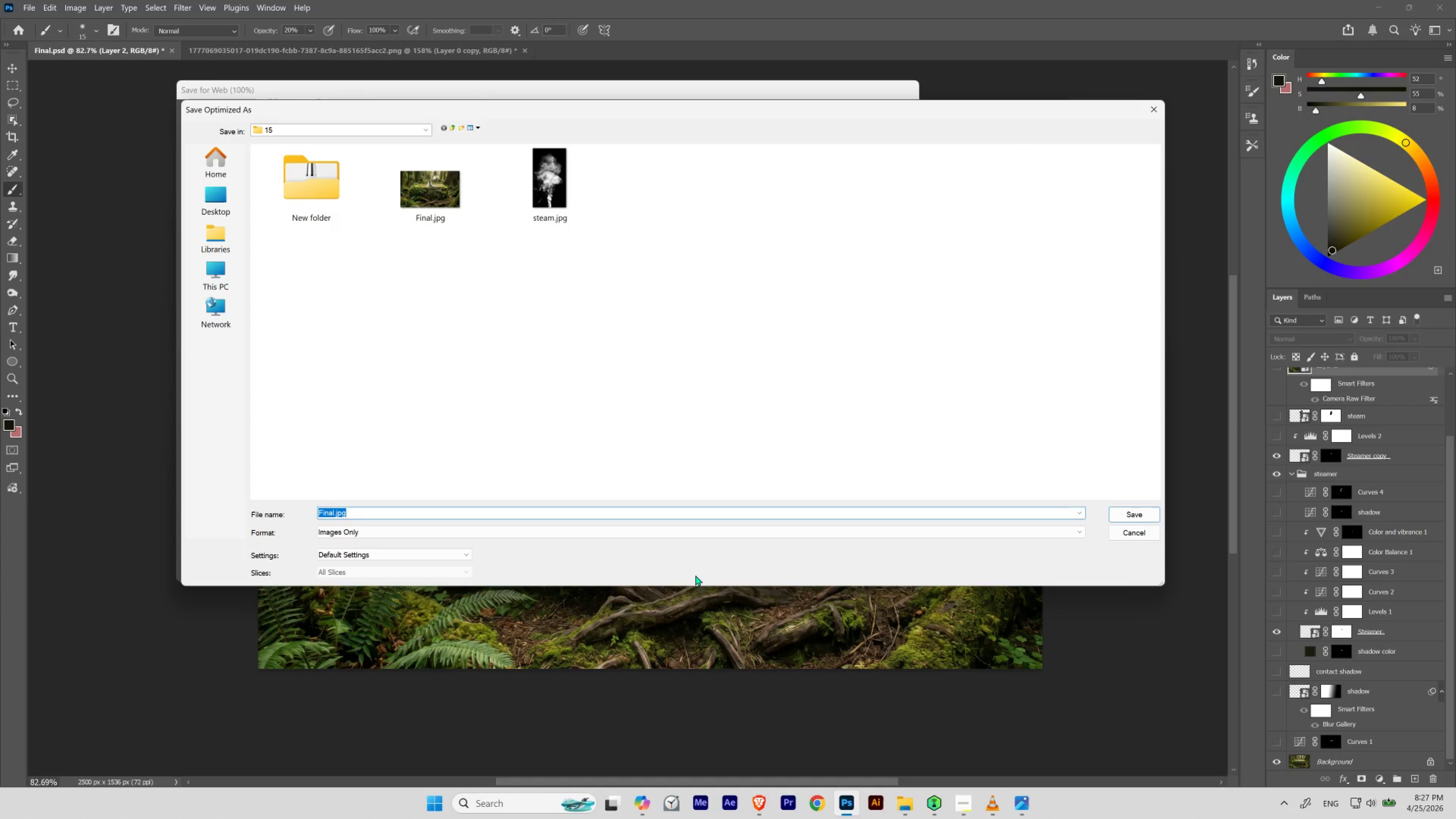 
type(Before)
 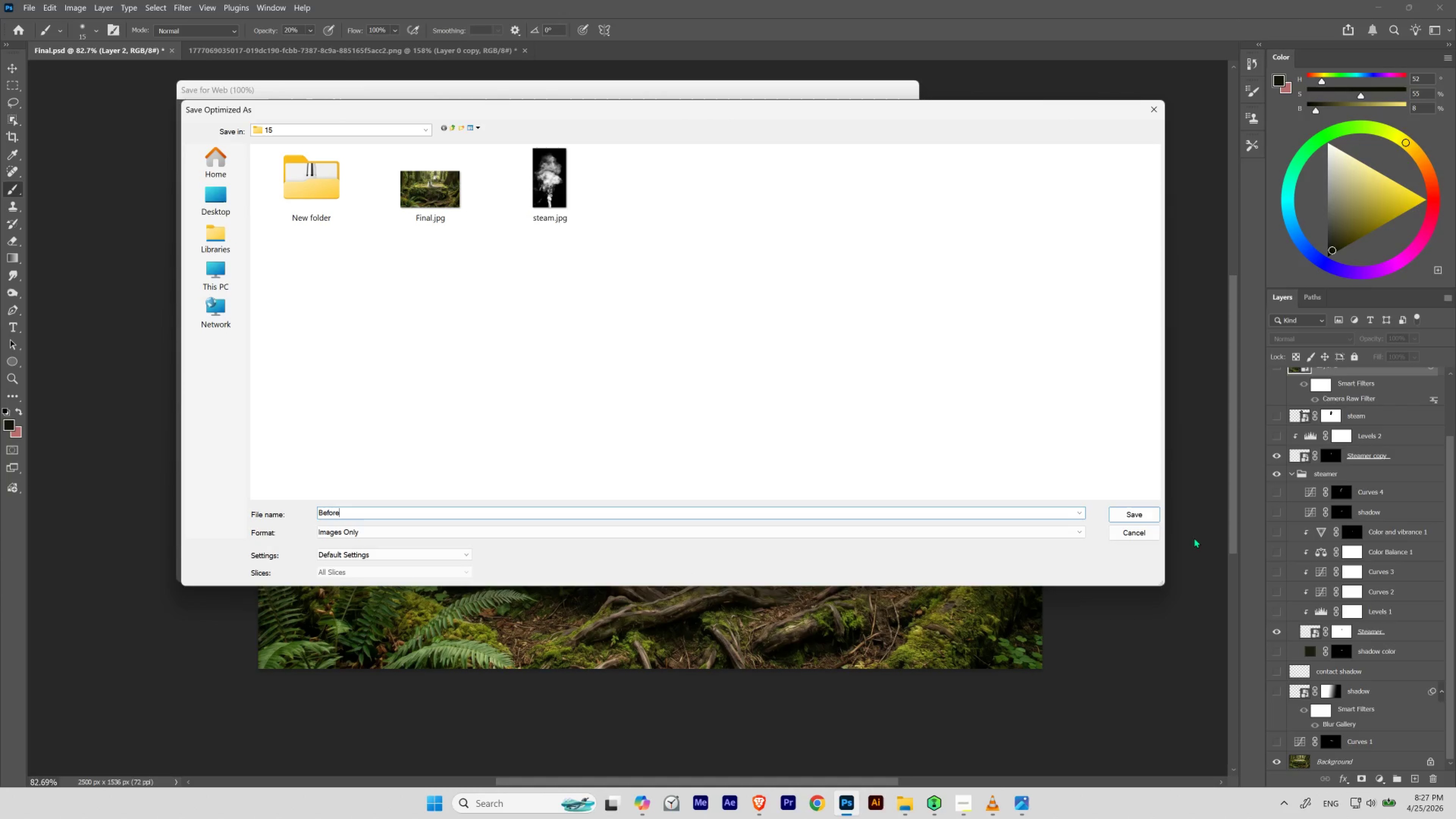 
left_click([1137, 511])
 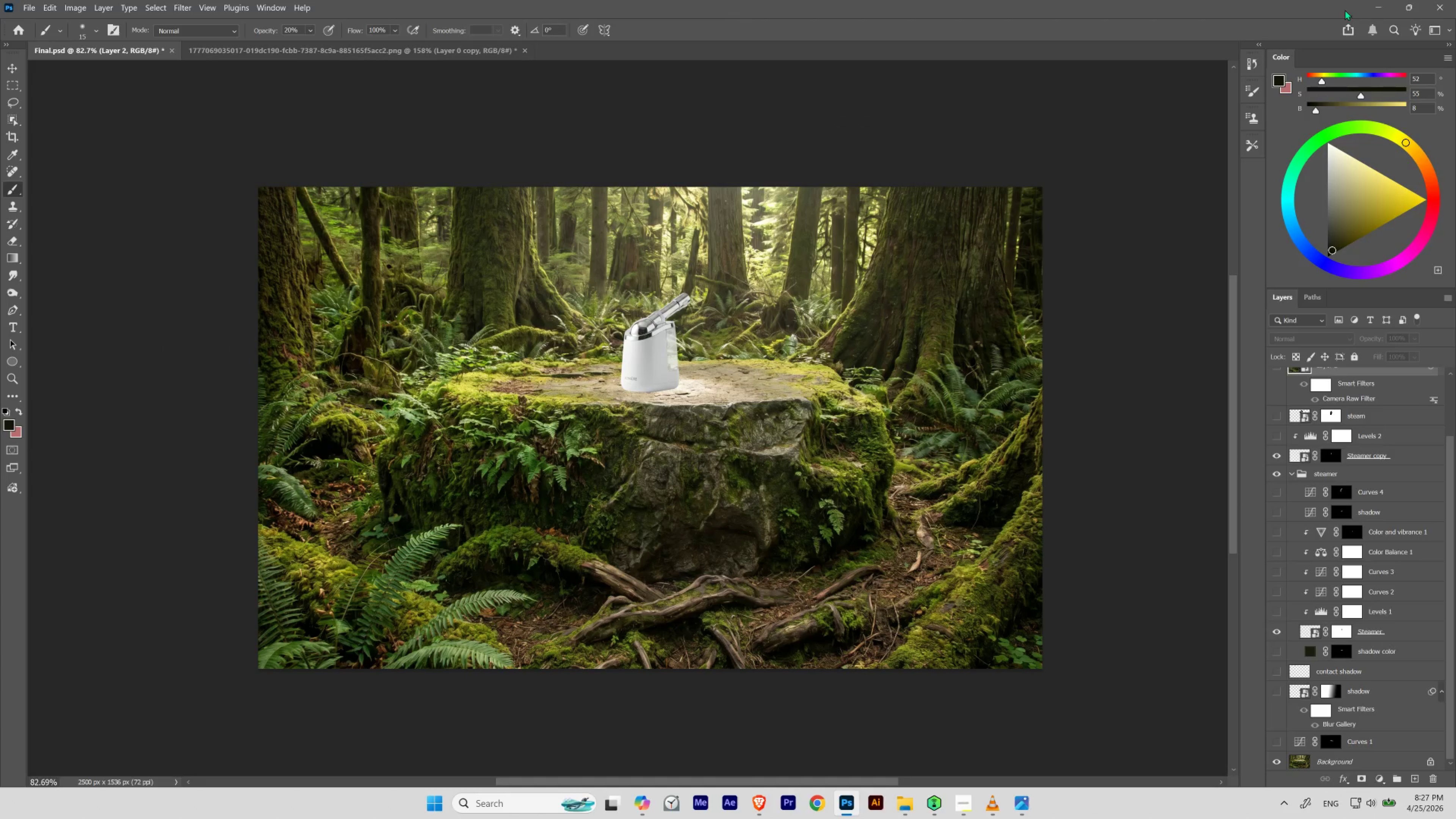 
left_click([1374, 5])
 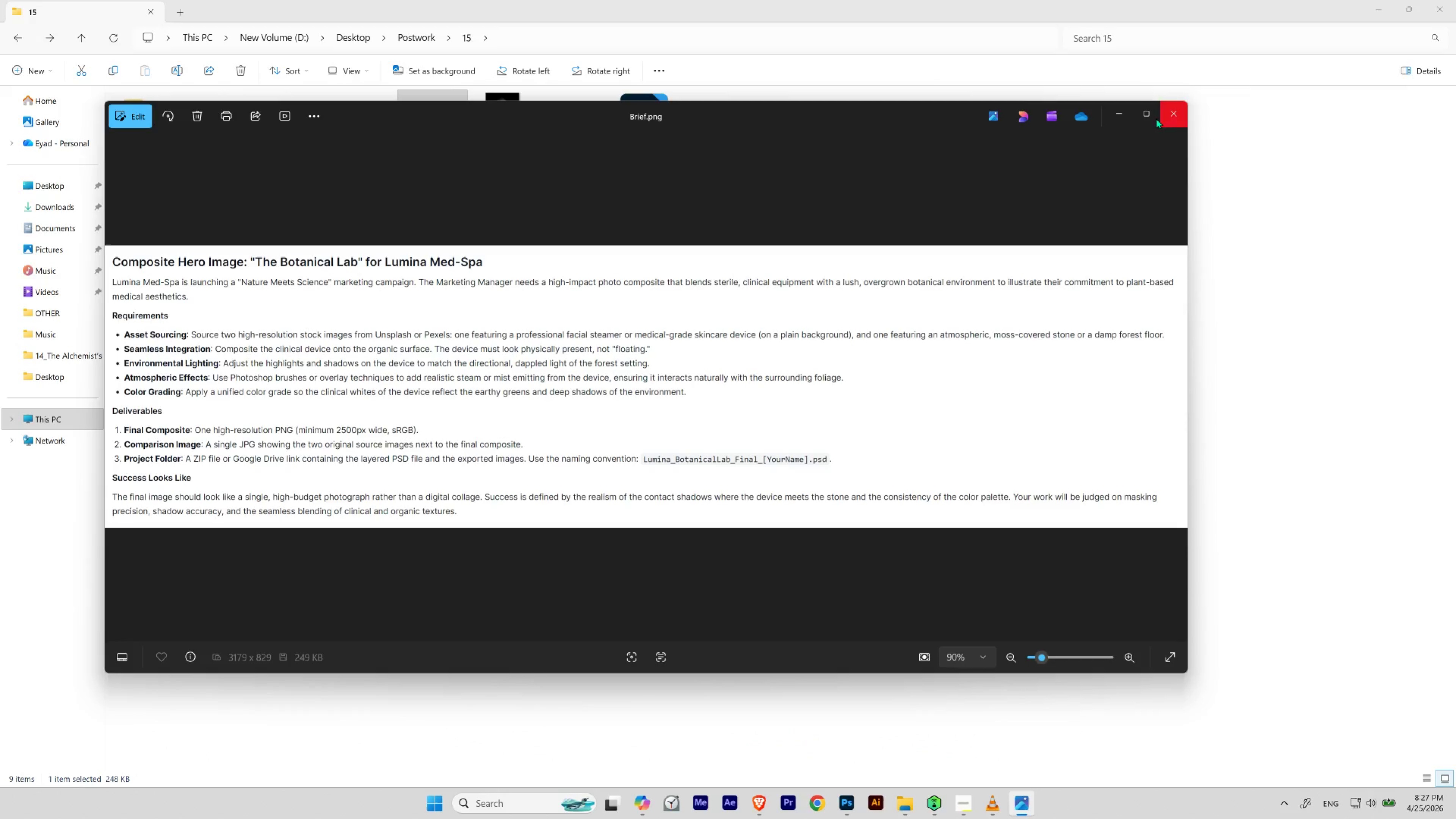 
left_click([1119, 114])
 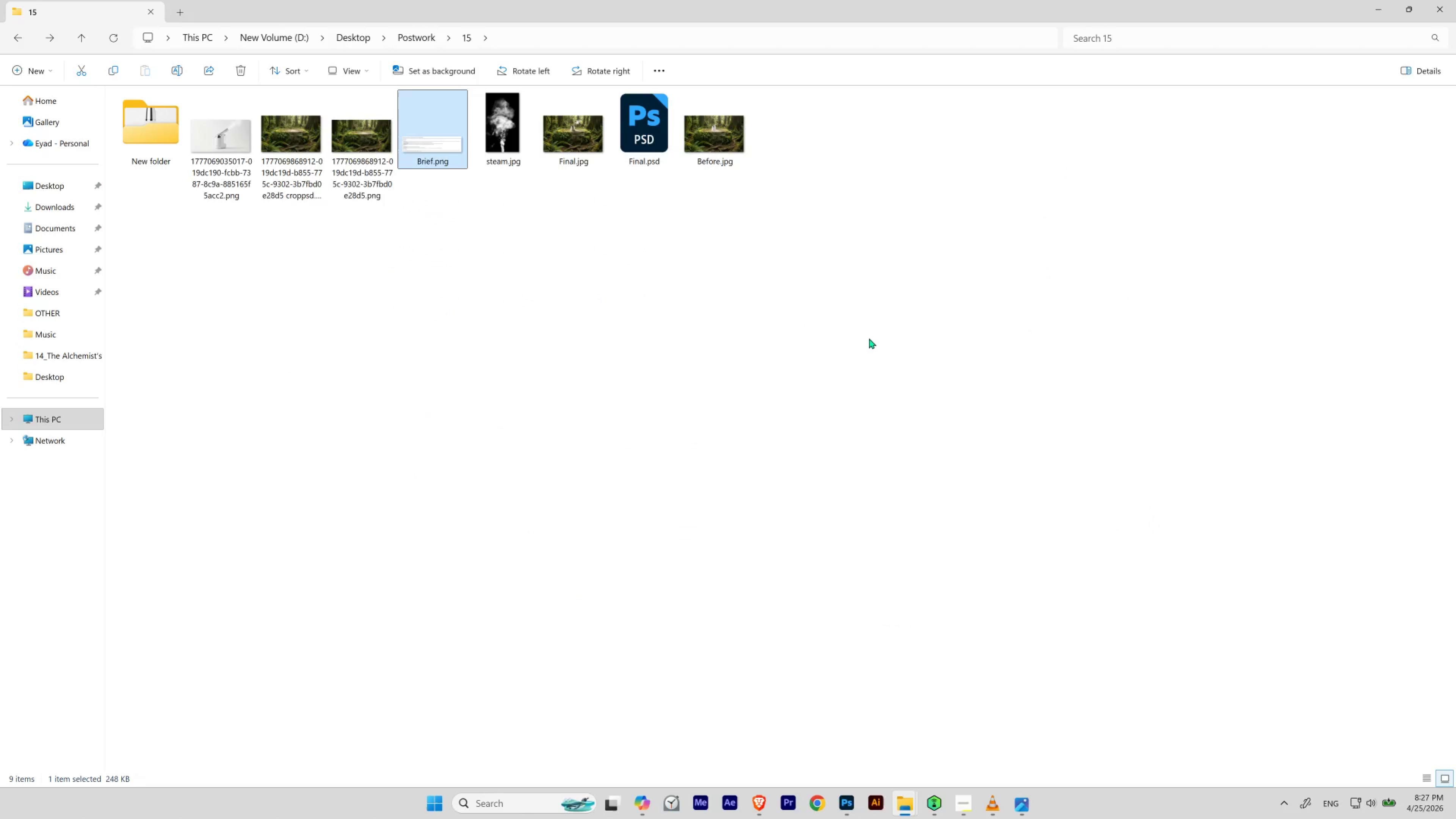 
left_click([869, 338])
 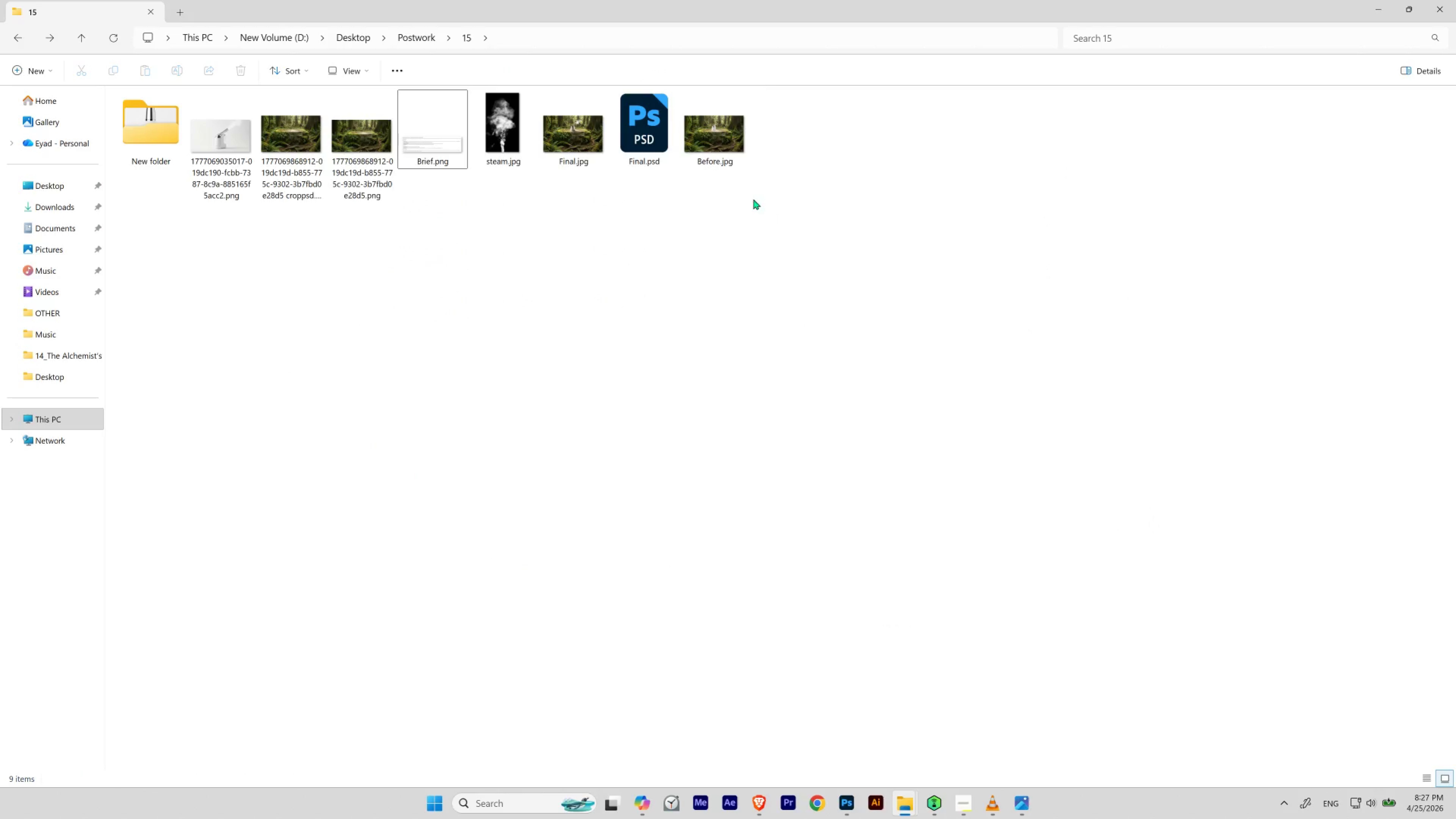 
left_click_drag(start_coordinate=[733, 150], to_coordinate=[602, 48])
 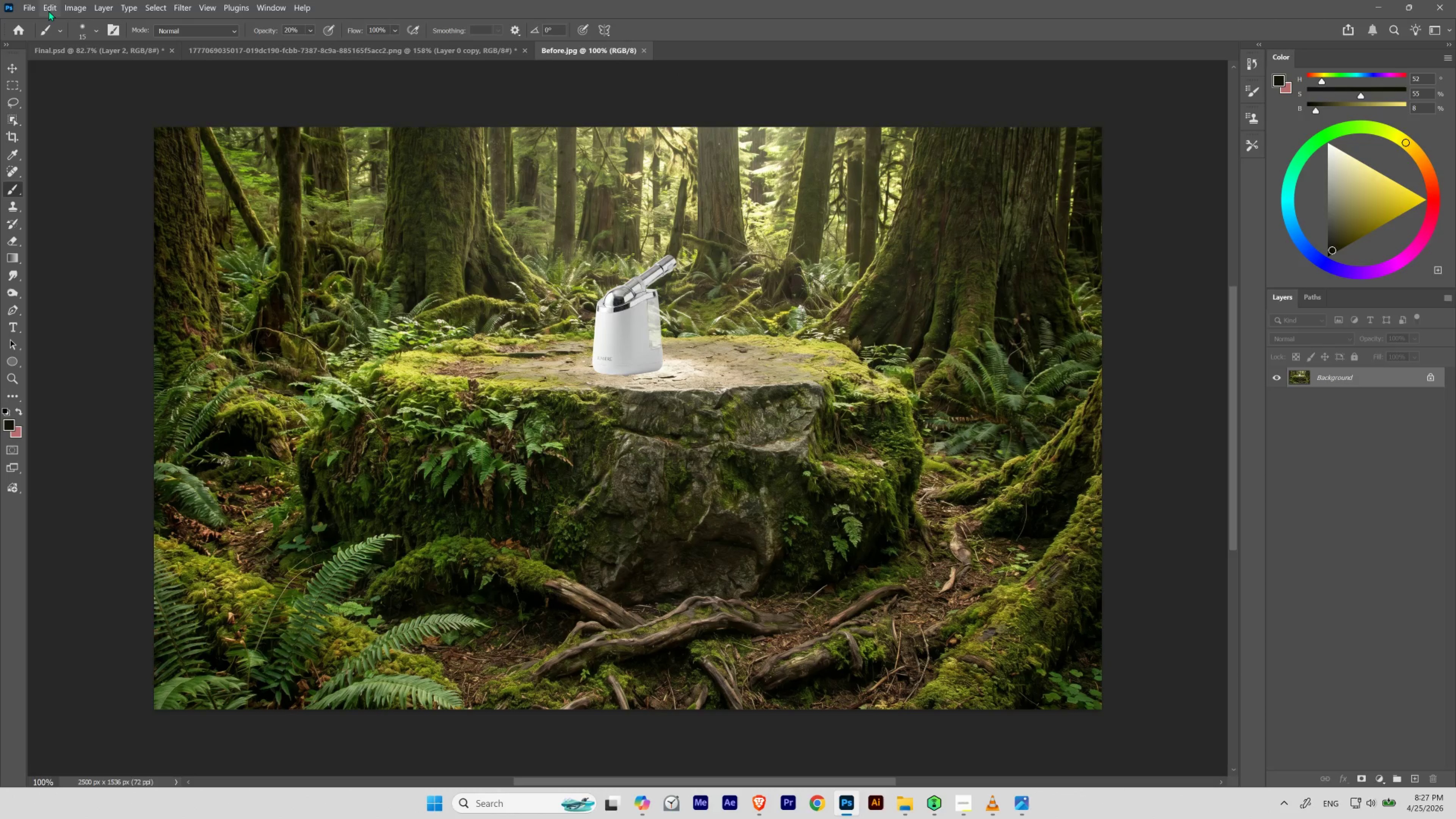 
left_click([69, 6])
 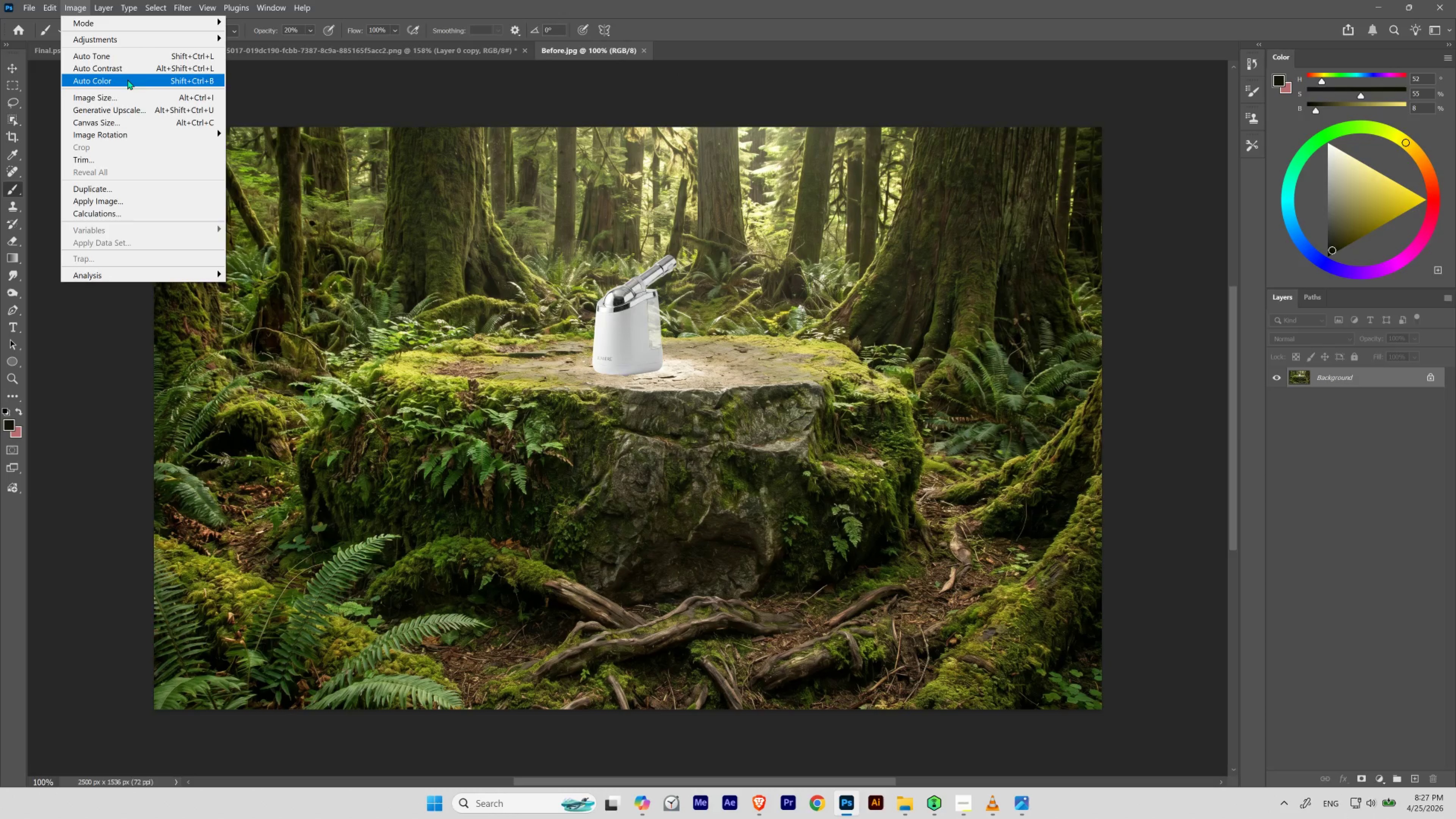 
left_click([115, 117])
 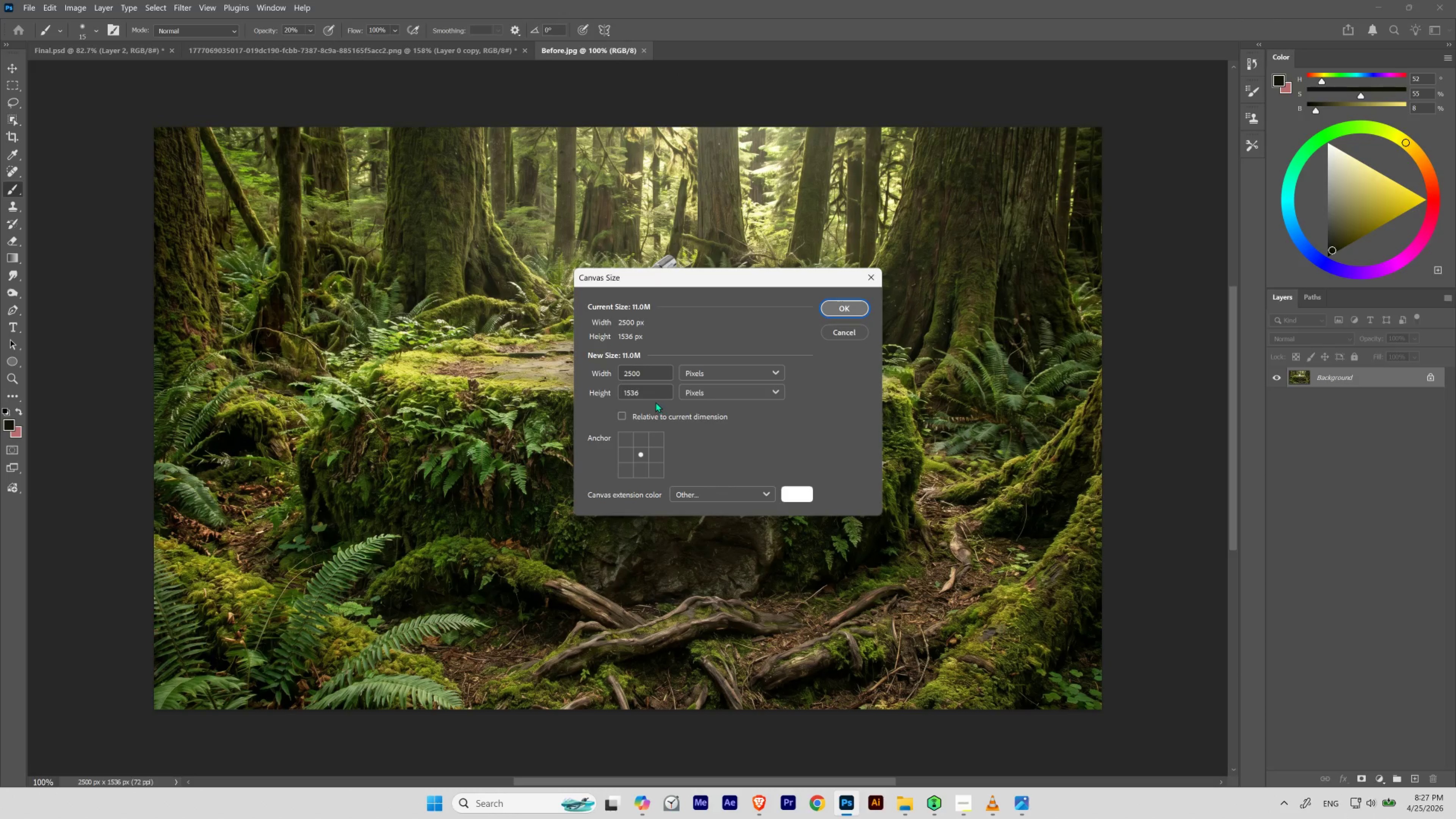 
double_click([653, 388])
 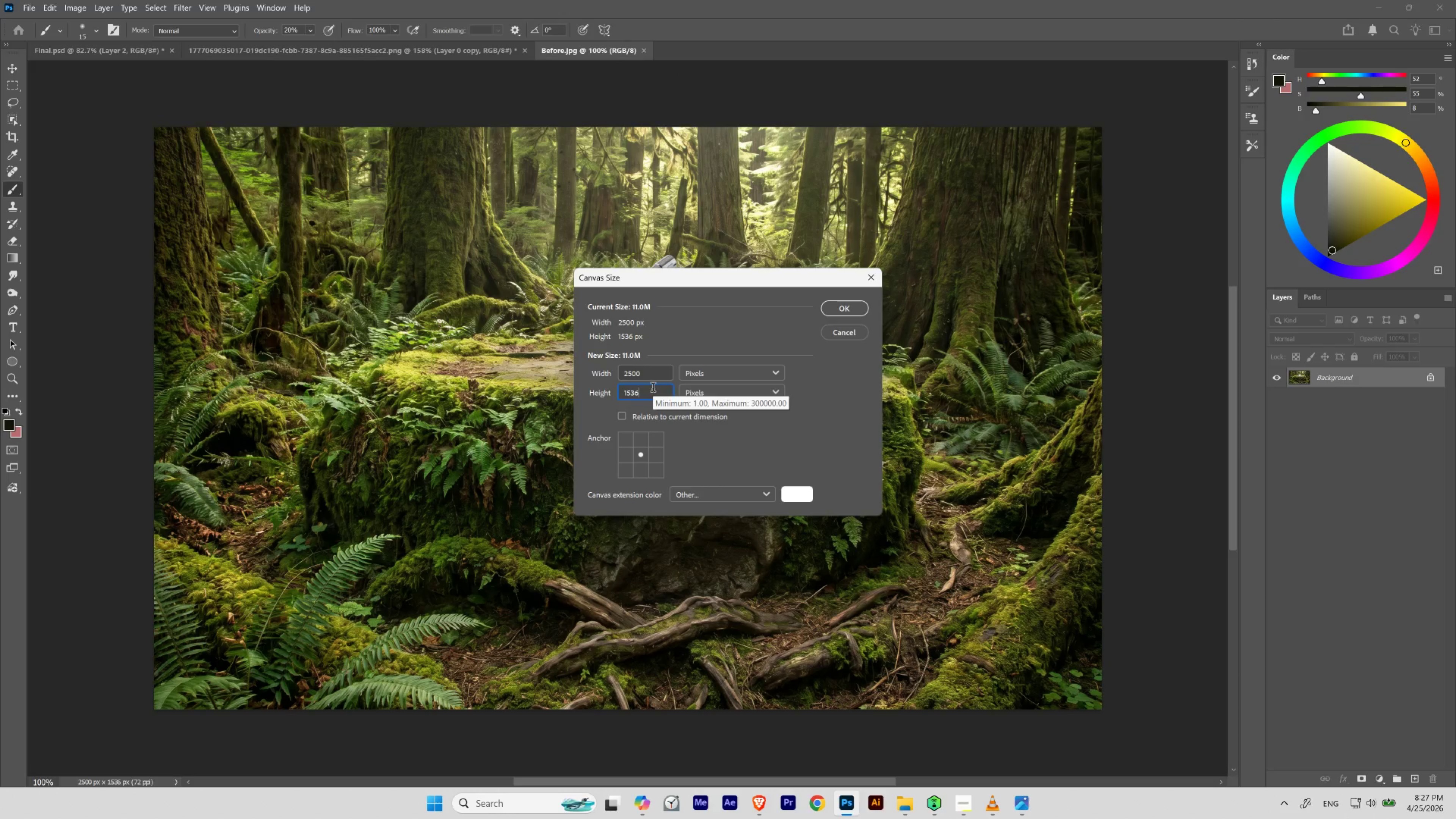 
key(NumpadMultiply)
 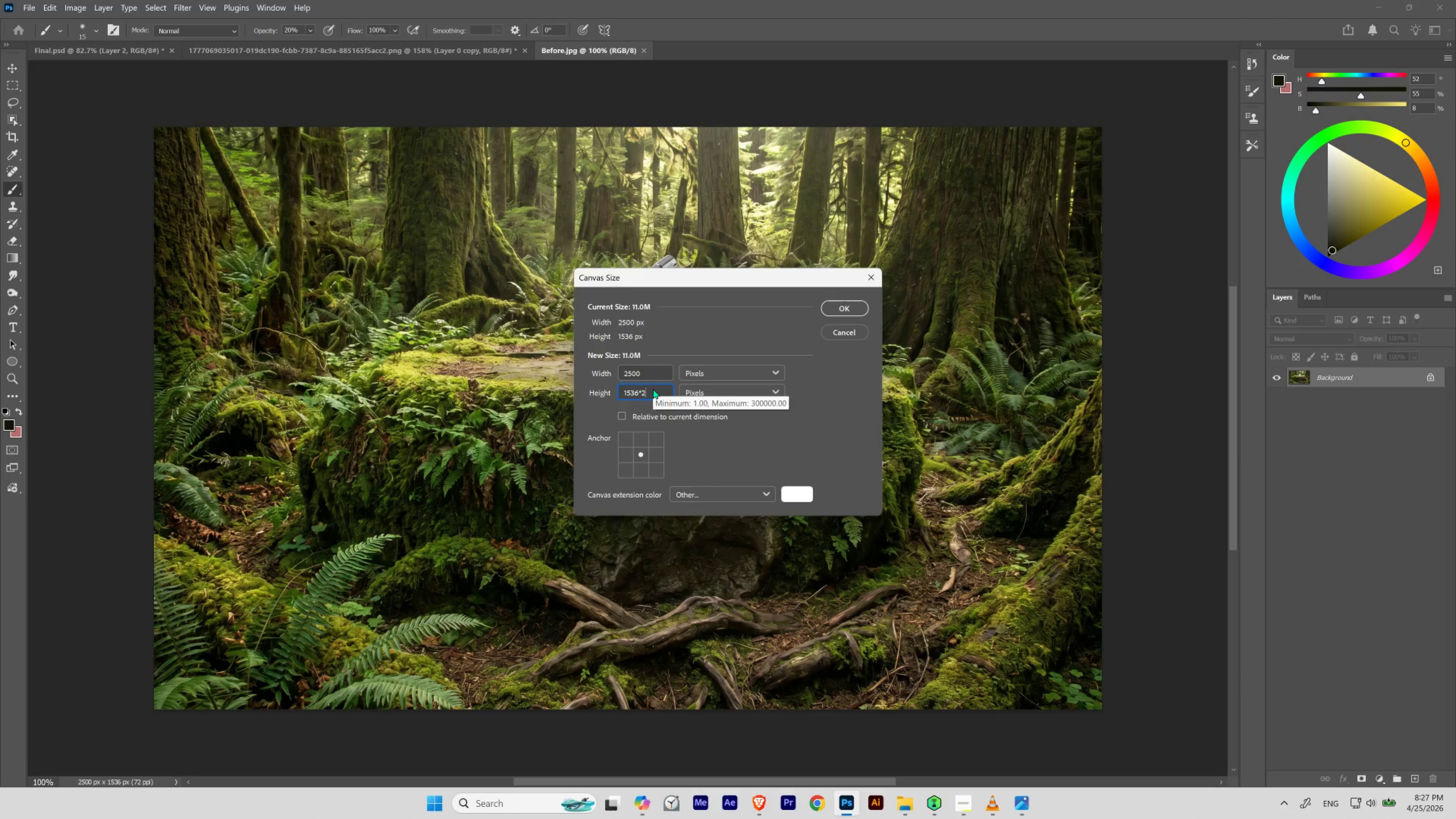 
key(Numpad2)
 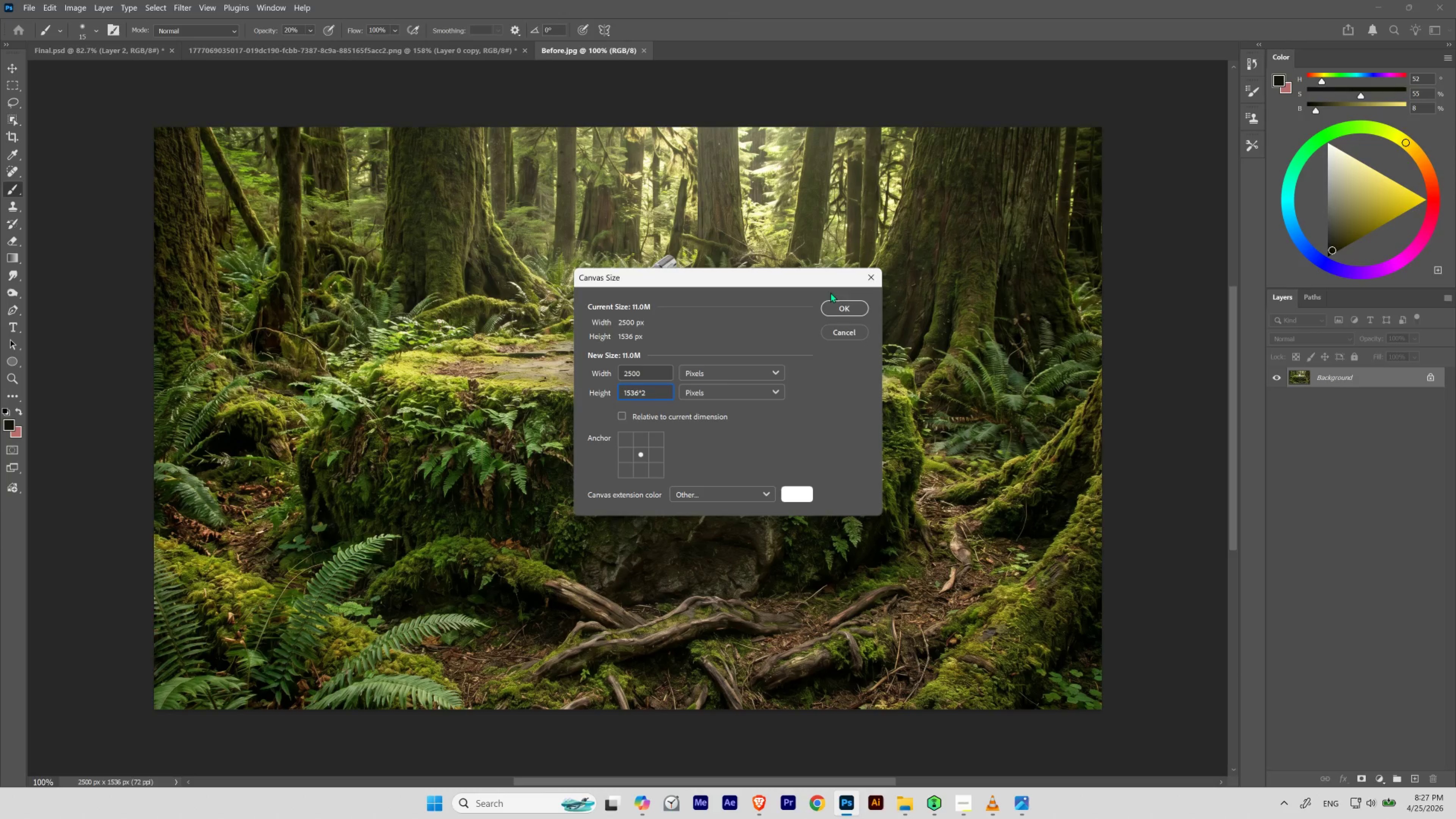 
left_click([856, 307])
 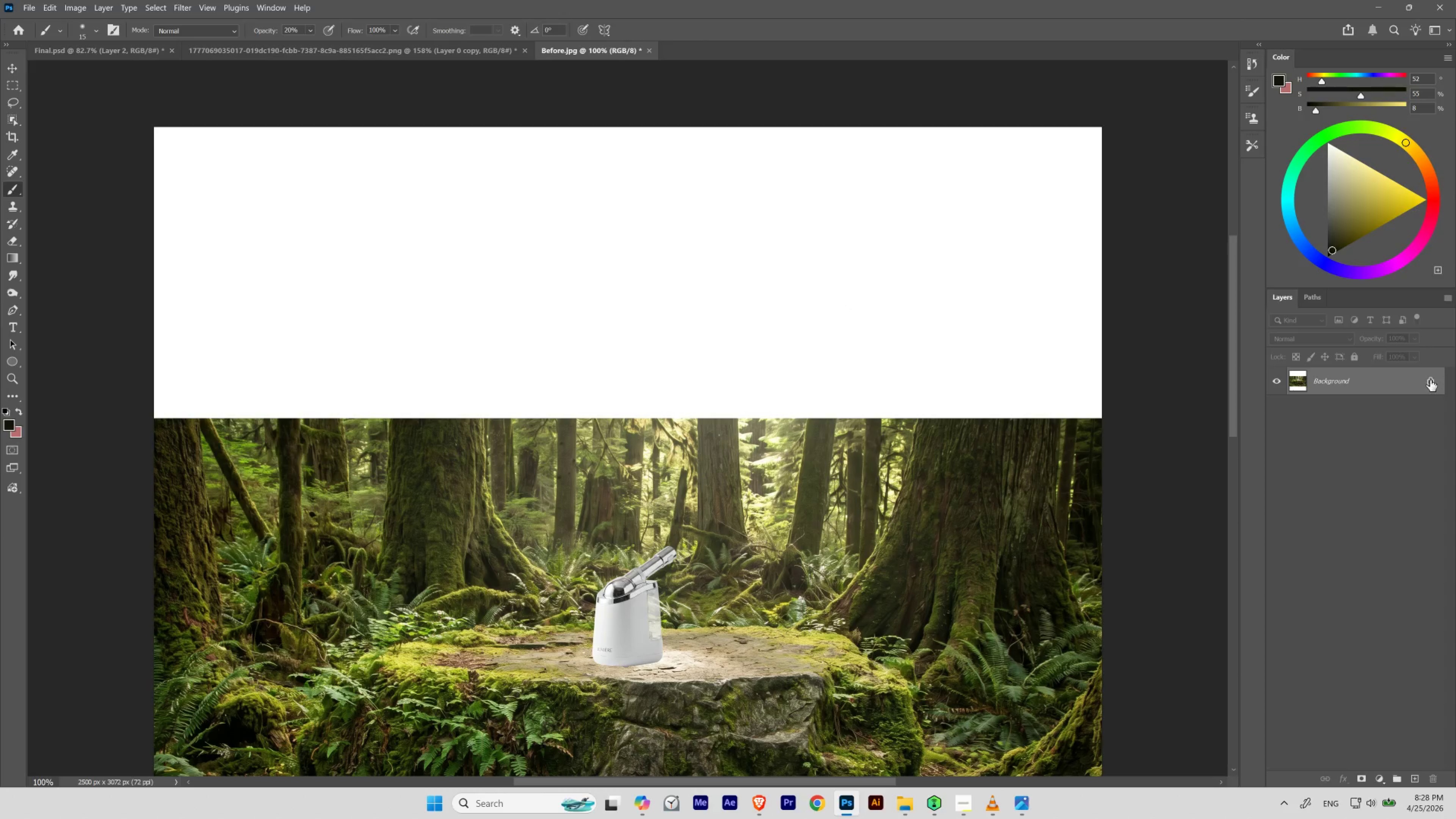 
double_click([1427, 381])
 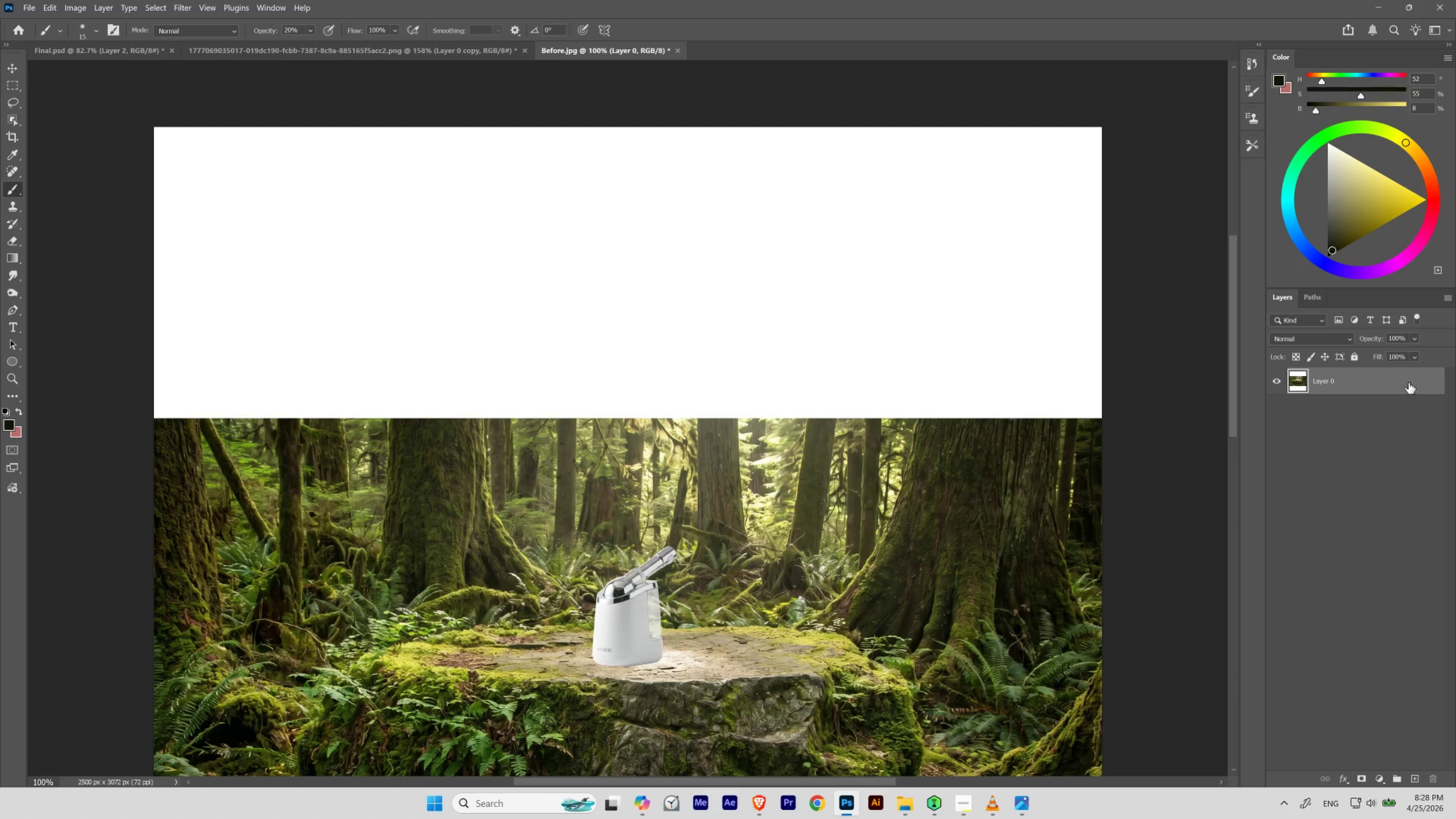 
key(V)
 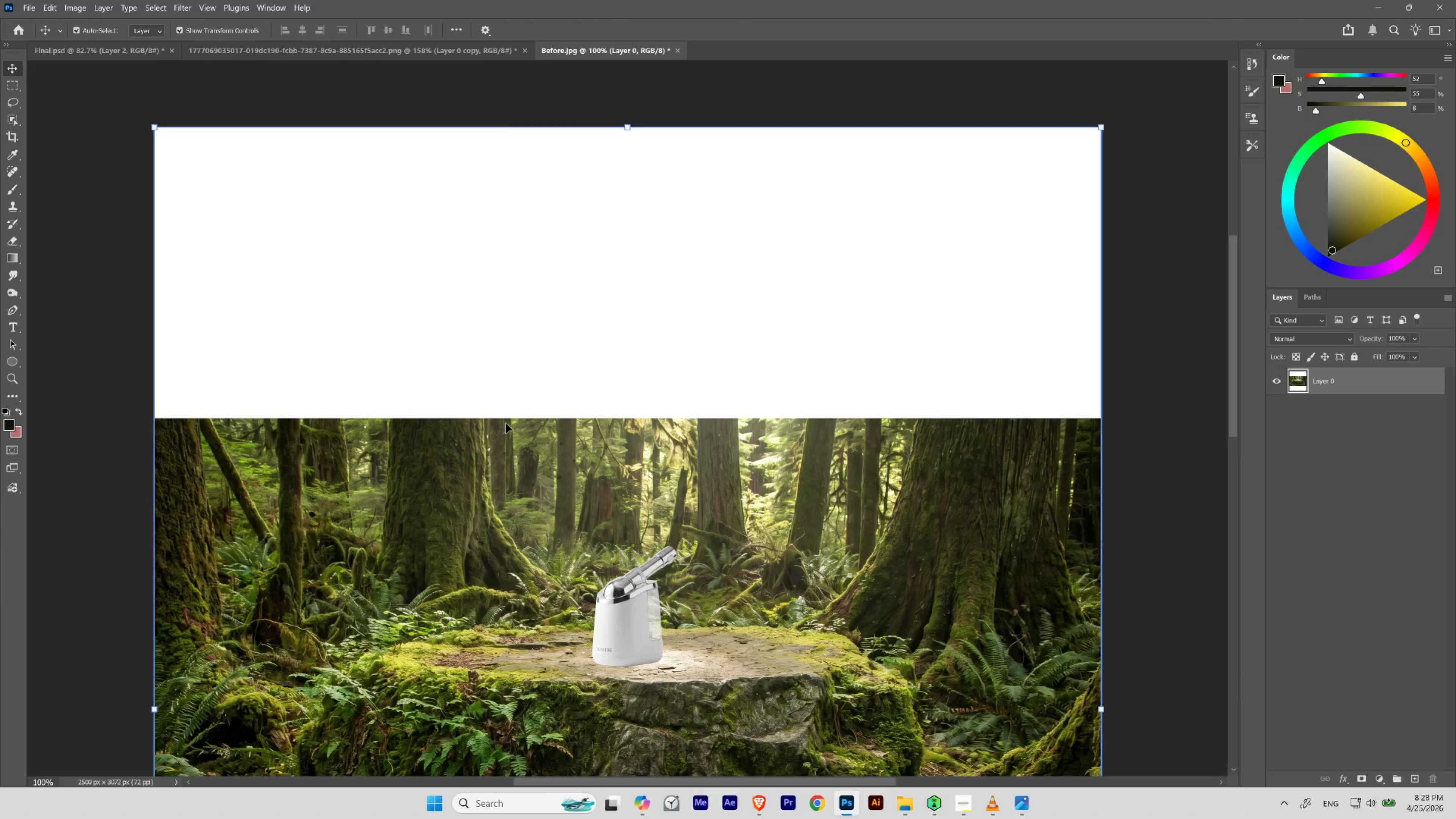 
left_click_drag(start_coordinate=[534, 478], to_coordinate=[577, 191])
 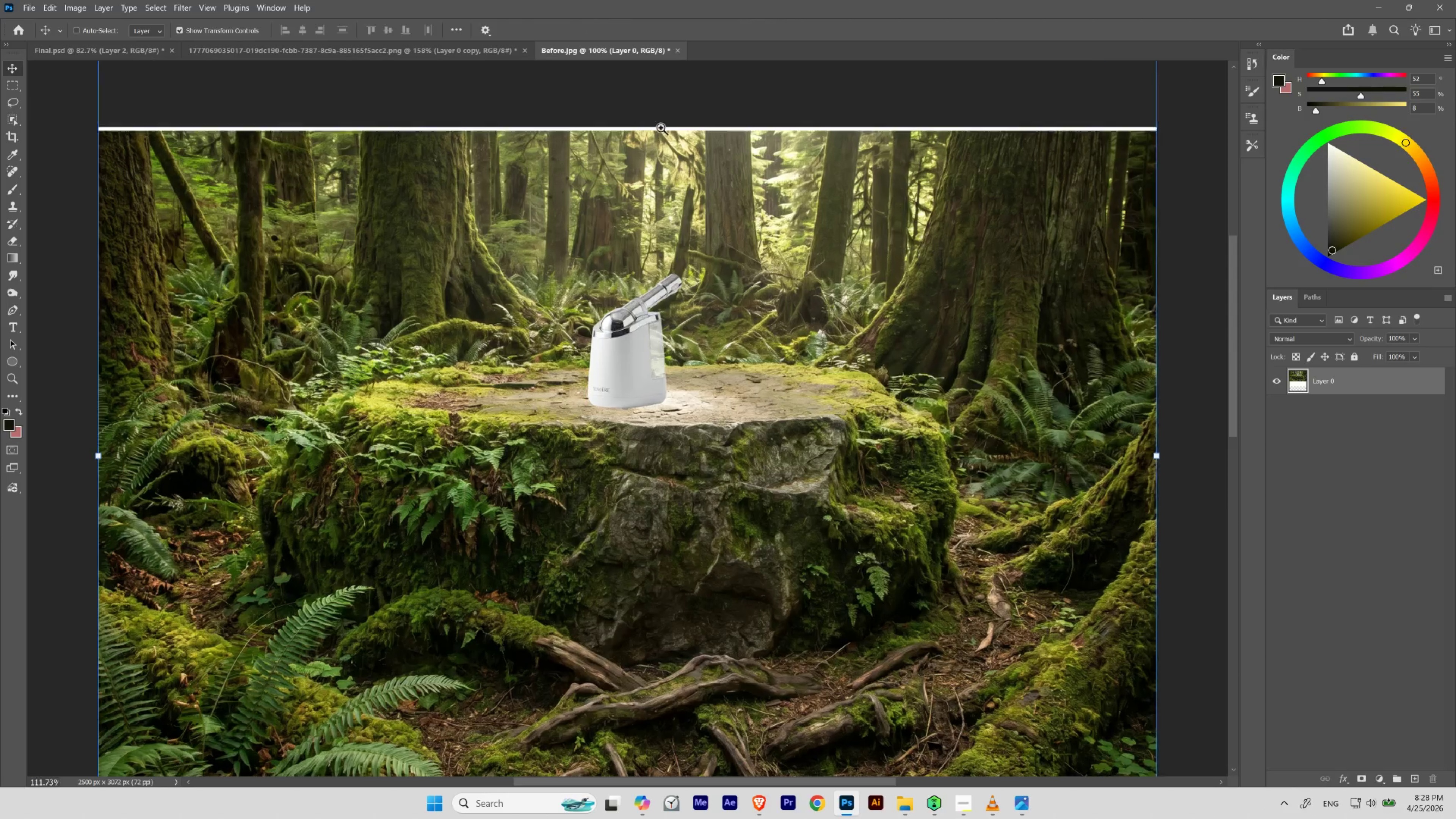 
hold_key(key=ShiftLeft, duration=1.11)
 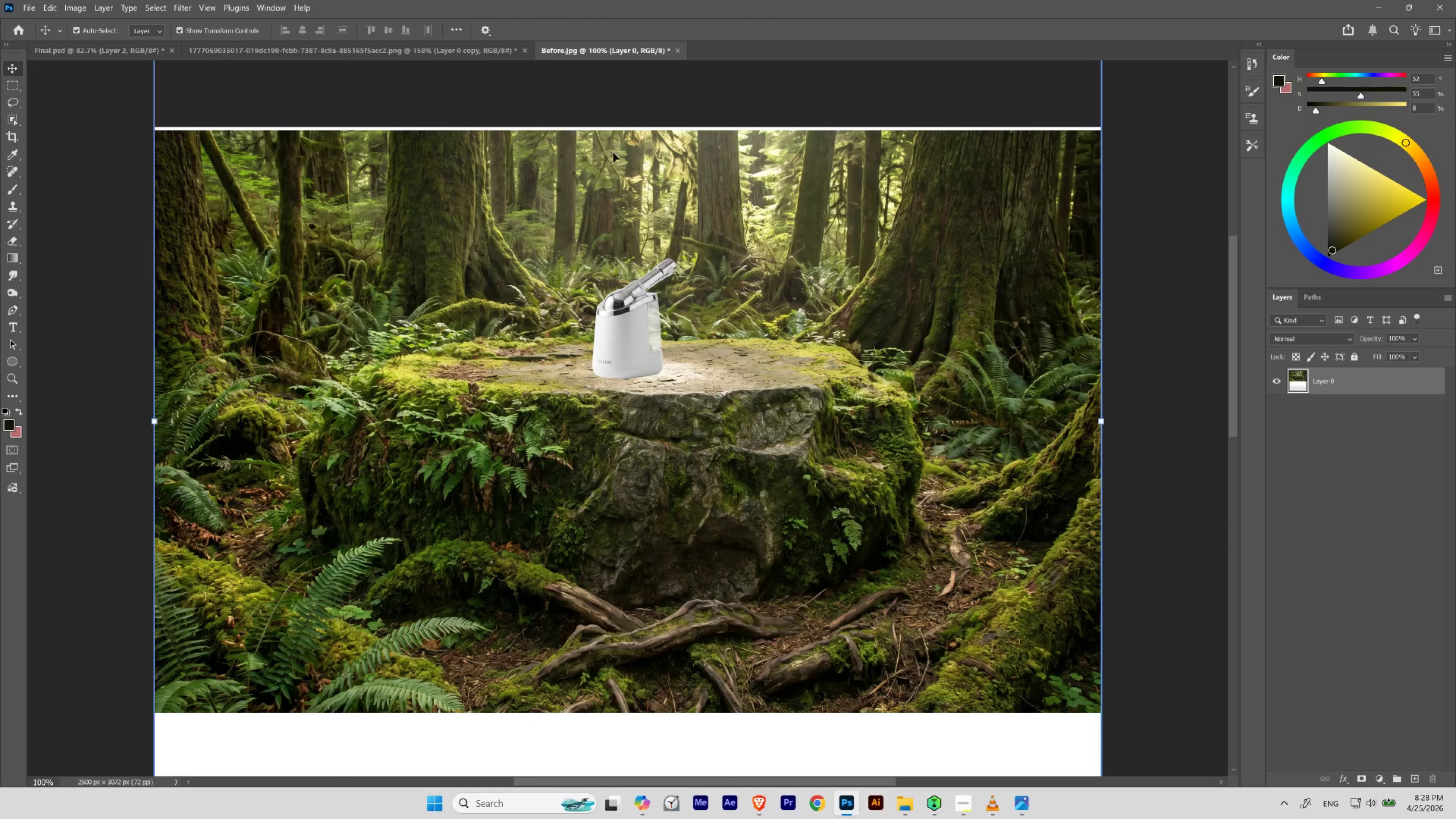 
hold_key(key=ControlLeft, duration=0.57)
 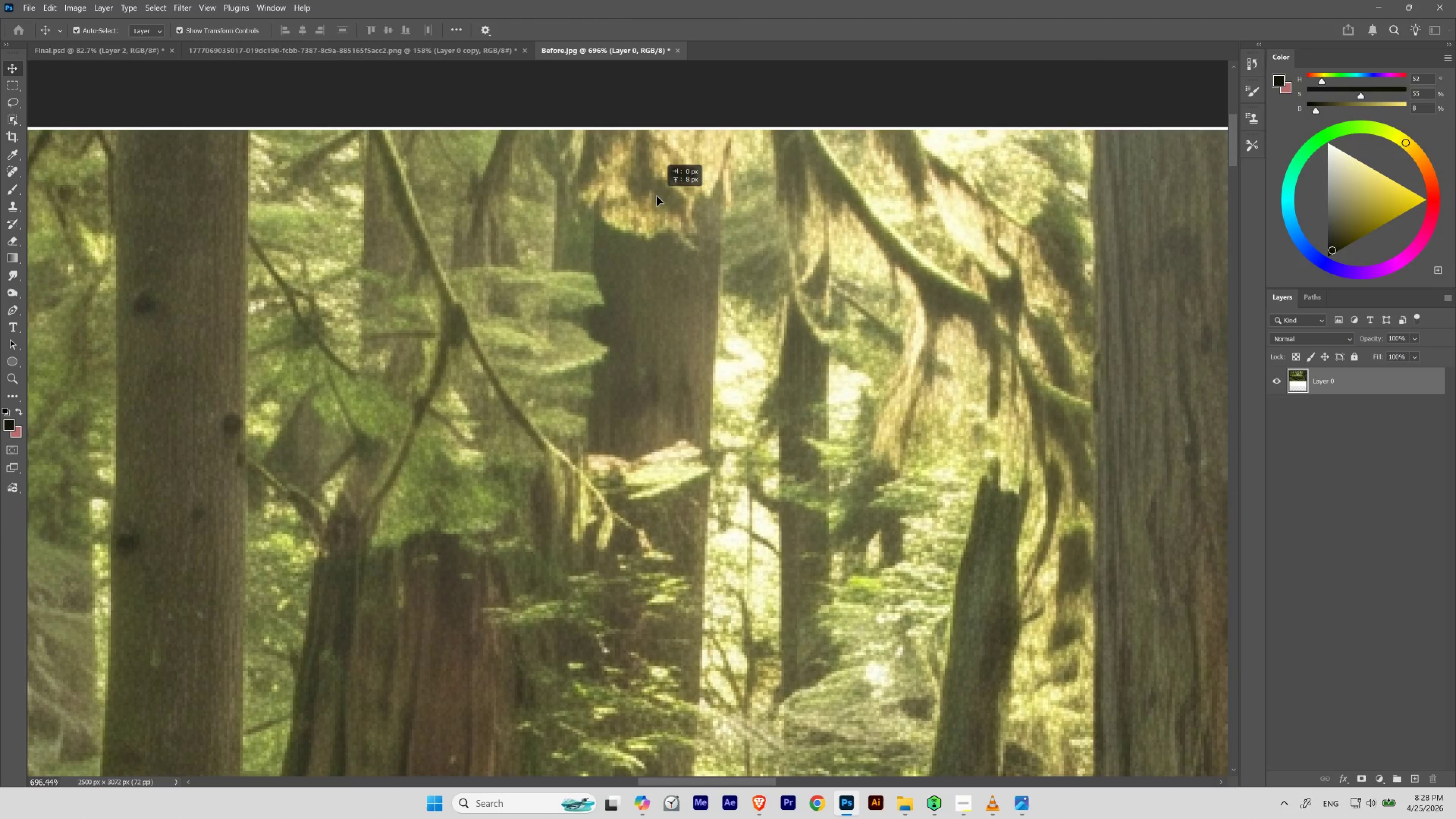 
hold_key(key=Space, duration=0.56)
 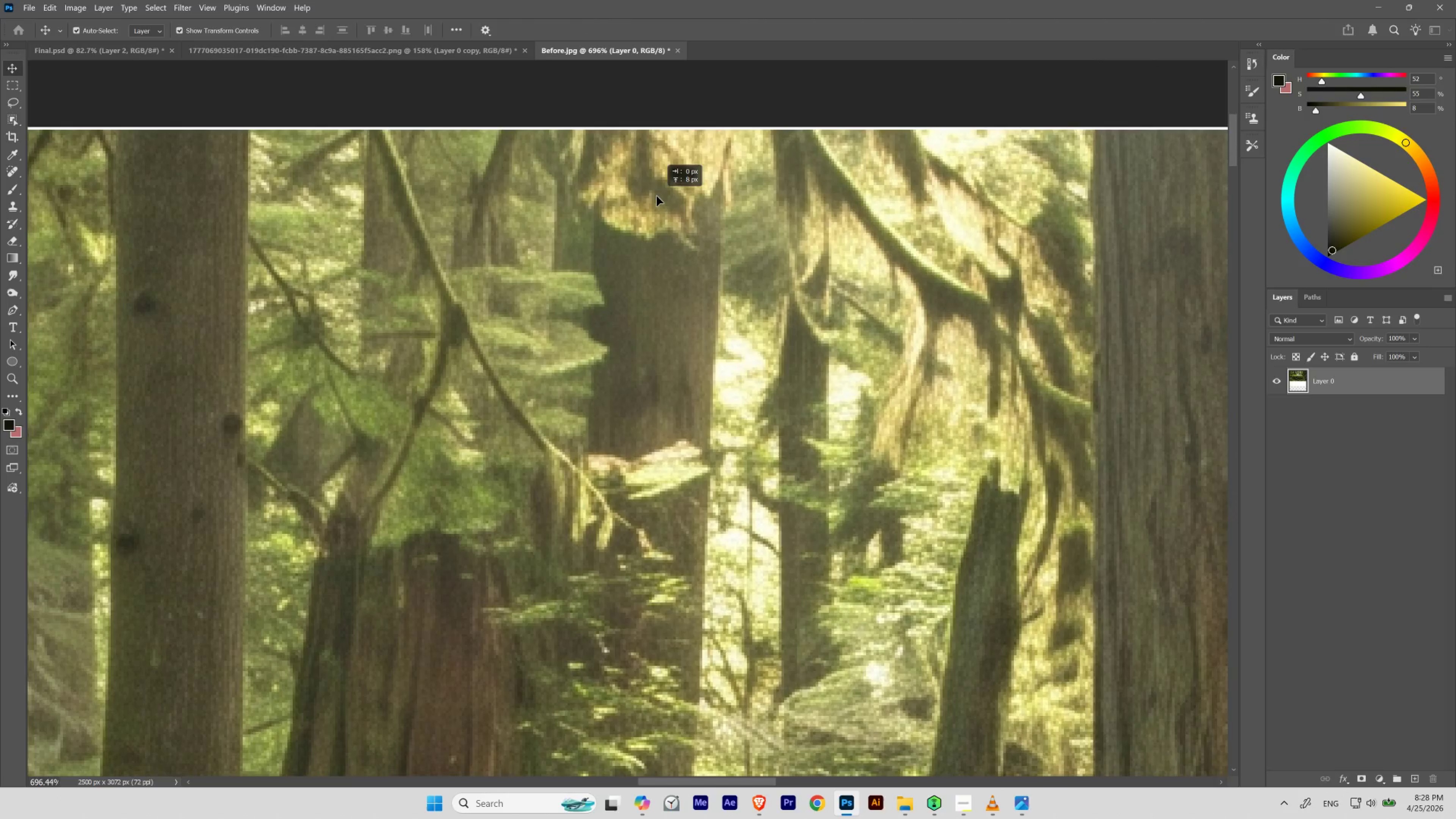 
left_click_drag(start_coordinate=[631, 110], to_coordinate=[690, 172])
 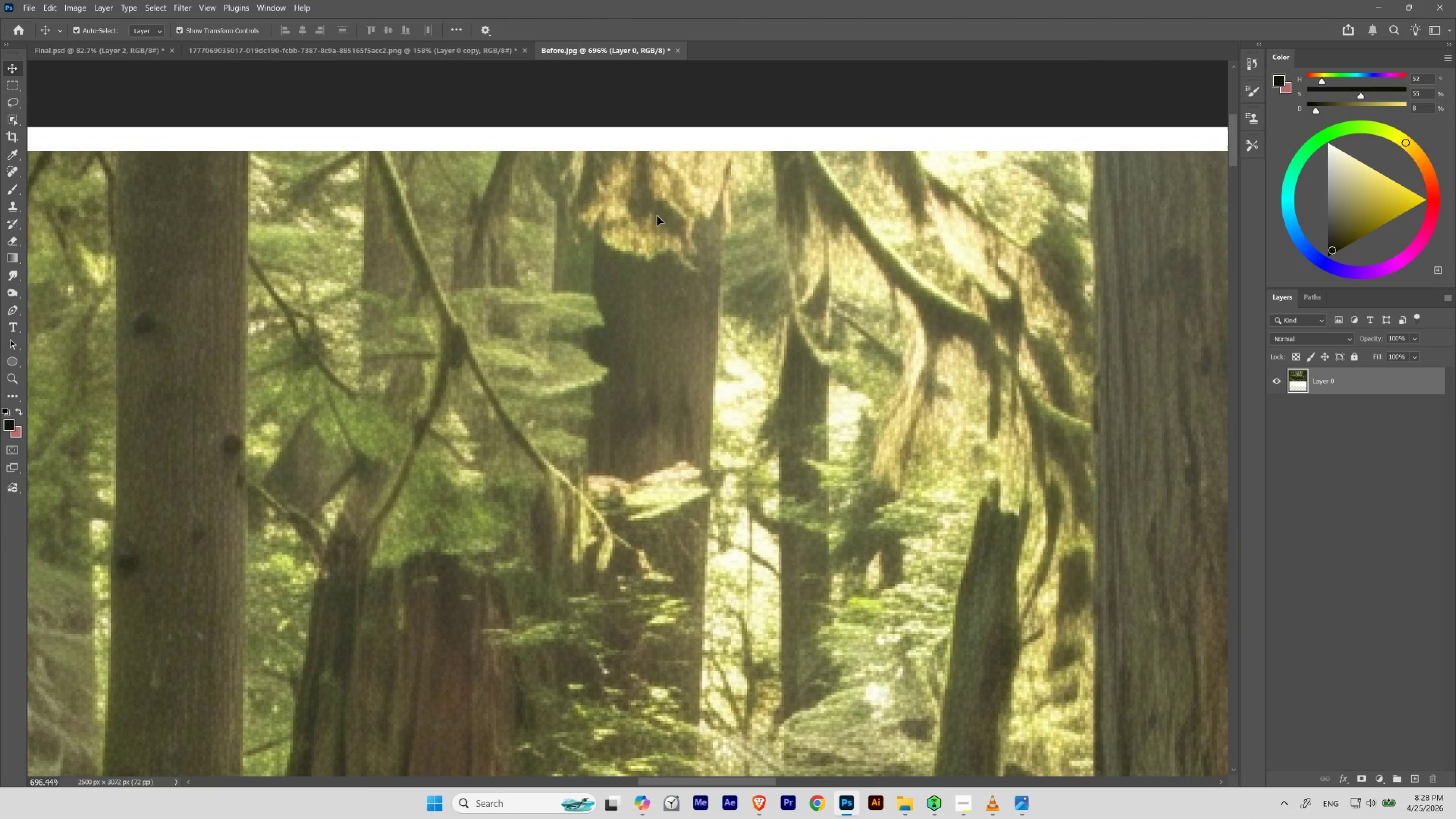 
left_click_drag(start_coordinate=[657, 216], to_coordinate=[657, 193])
 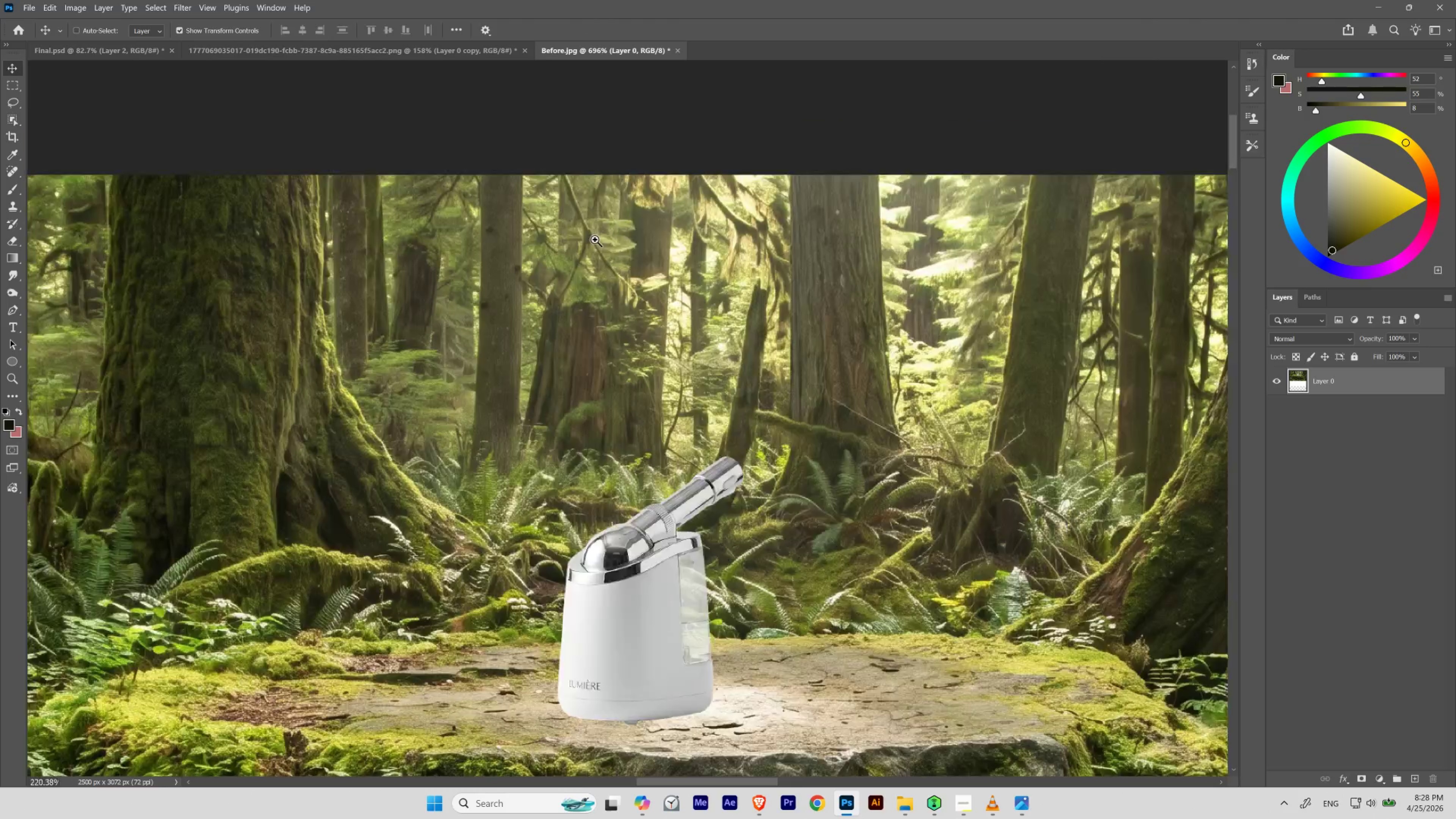 
hold_key(key=ShiftLeft, duration=1.05)
 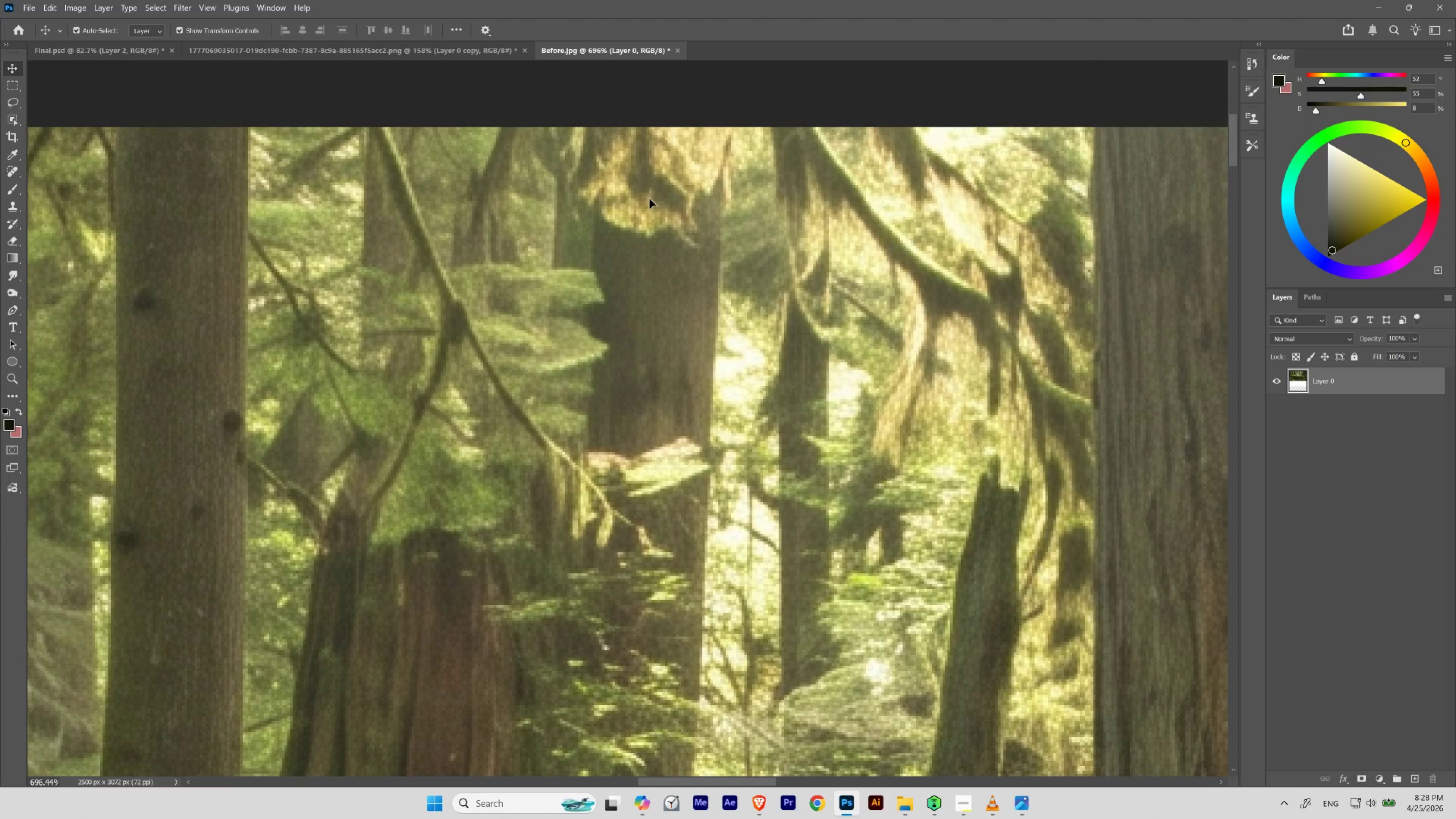 
hold_key(key=Space, duration=2.57)
 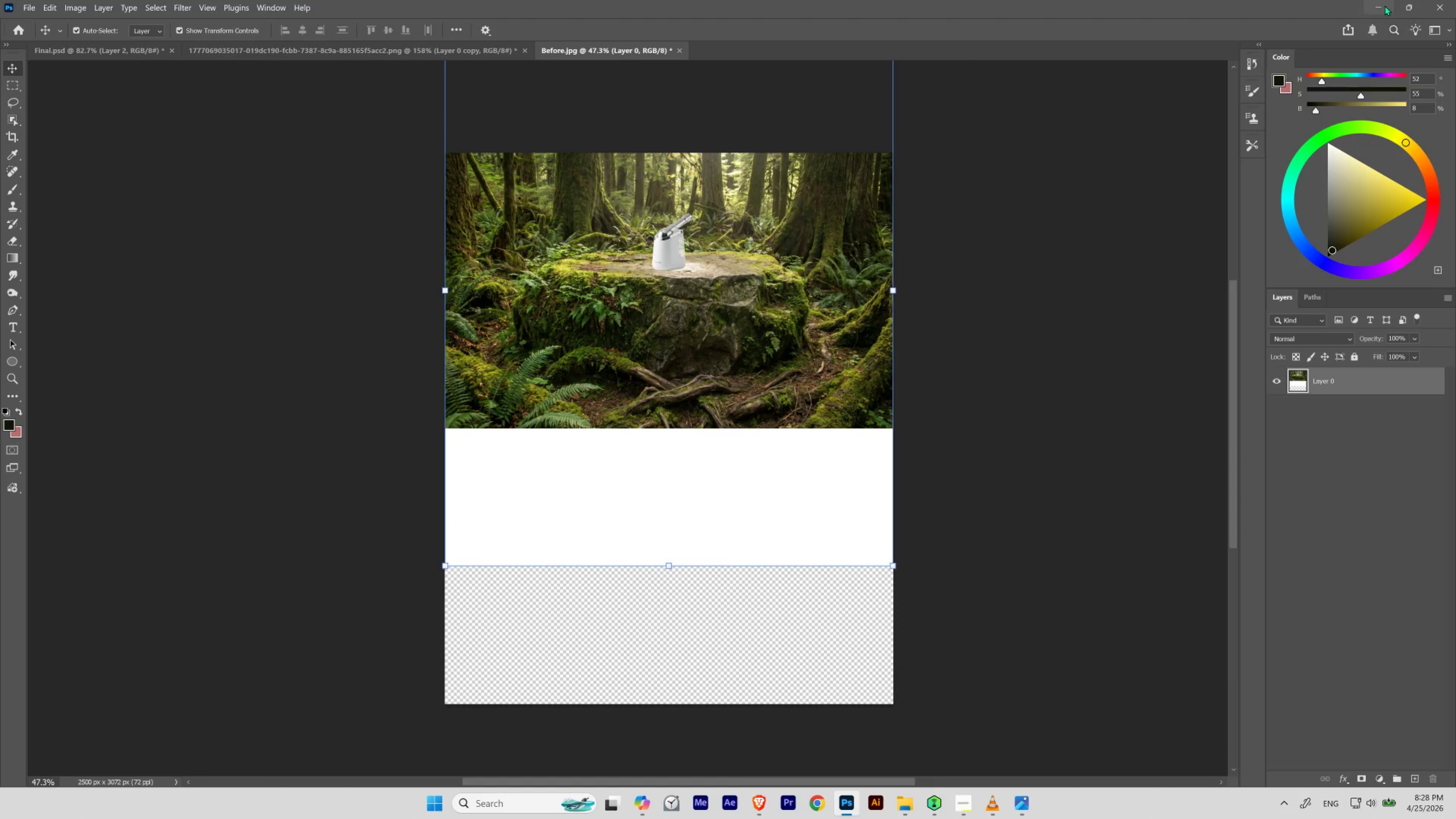 
hold_key(key=ControlLeft, duration=0.82)
left_click_drag(start_coordinate=[650, 197], to_coordinate=[592, 245])
 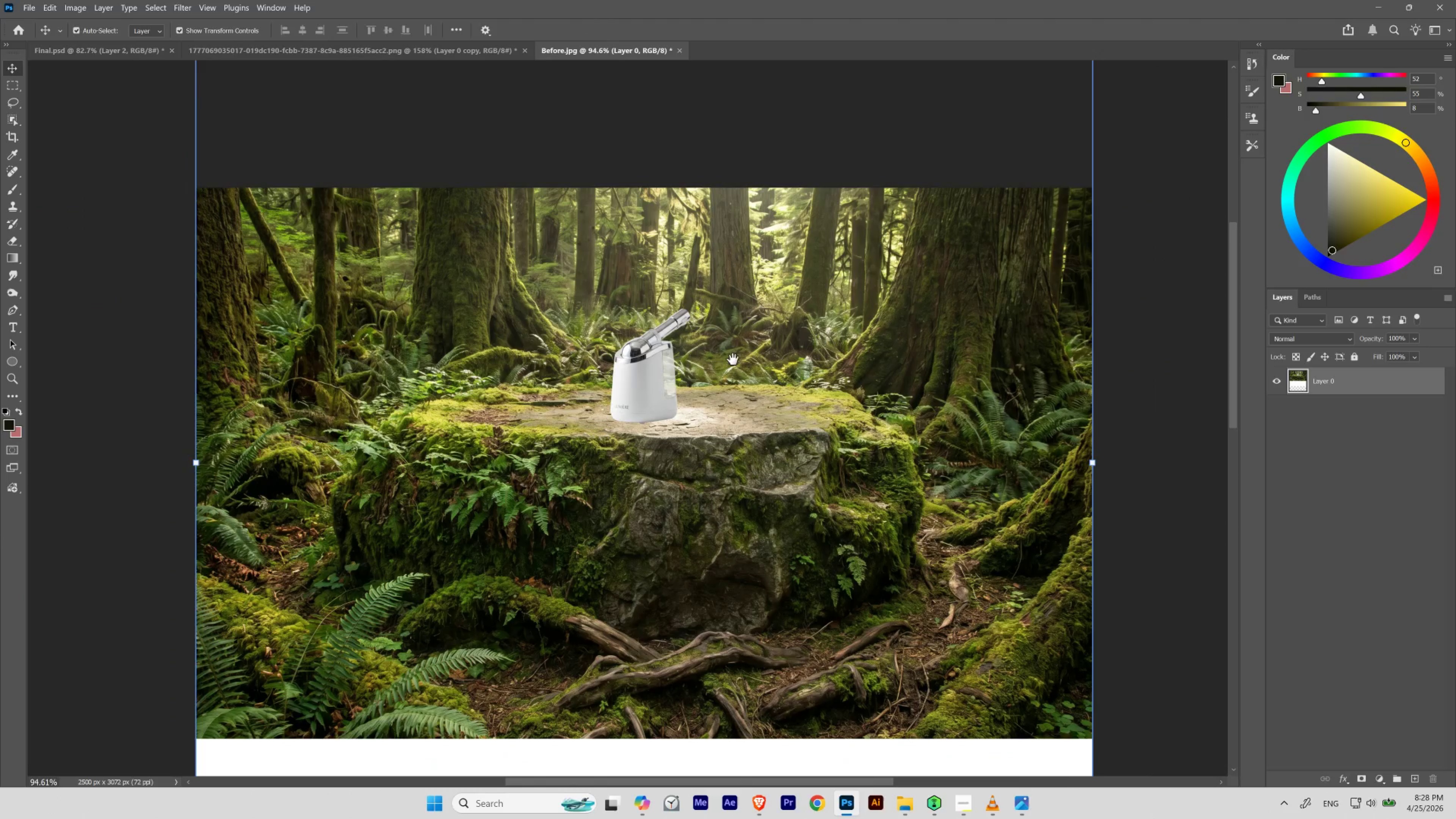 
hold_key(key=ControlLeft, duration=0.46)
left_click_drag(start_coordinate=[724, 352], to_coordinate=[699, 368])
 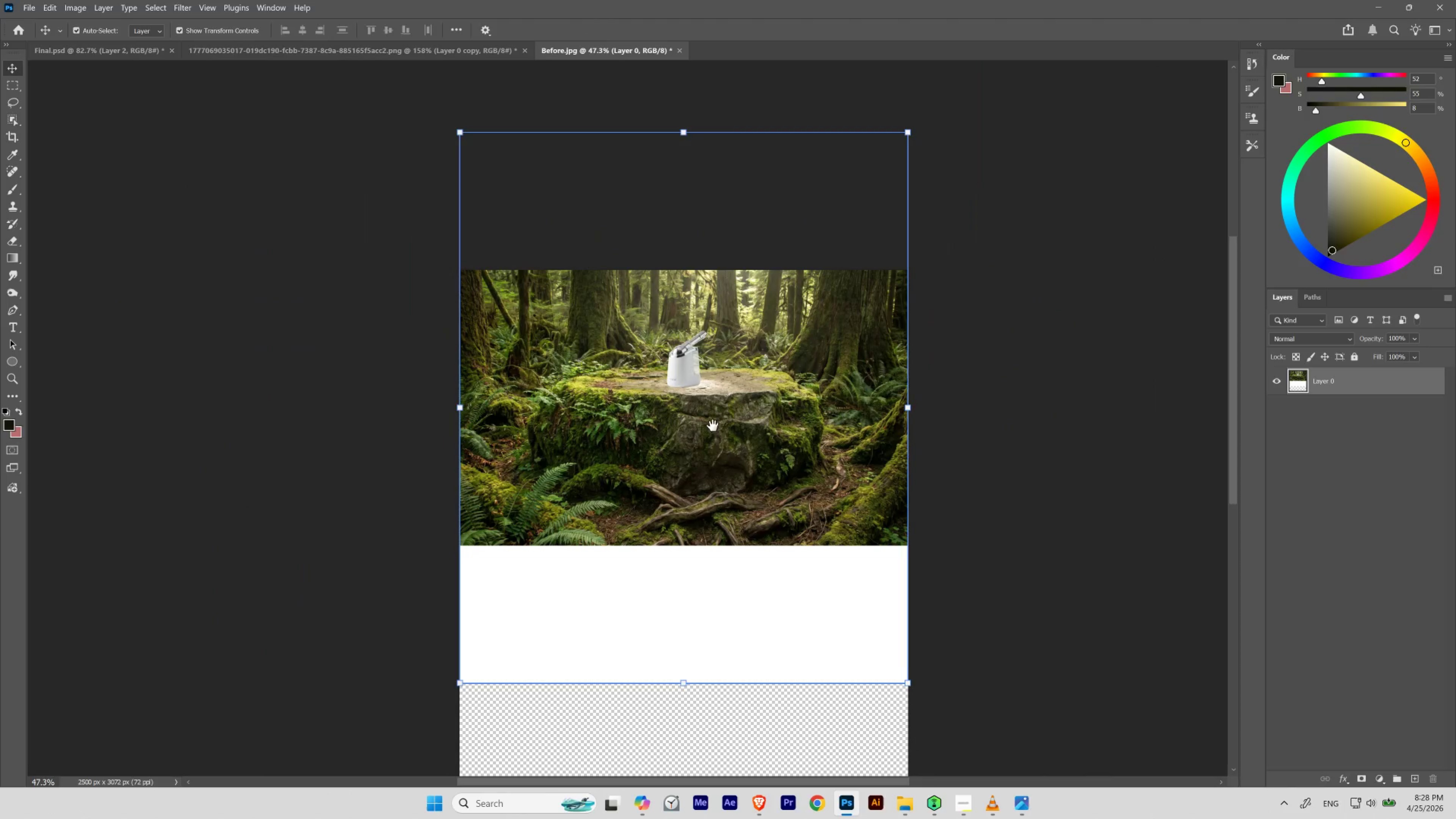 
left_click_drag(start_coordinate=[722, 452], to_coordinate=[707, 335])
 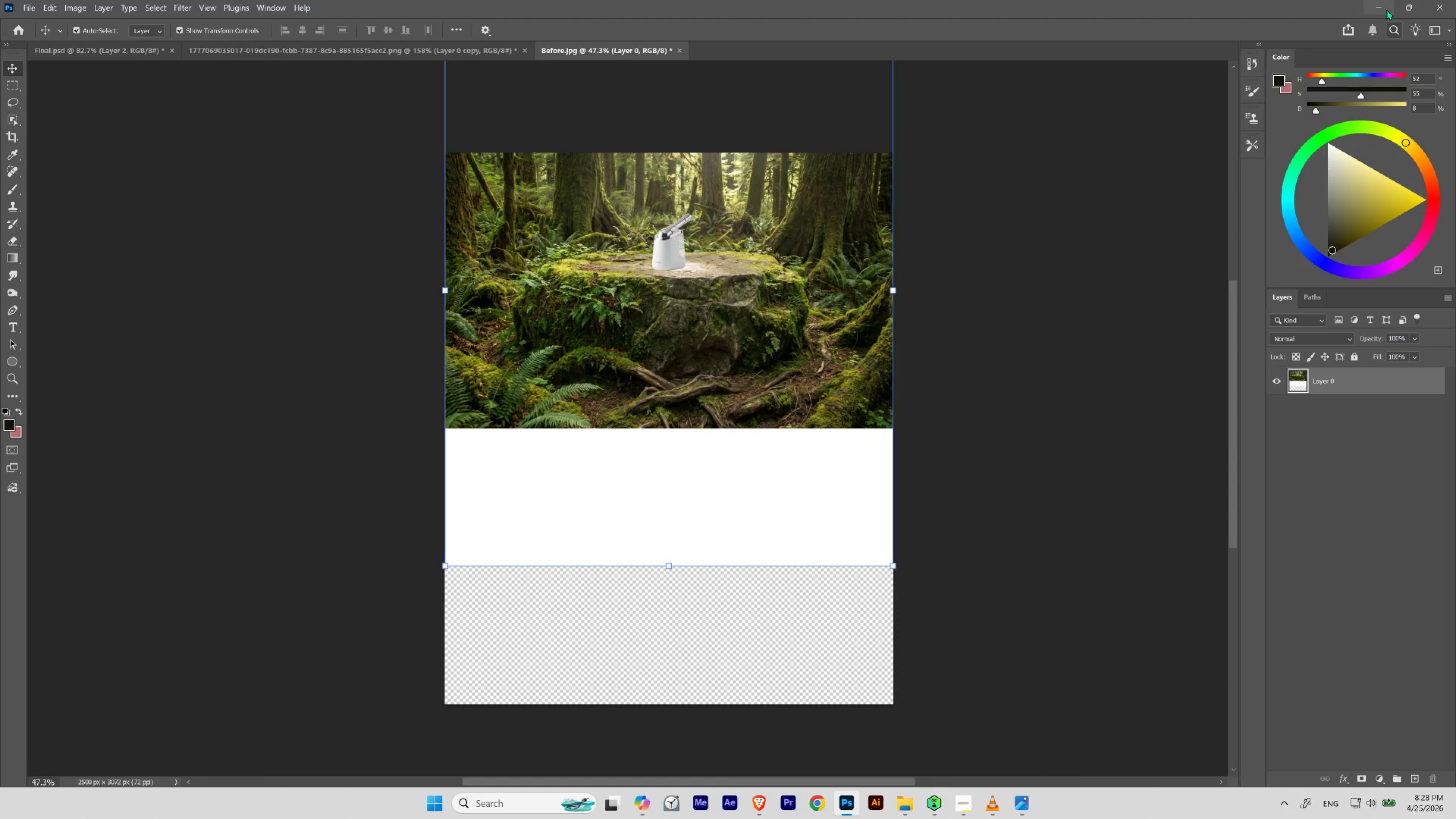 
left_click([1383, 4])
 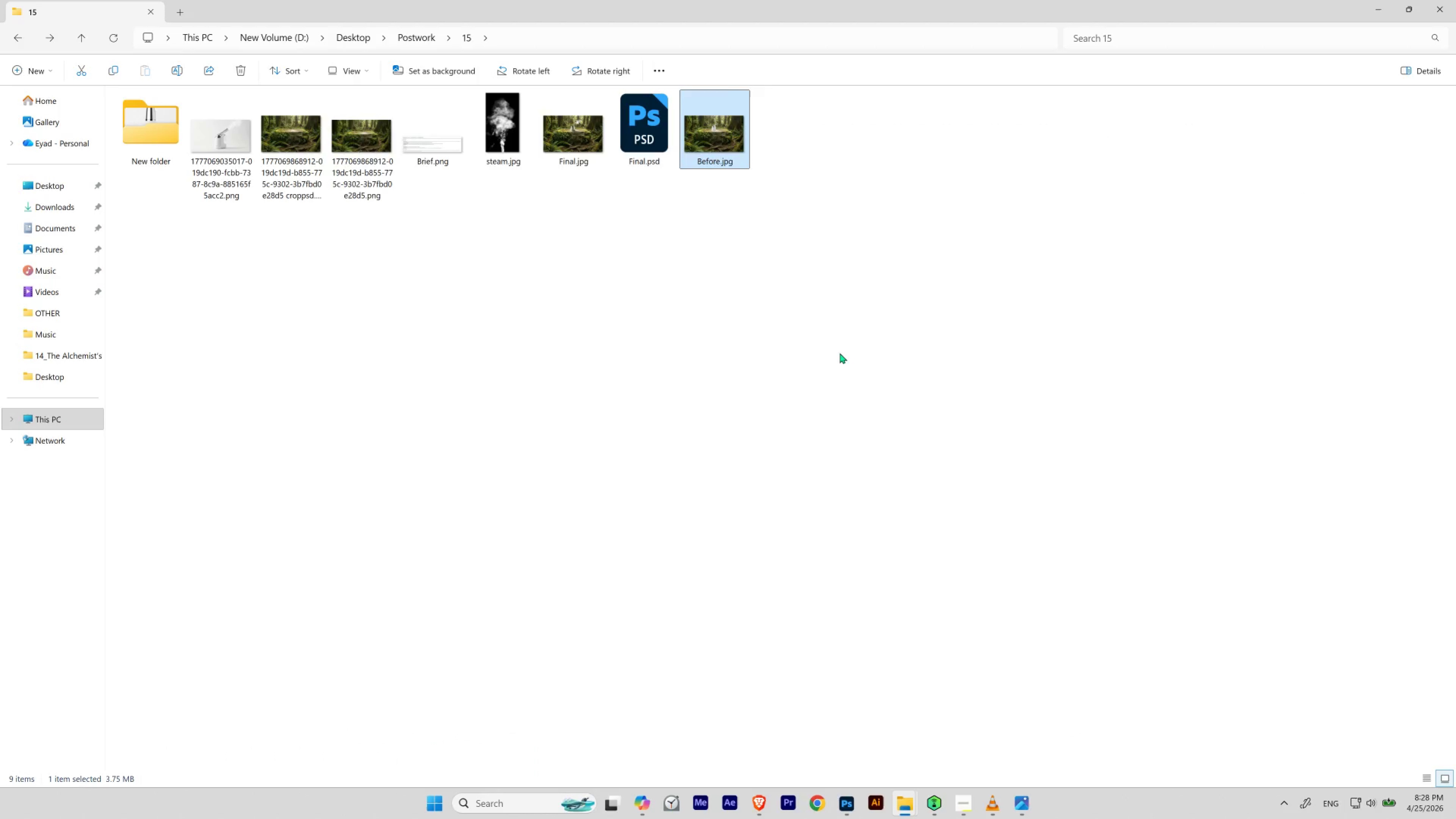 
left_click([835, 356])
 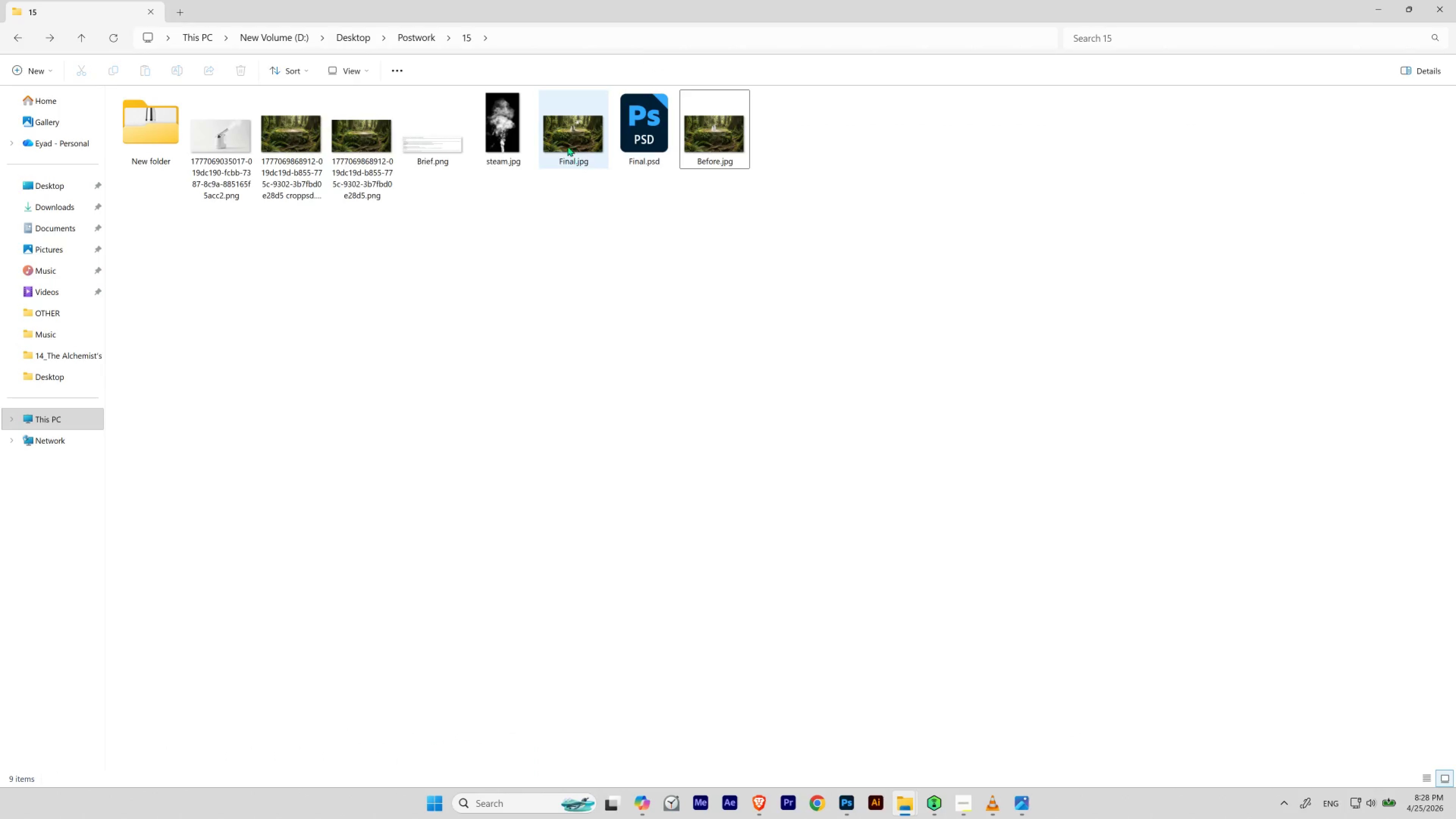 
left_click_drag(start_coordinate=[566, 140], to_coordinate=[661, 523])
 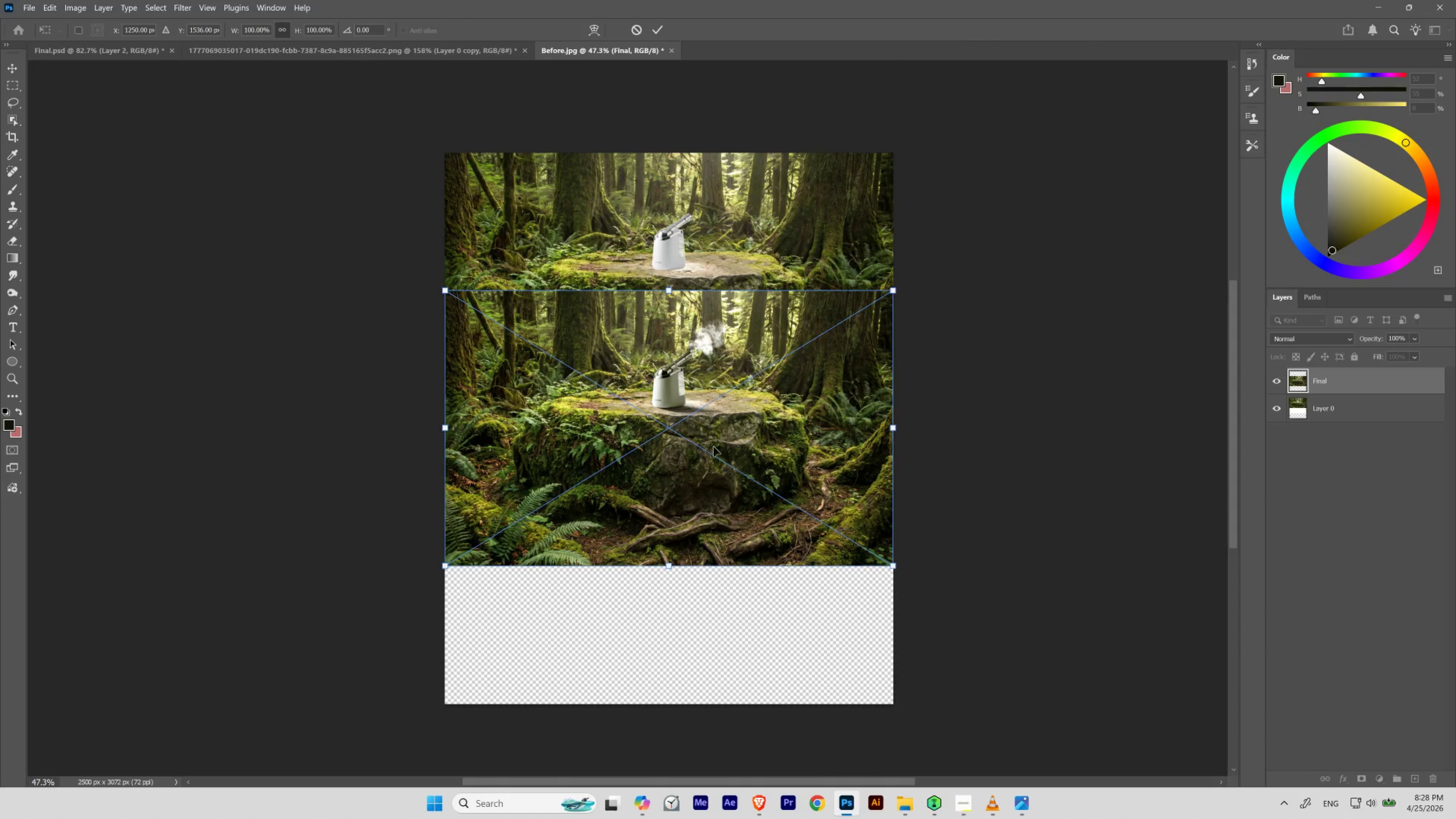 
left_click_drag(start_coordinate=[723, 395], to_coordinate=[728, 538])
 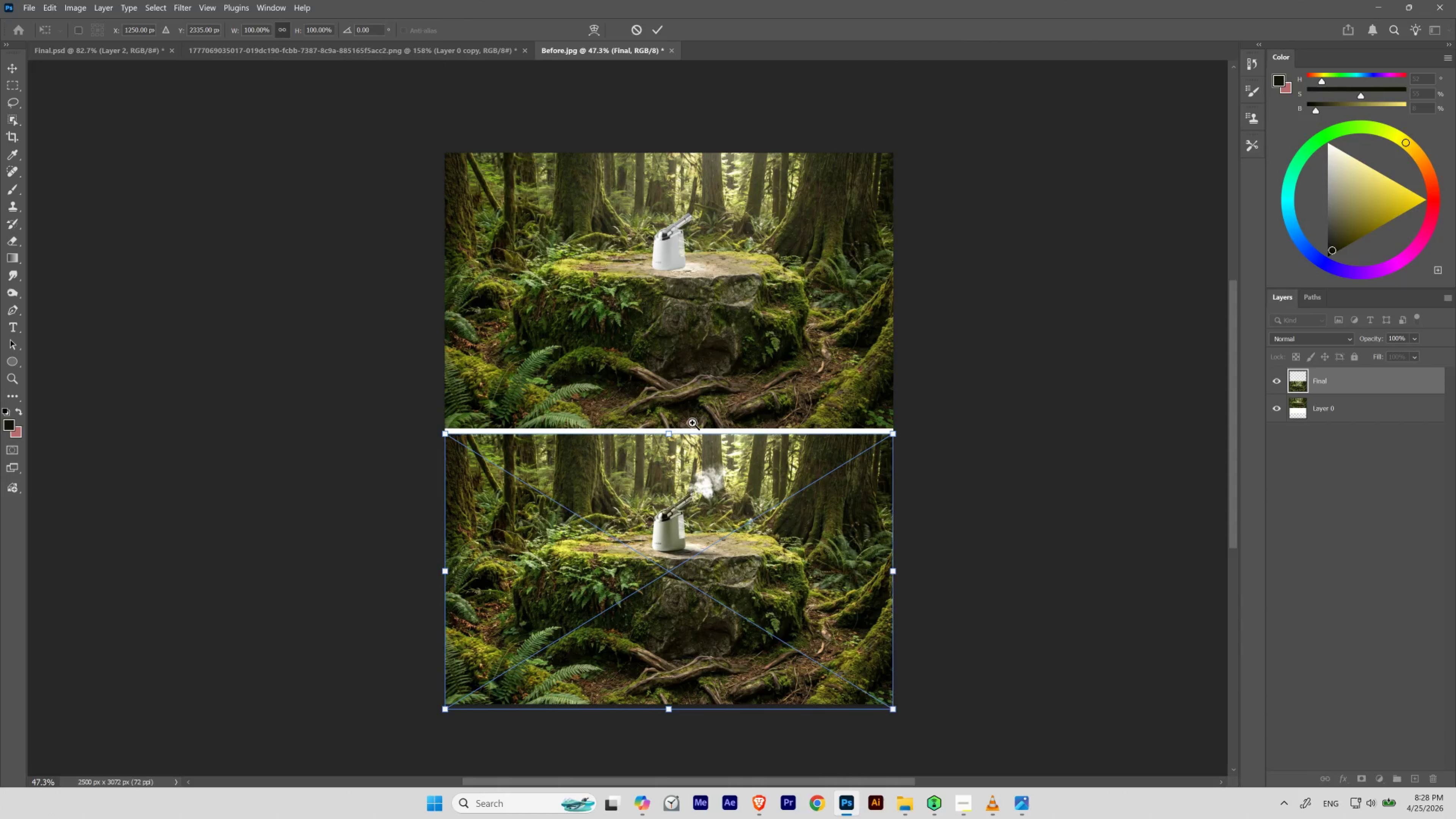 
hold_key(key=ShiftLeft, duration=1.24)
 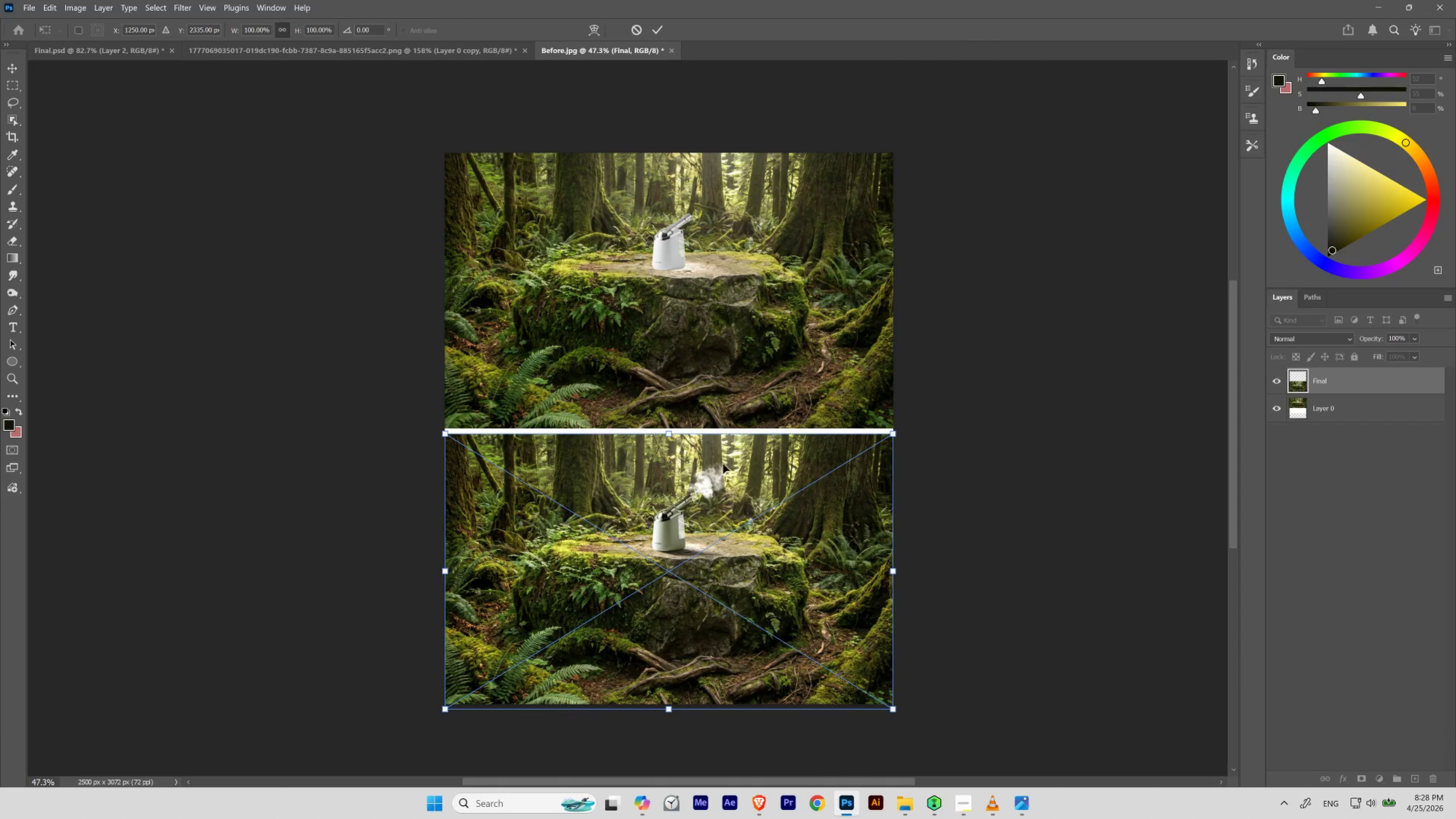 
hold_key(key=ControlLeft, duration=0.84)
 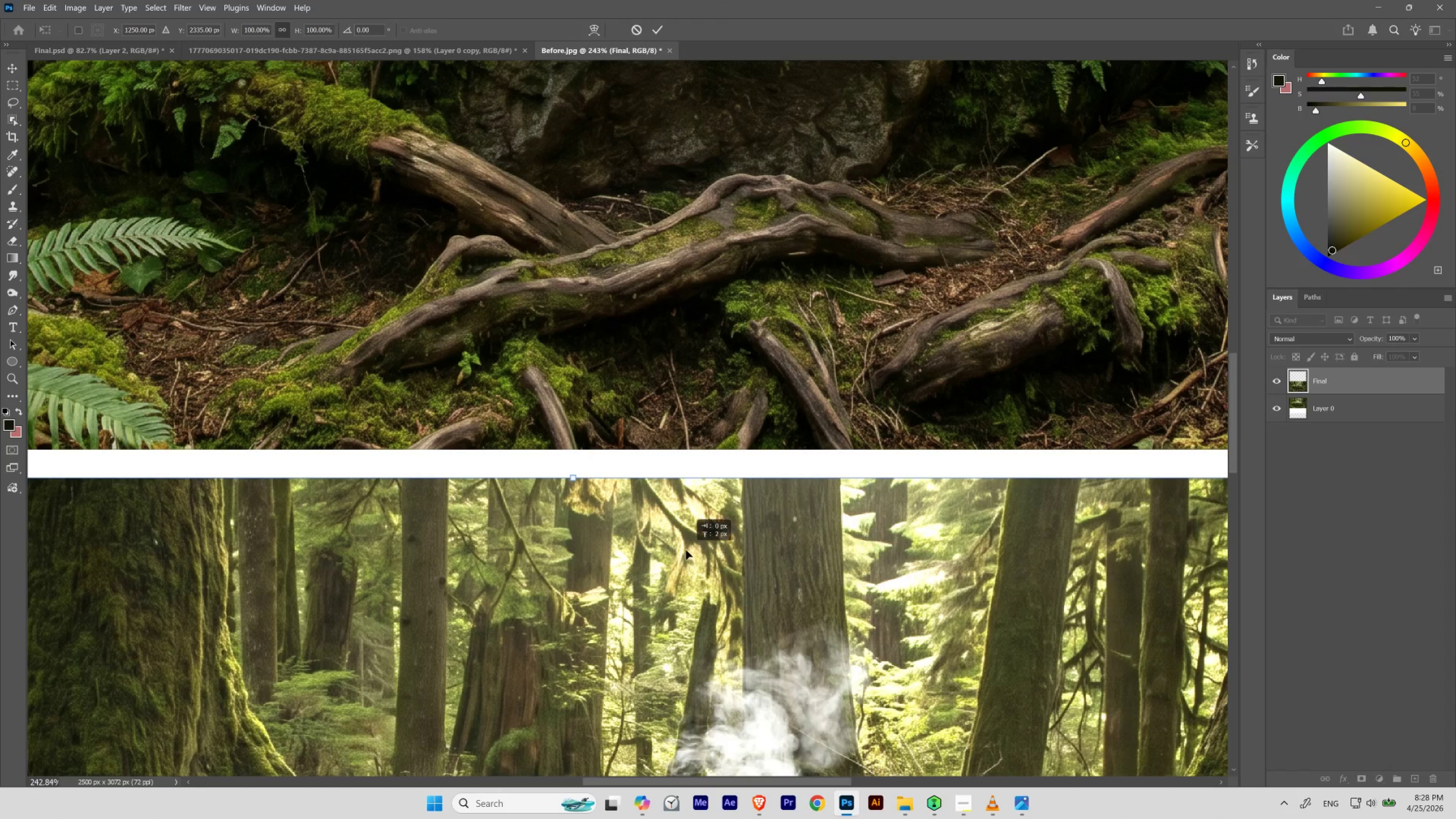 
hold_key(key=Space, duration=0.87)
 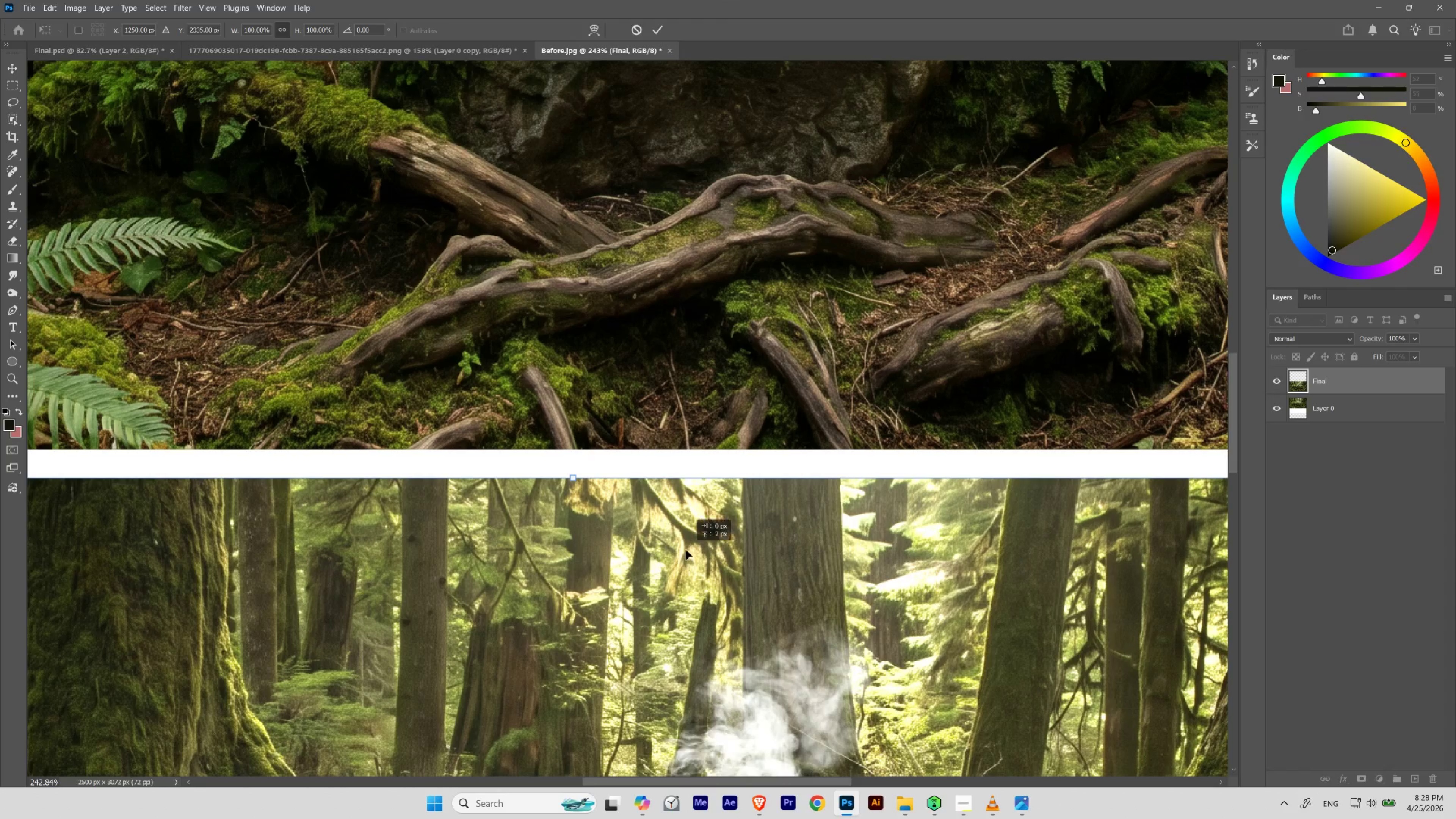 
left_click_drag(start_coordinate=[692, 423], to_coordinate=[737, 512])
 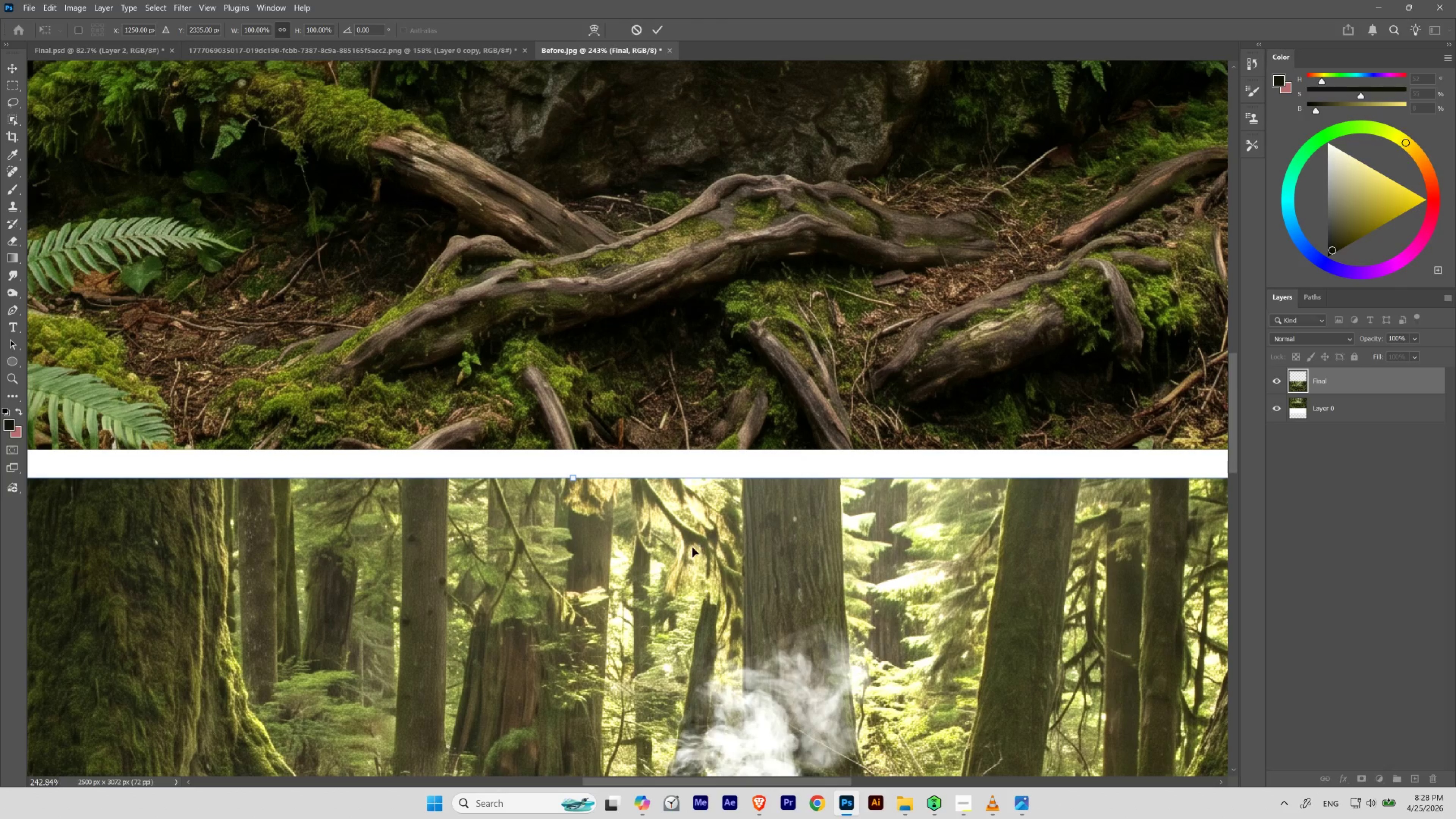 
left_click_drag(start_coordinate=[686, 553], to_coordinate=[684, 525])
 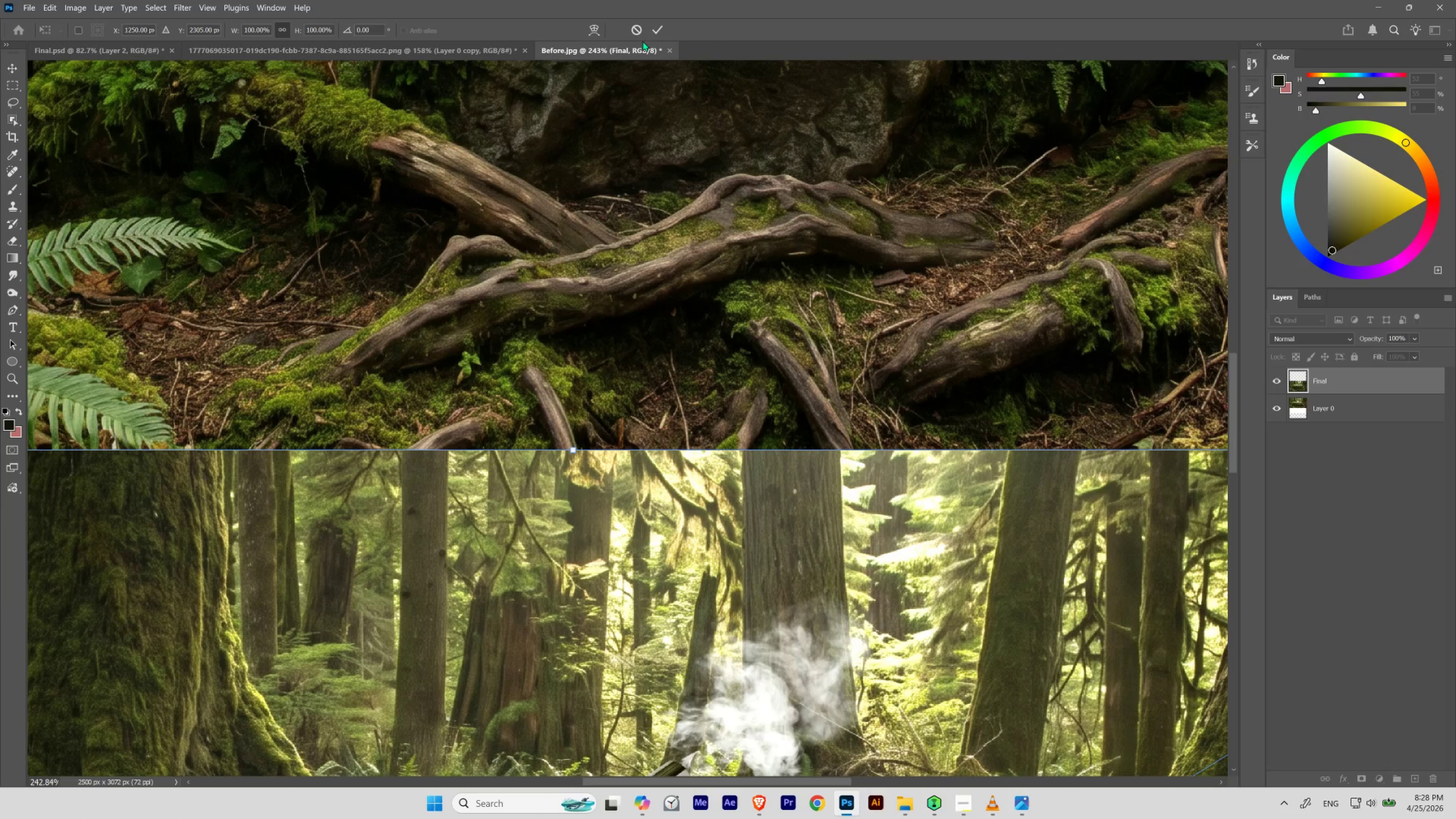 
hold_key(key=ShiftLeft, duration=1.4)
 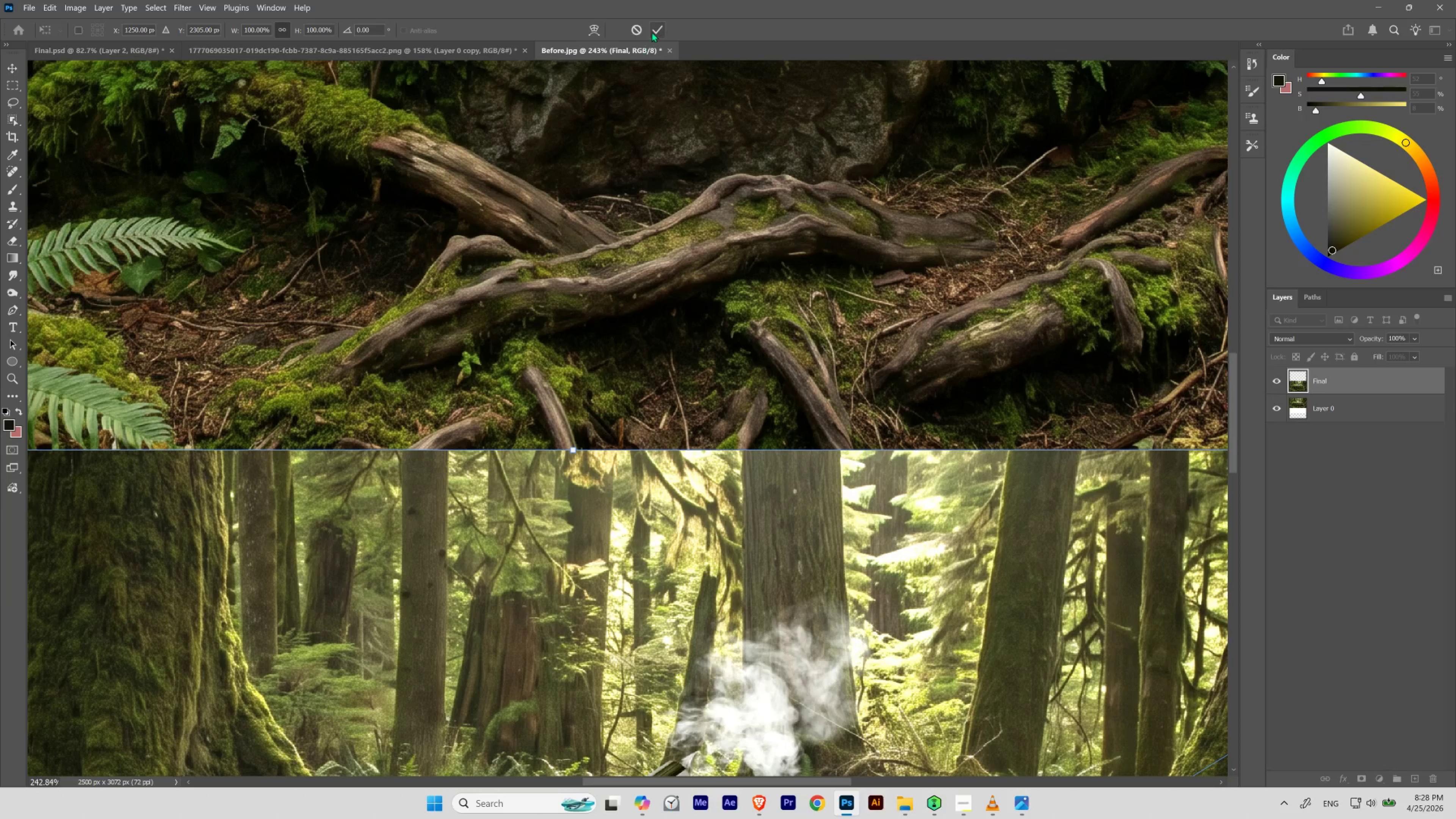 
left_click([655, 30])
 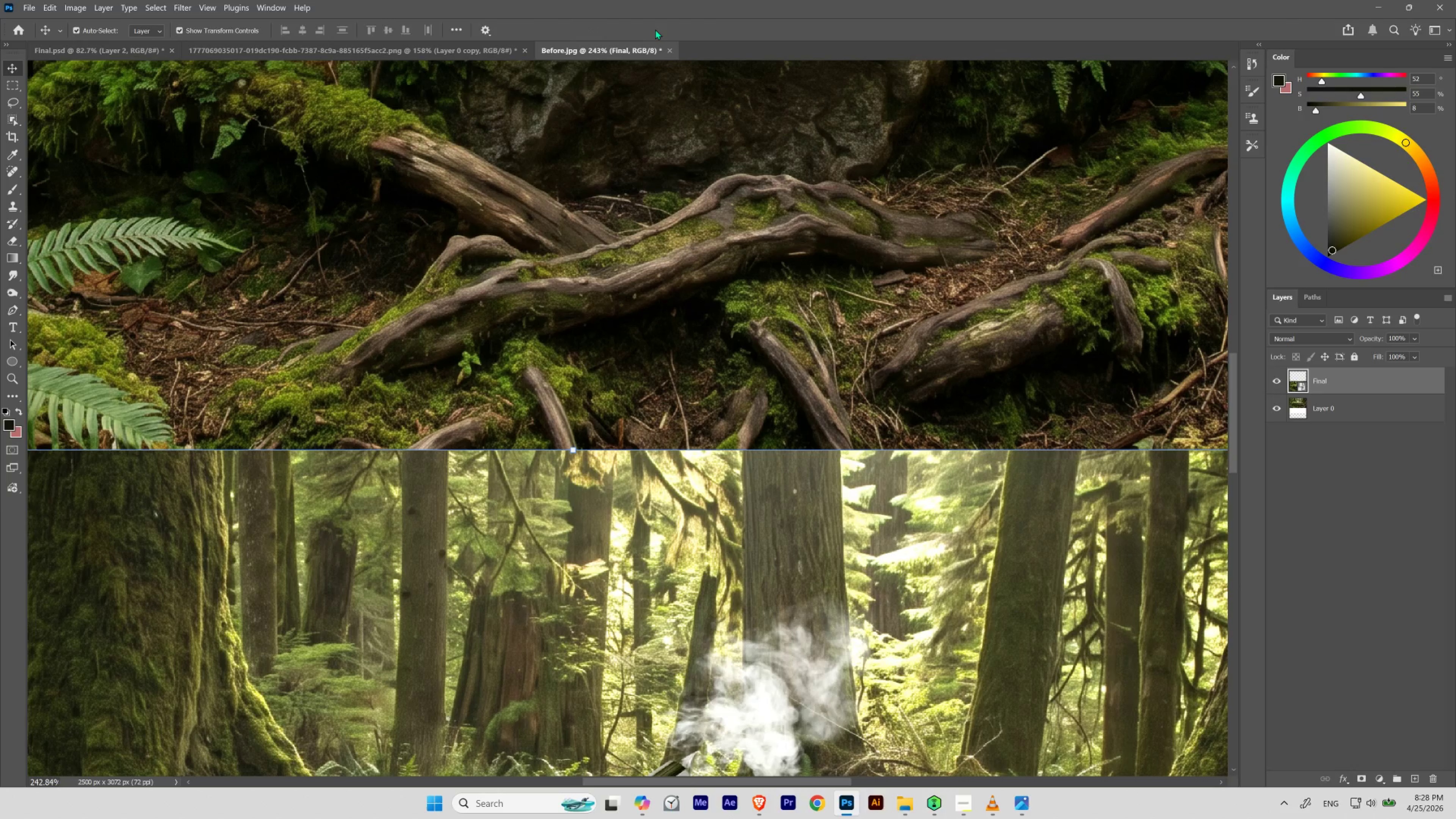 
key(Control+0)
 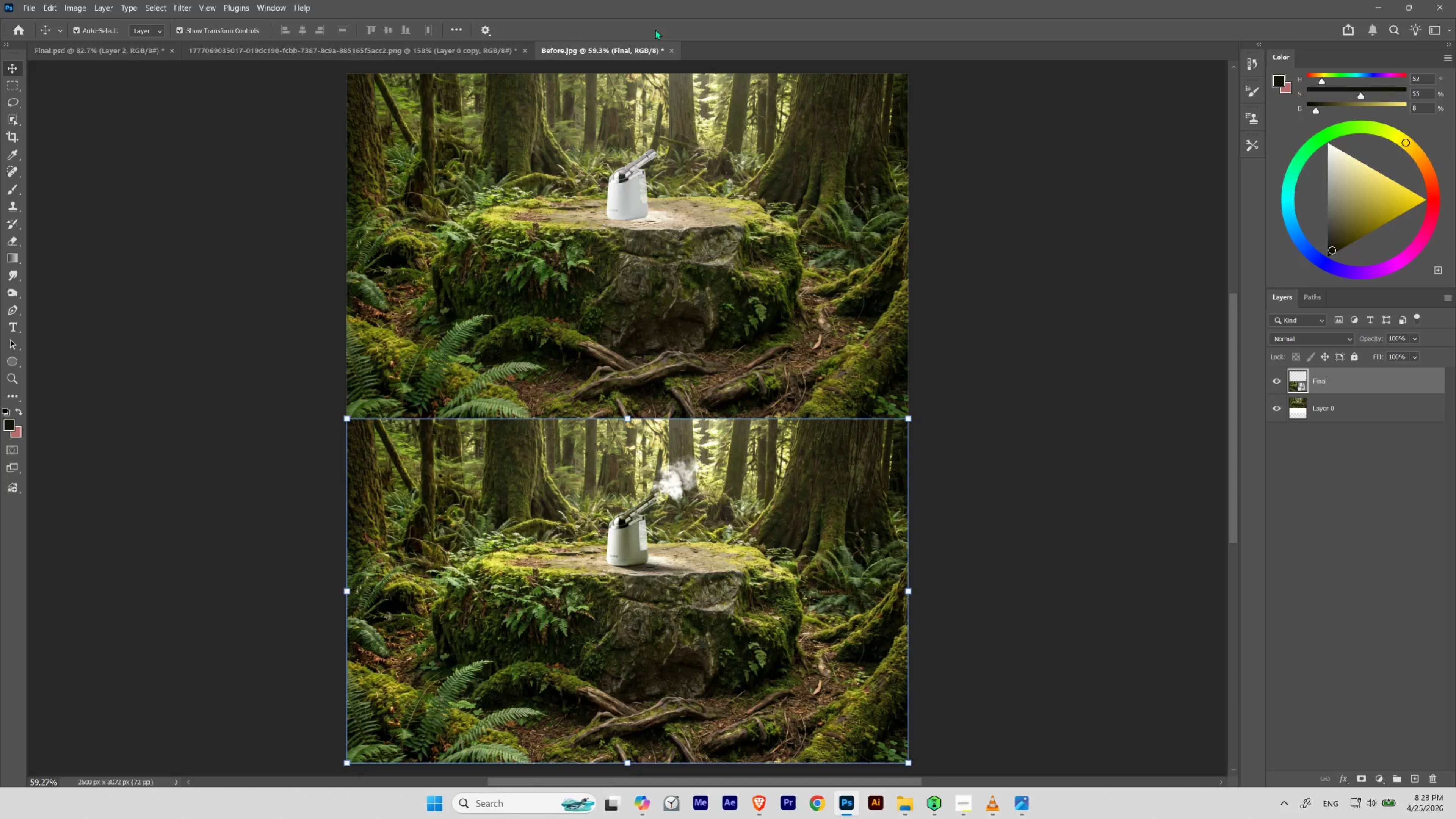 
key(Control+H)
 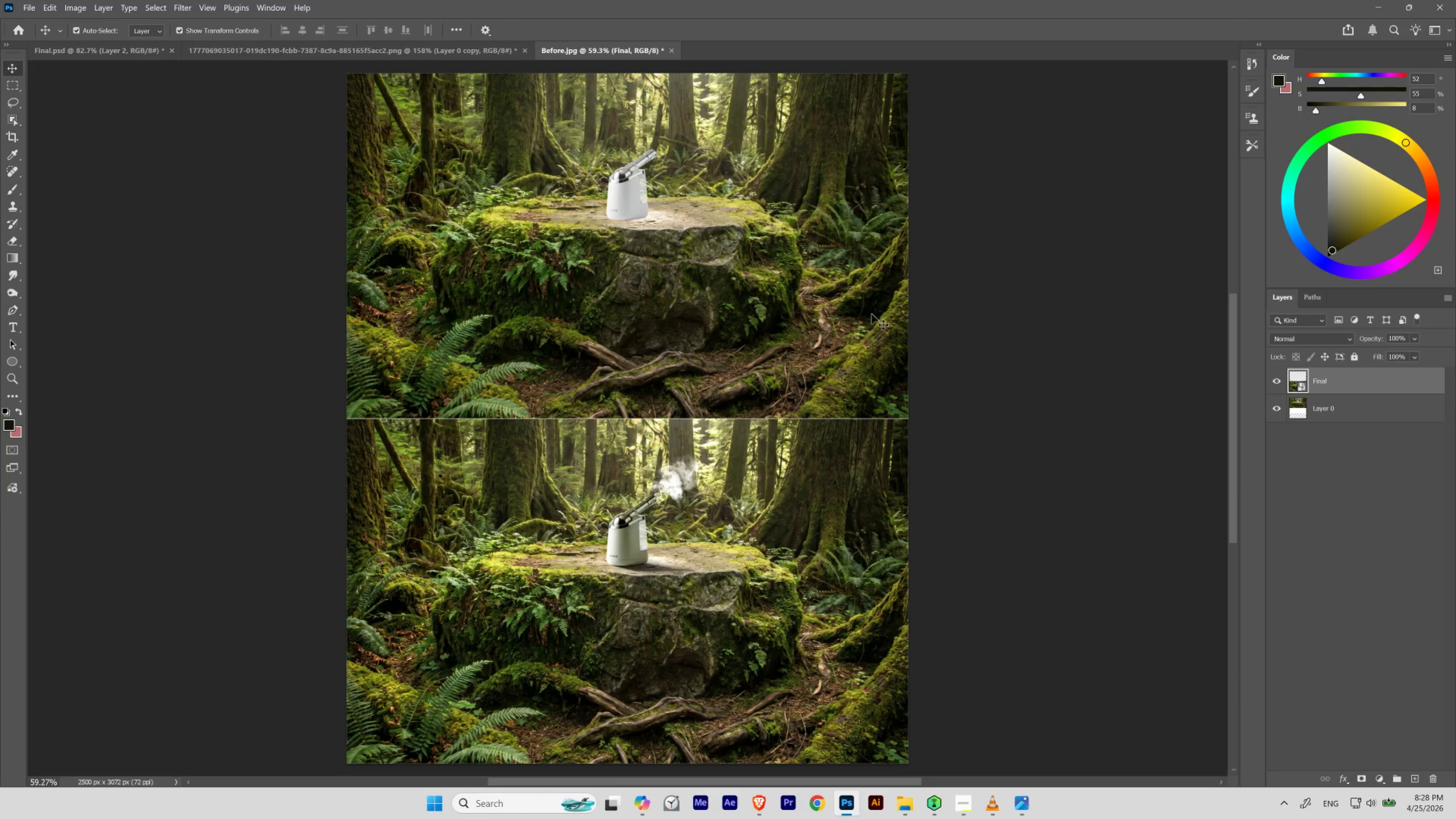 
hold_key(key=ControlLeft, duration=0.86)
 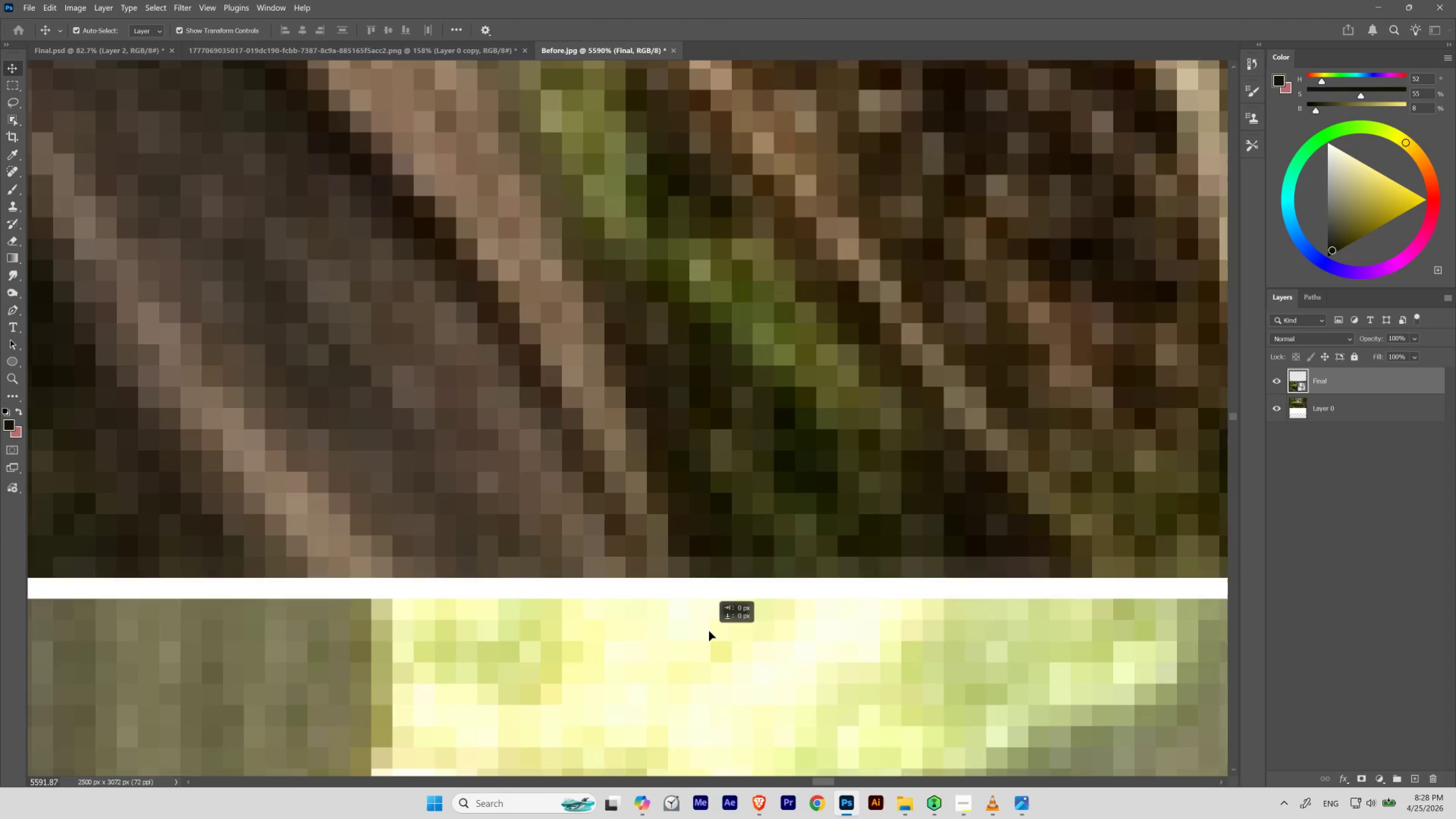 
hold_key(key=Space, duration=0.84)
 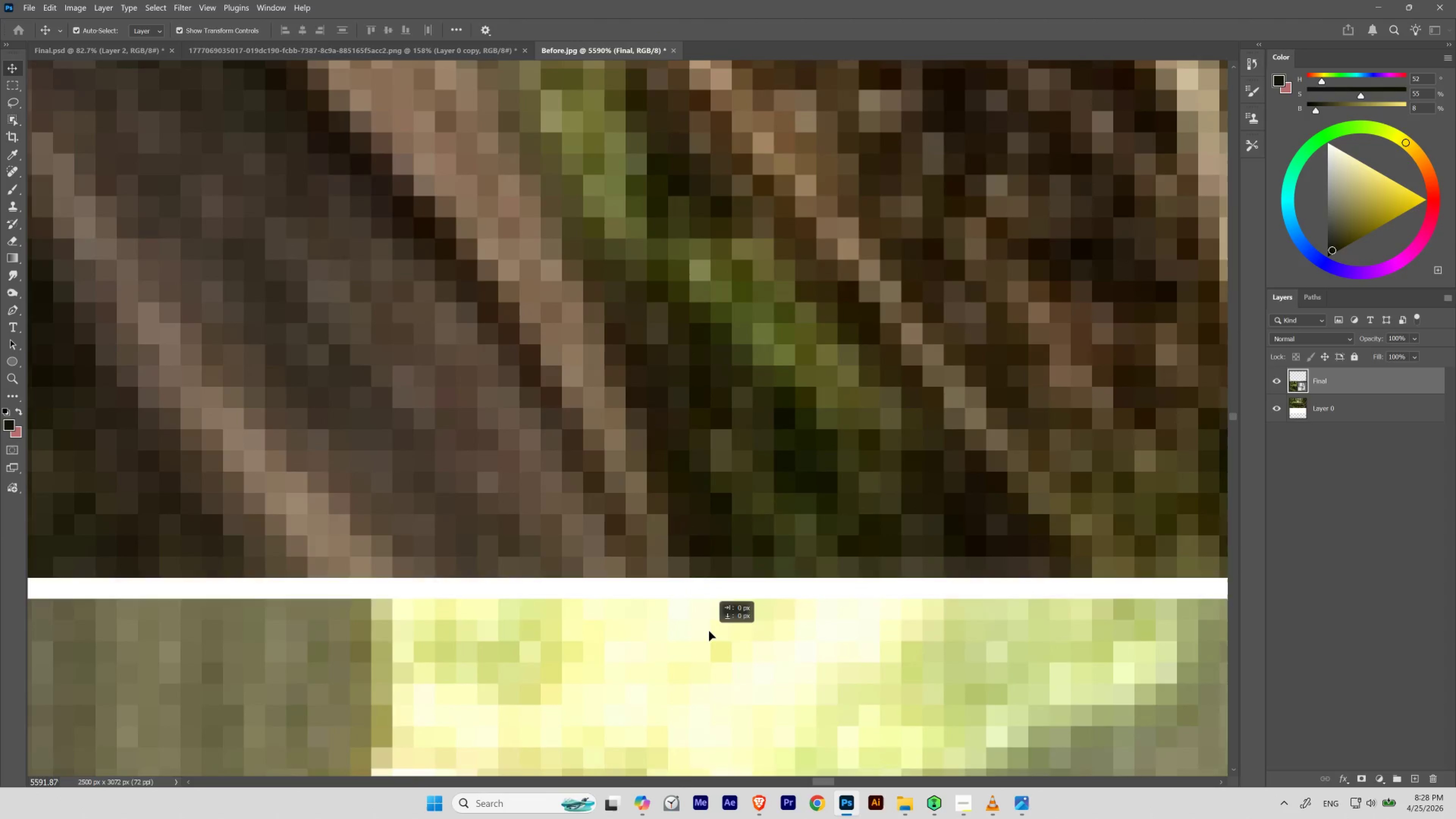 
left_click_drag(start_coordinate=[696, 417], to_coordinate=[821, 522])
 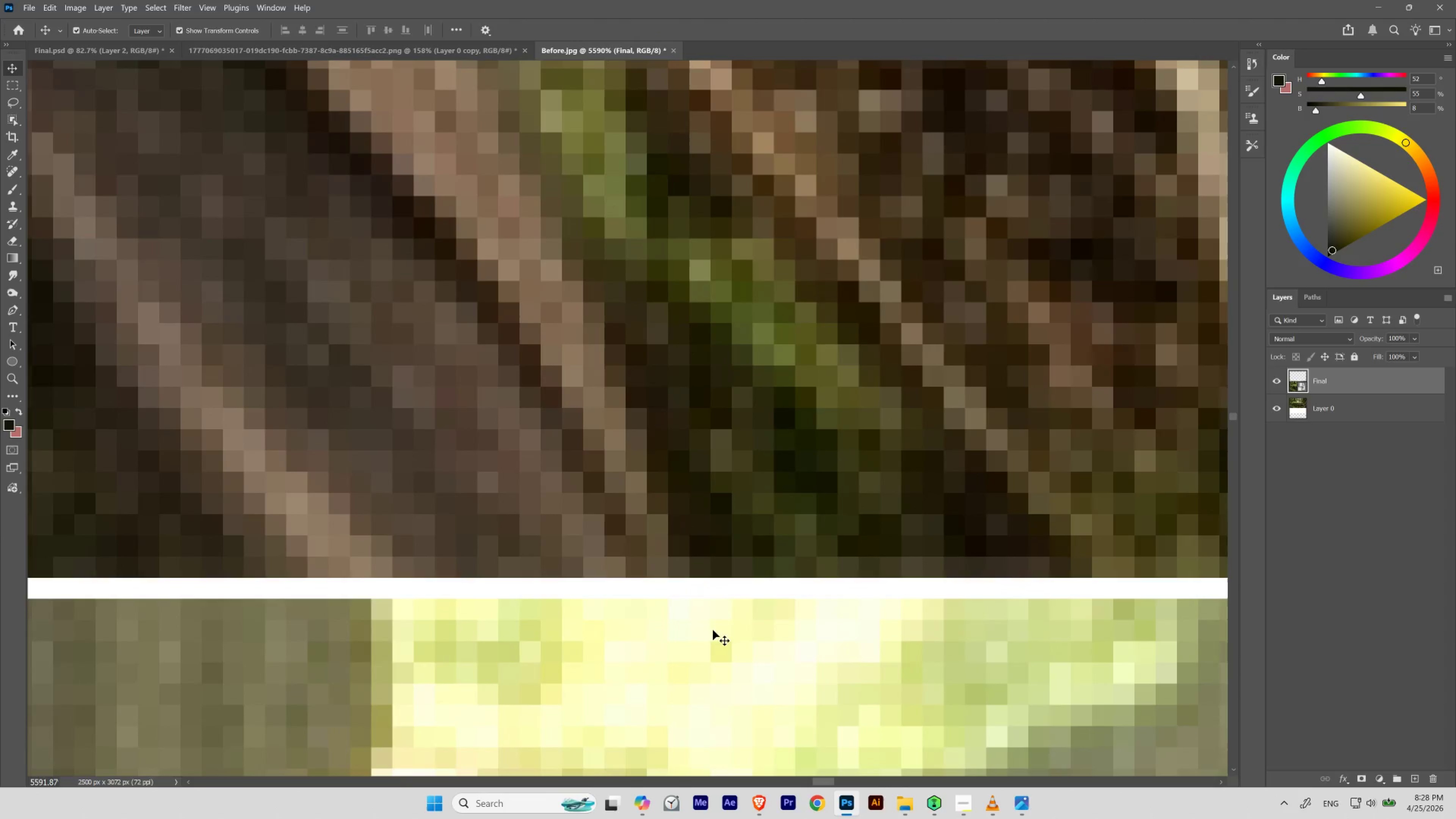 
left_click_drag(start_coordinate=[708, 636], to_coordinate=[710, 626])
 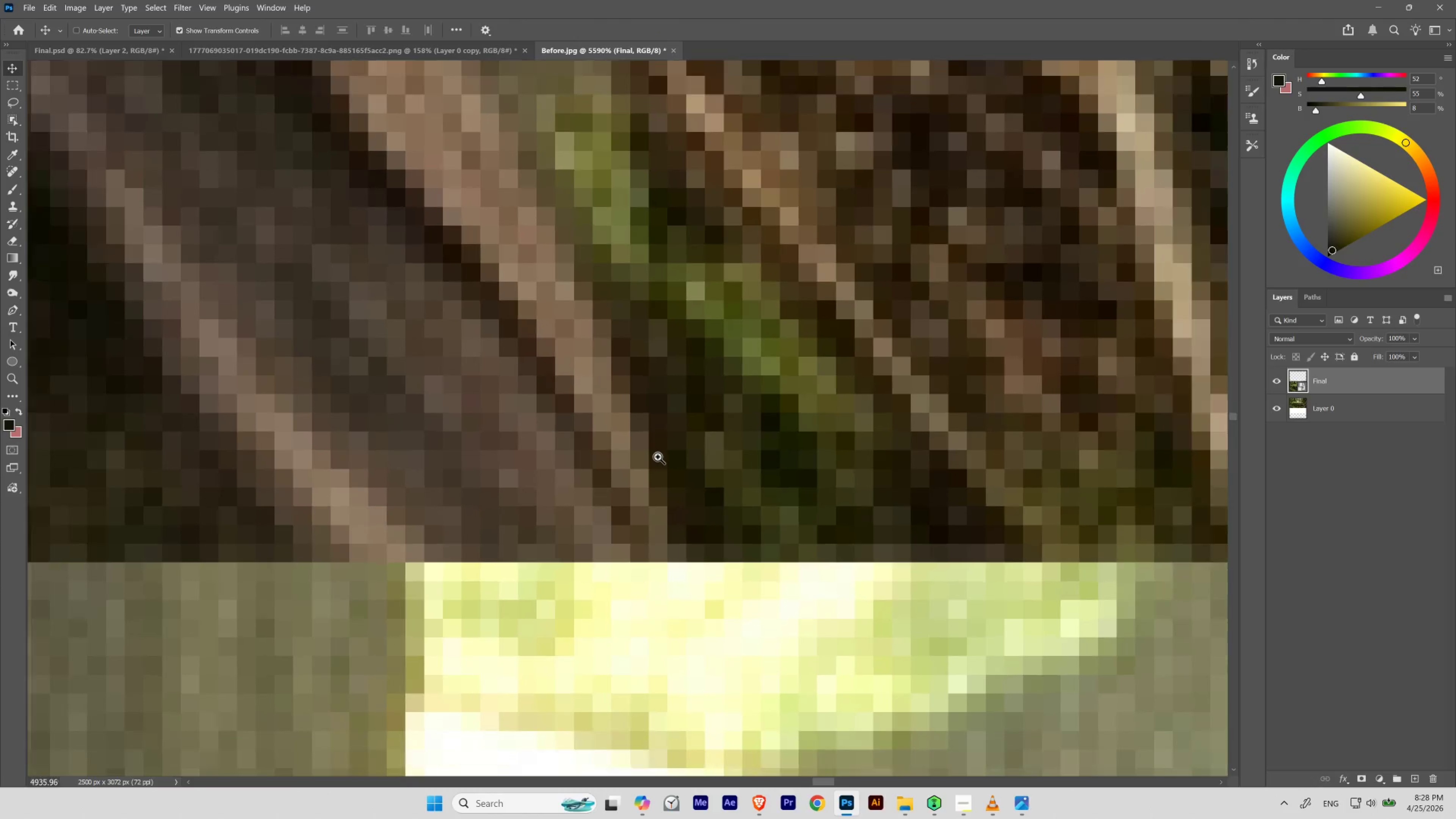 
hold_key(key=ShiftLeft, duration=0.68)
 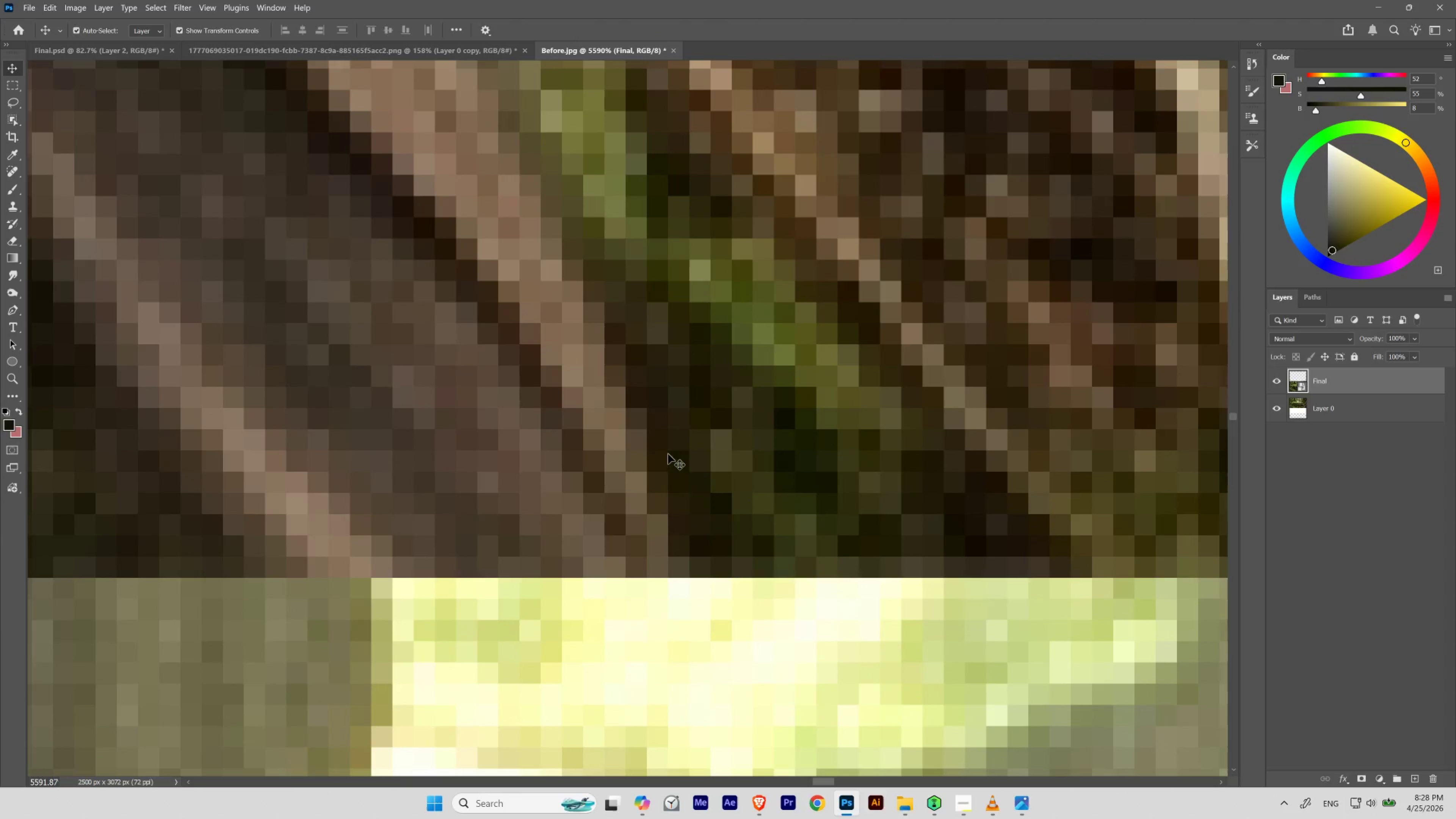 
hold_key(key=Space, duration=0.44)
 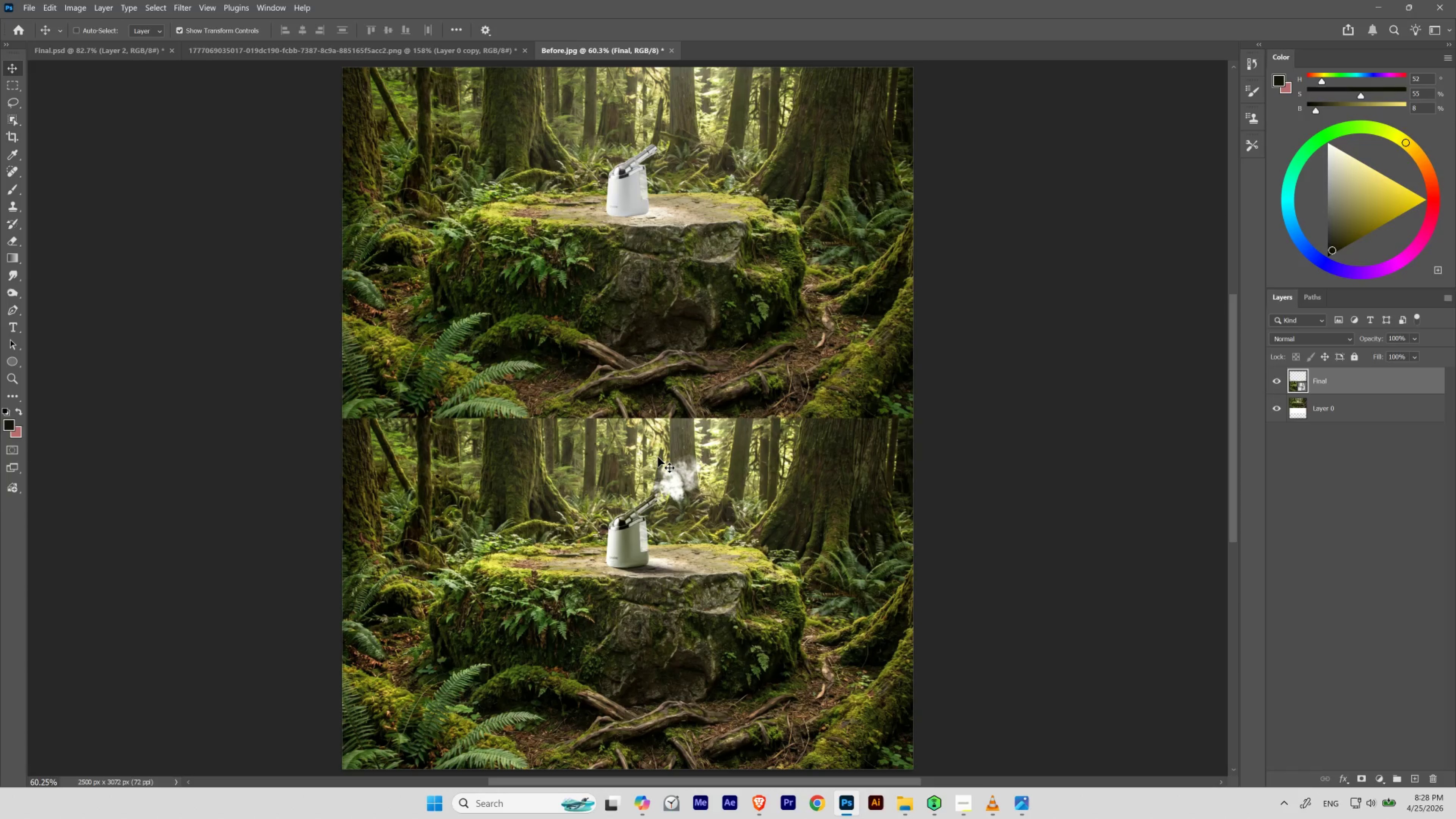 
left_click_drag(start_coordinate=[665, 448], to_coordinate=[658, 457])
 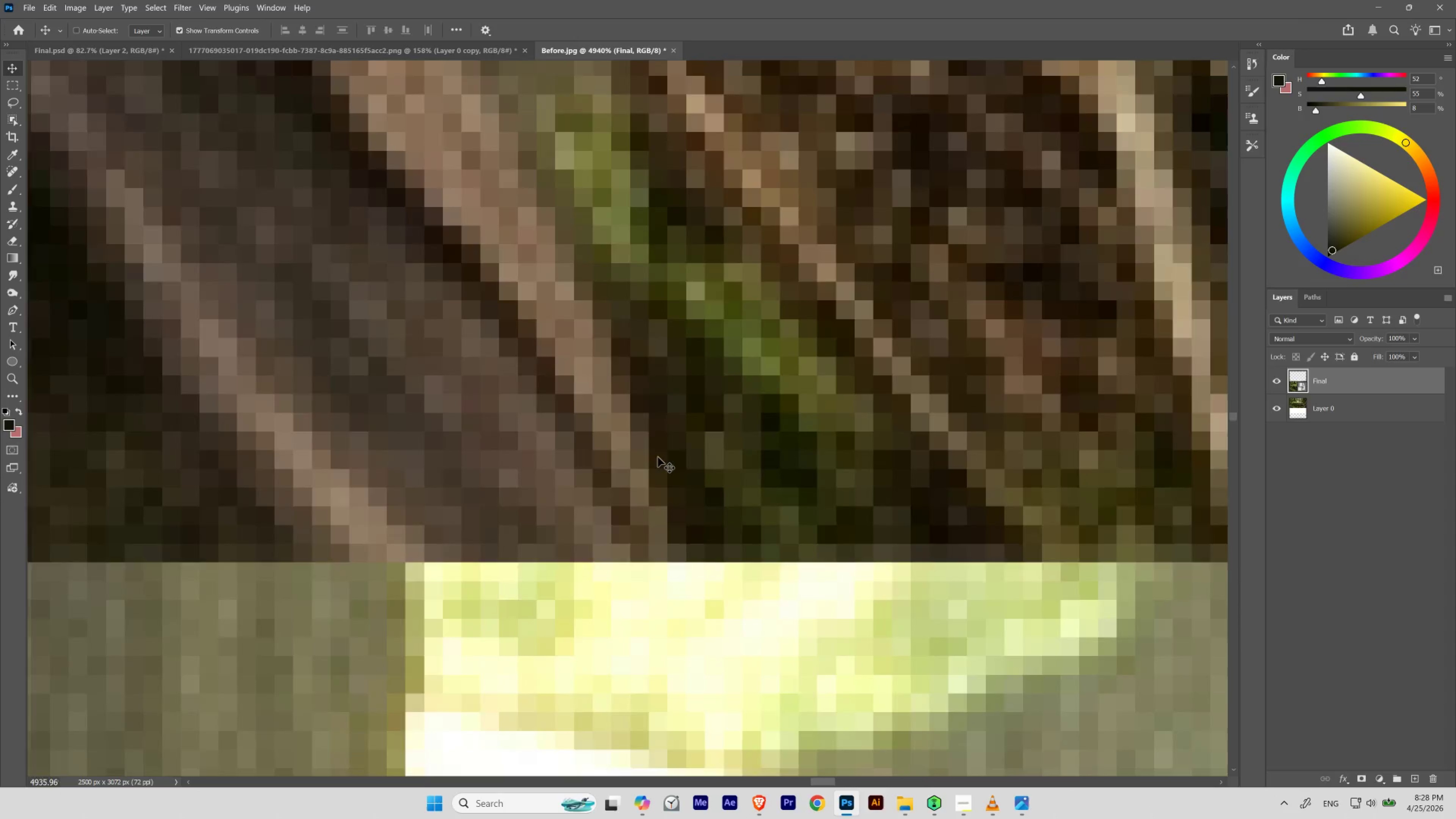 
key(Control+0)
 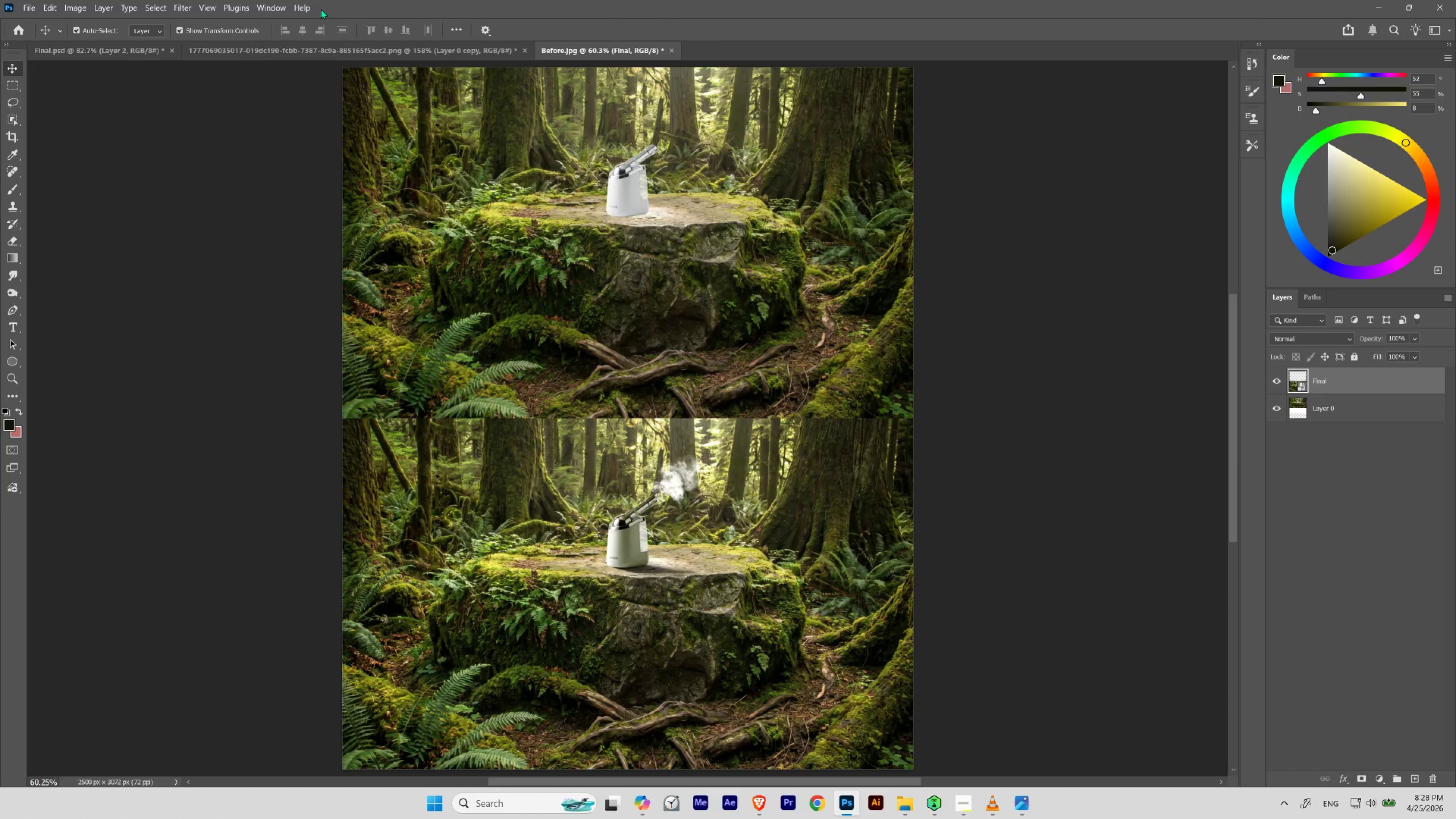 
wait(9.84)
 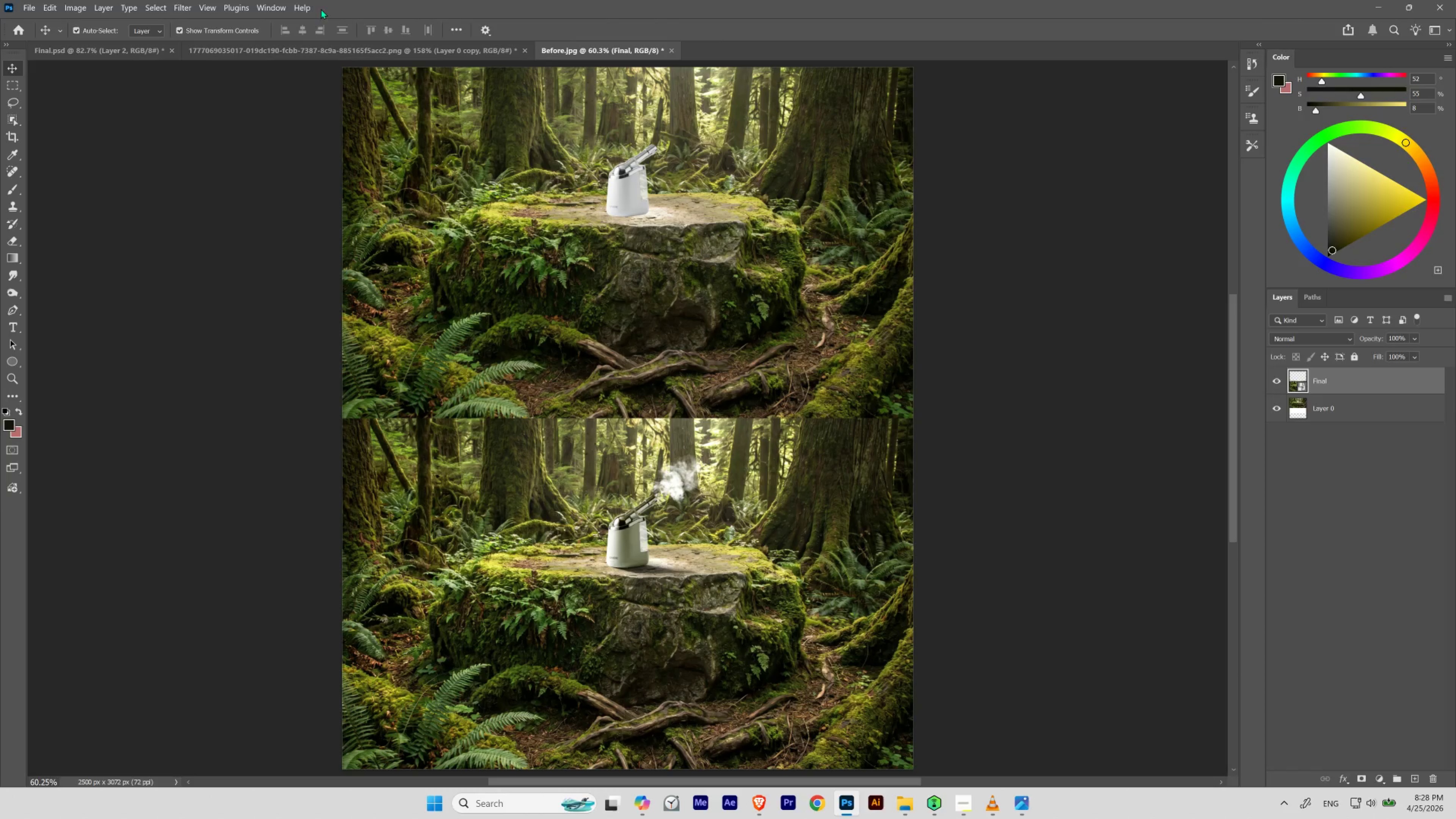 
left_click([30, 9])
 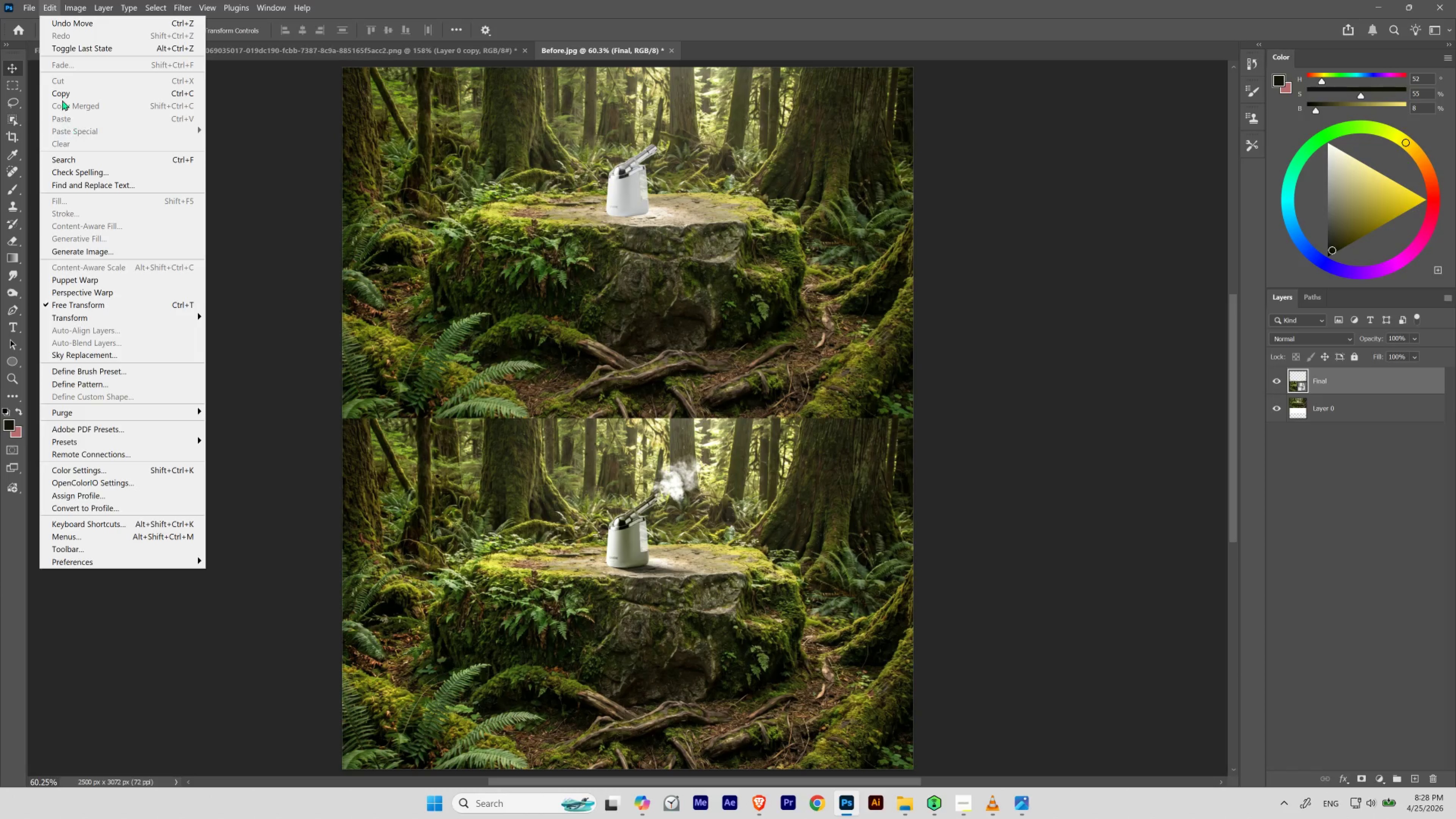 
mouse_move([29, 16])
 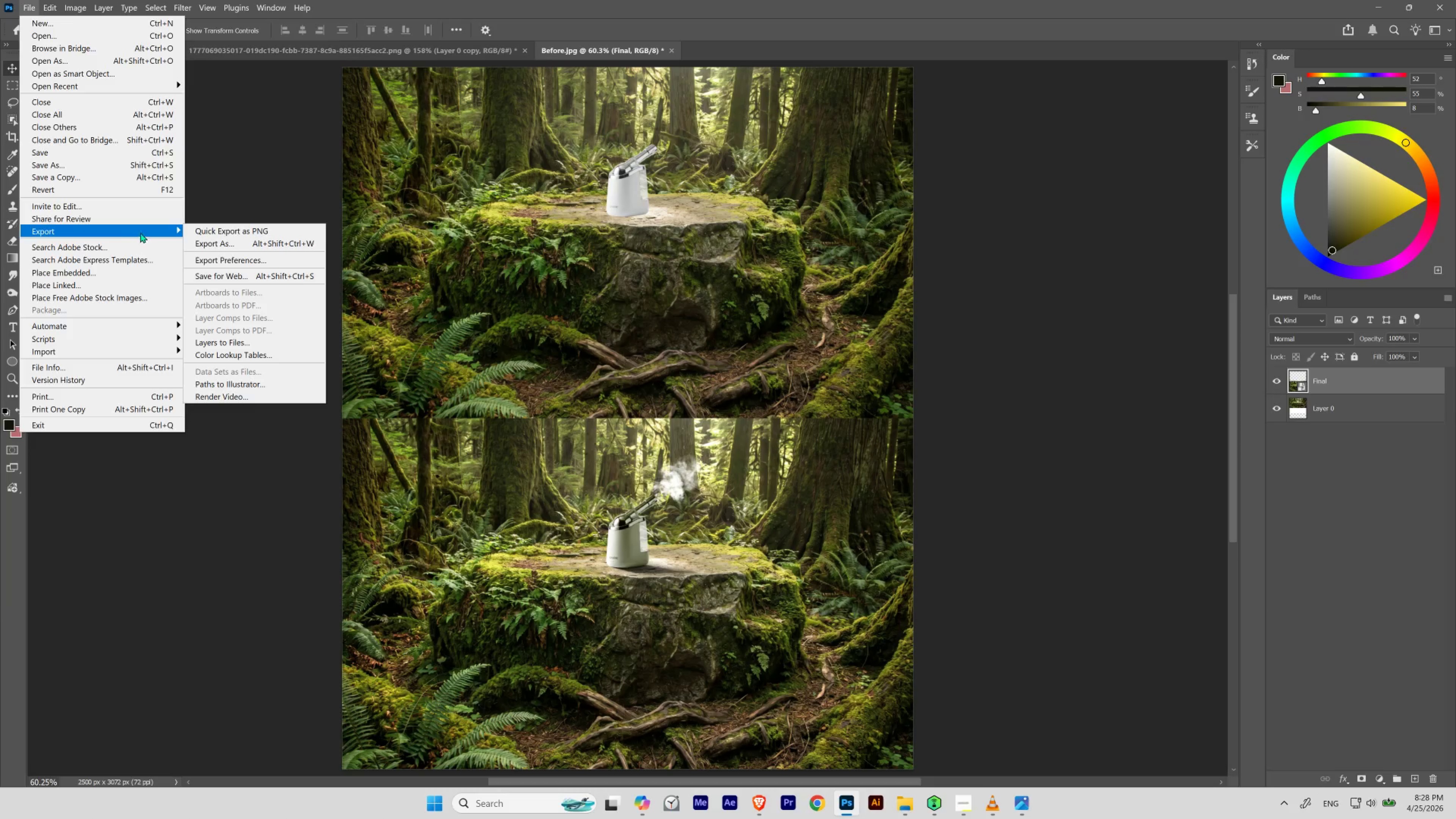 
left_click([191, 275])
 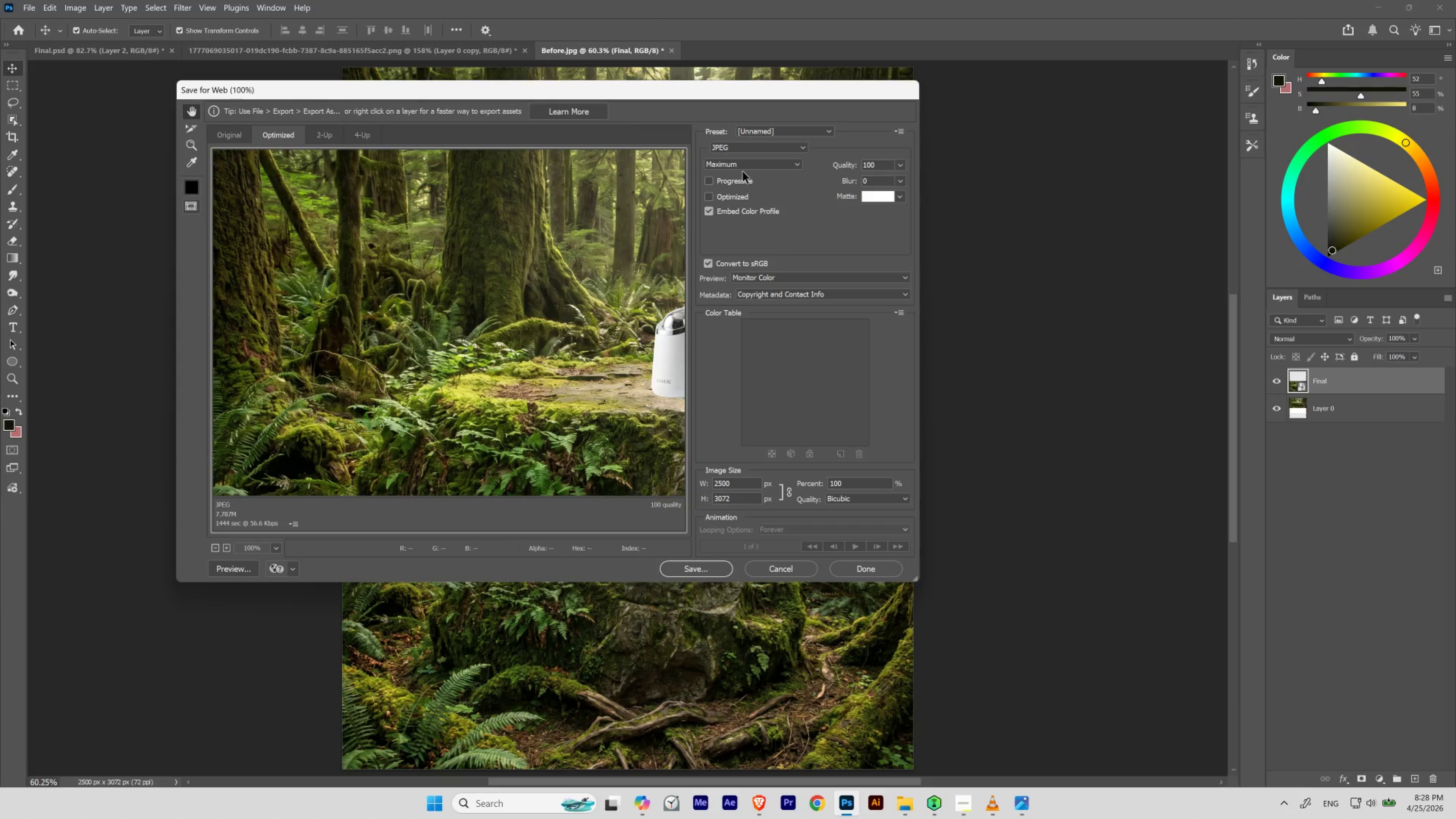 
wait(9.57)
 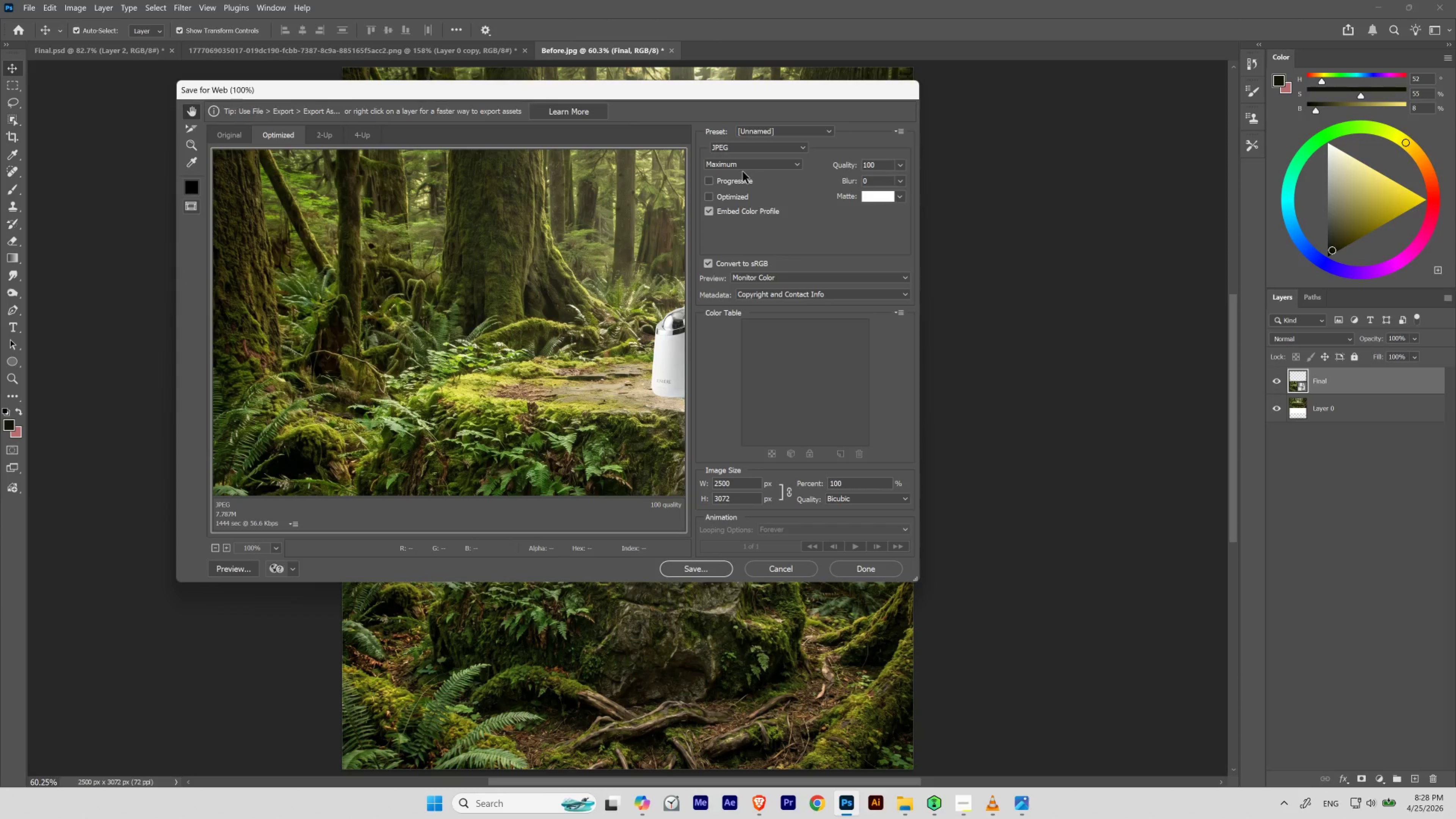 
left_click([713, 568])
 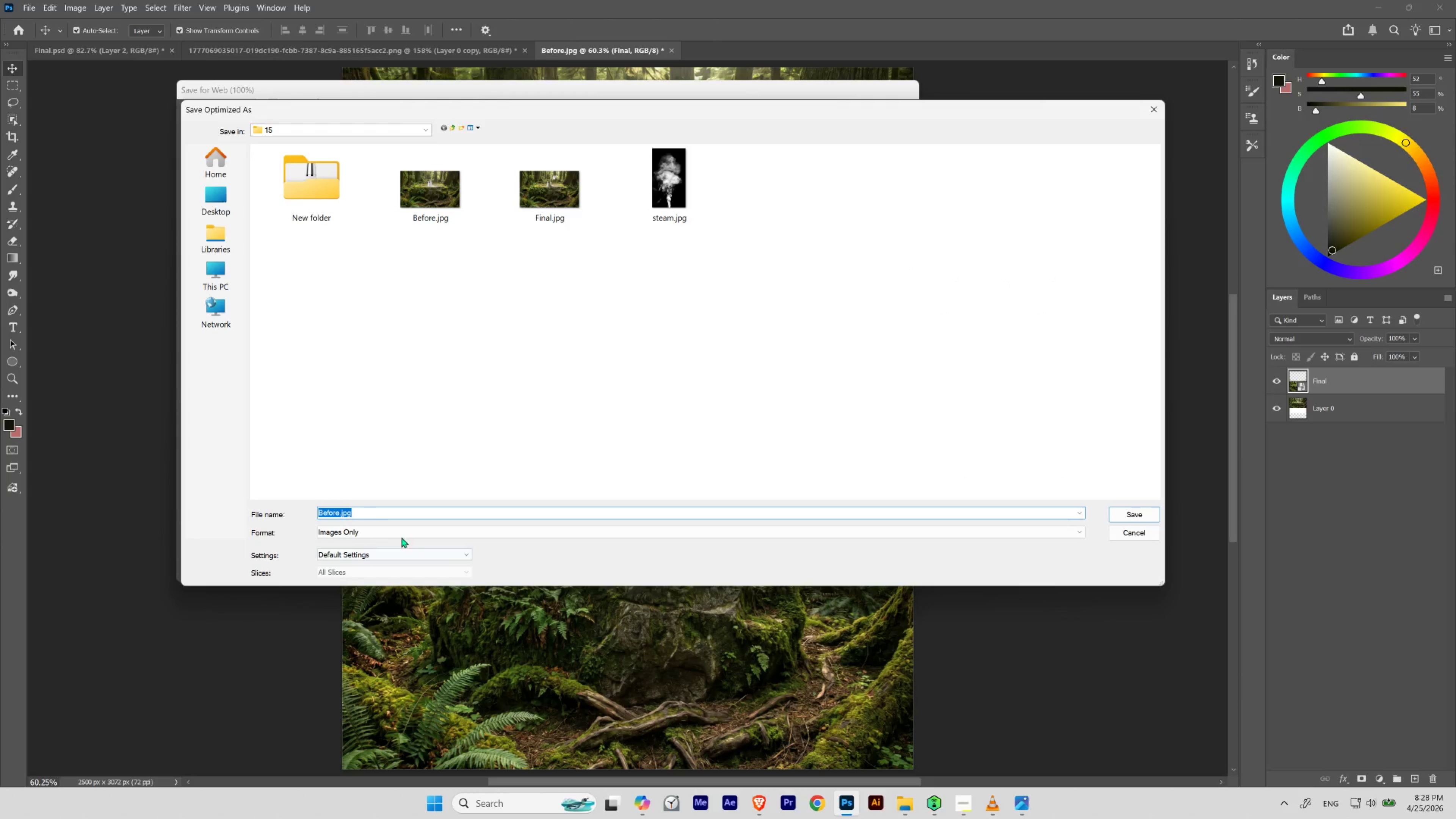 
left_click([340, 512])
 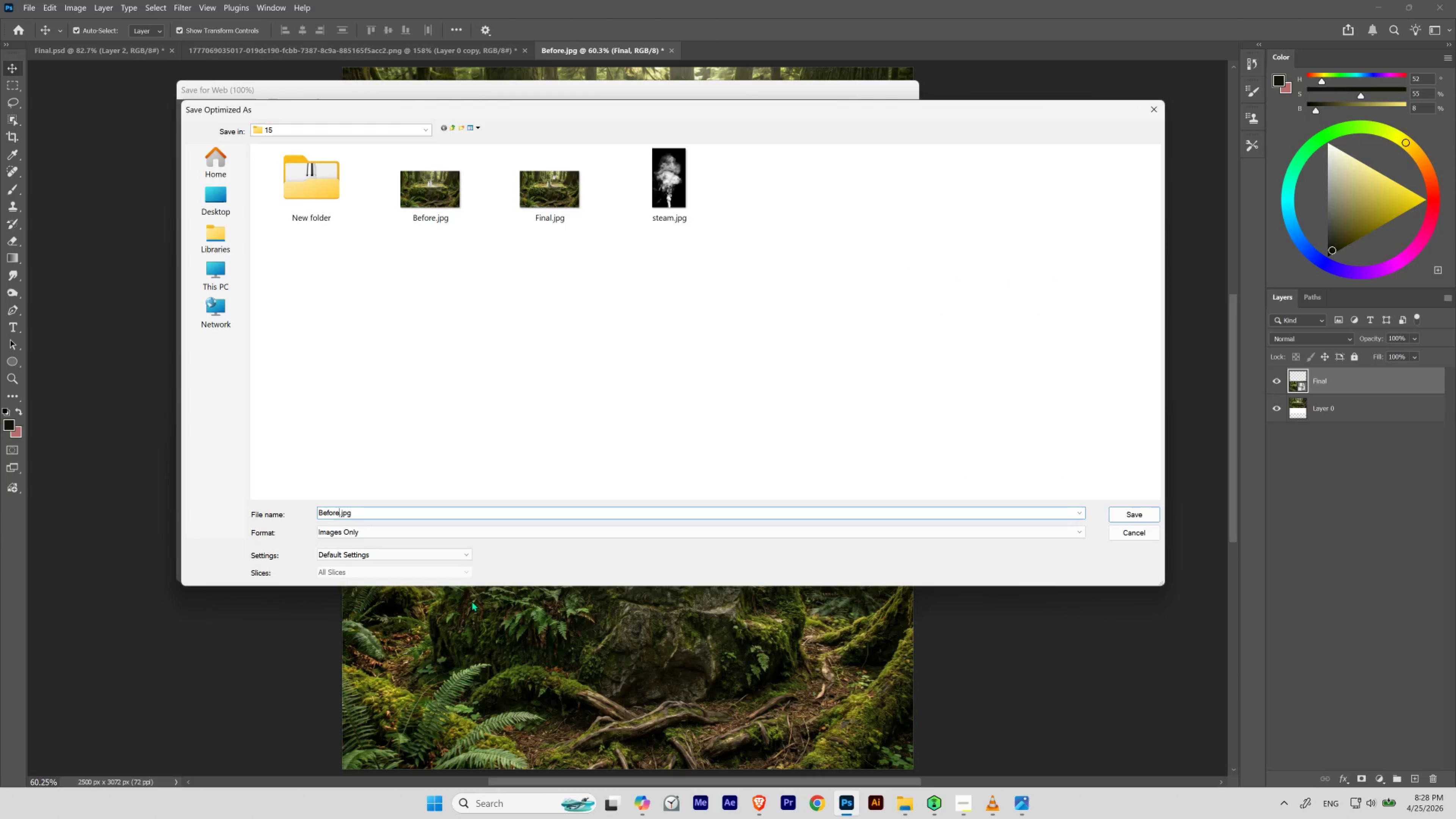 
type( & After)
 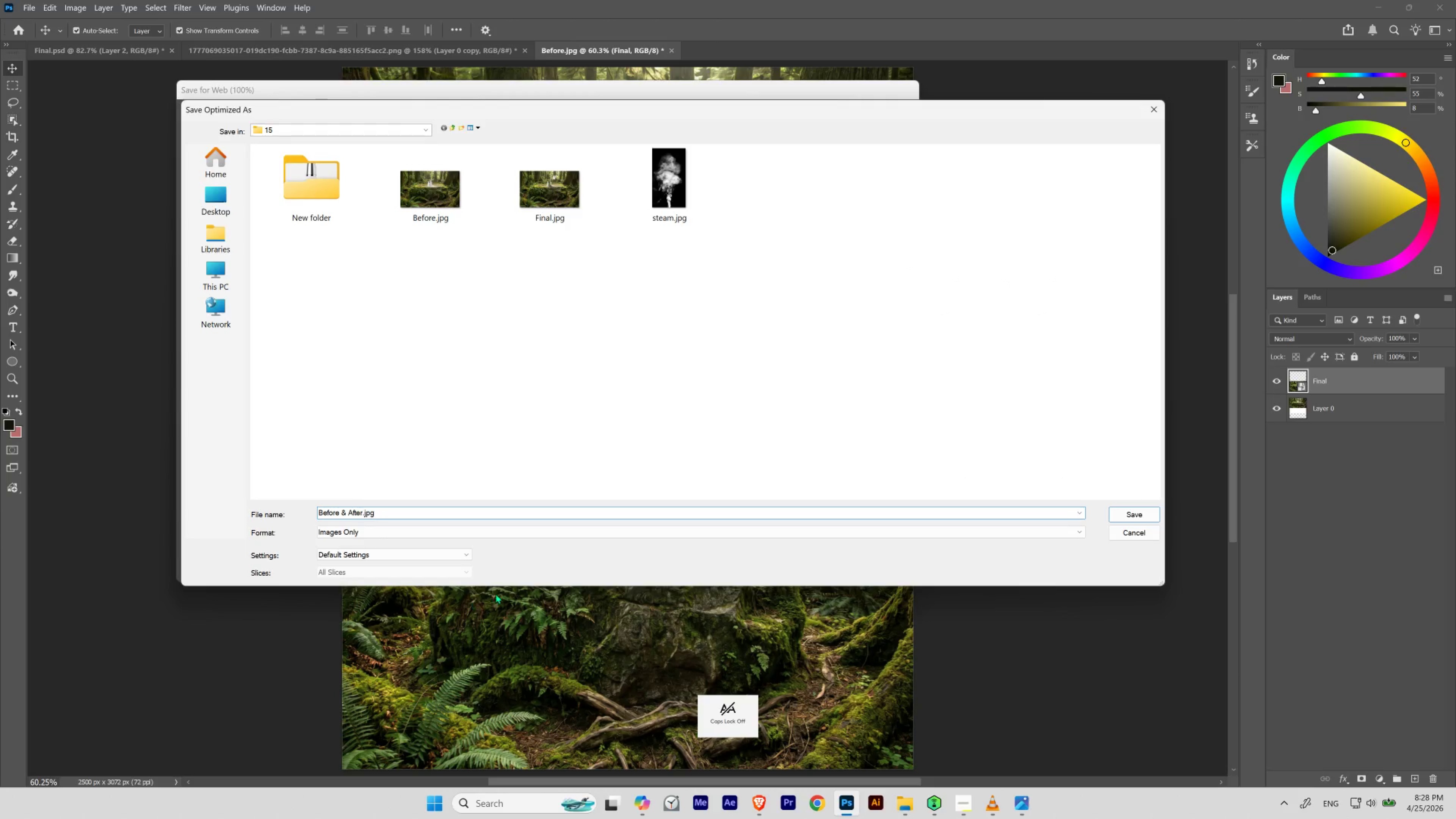 
left_click([1132, 515])
 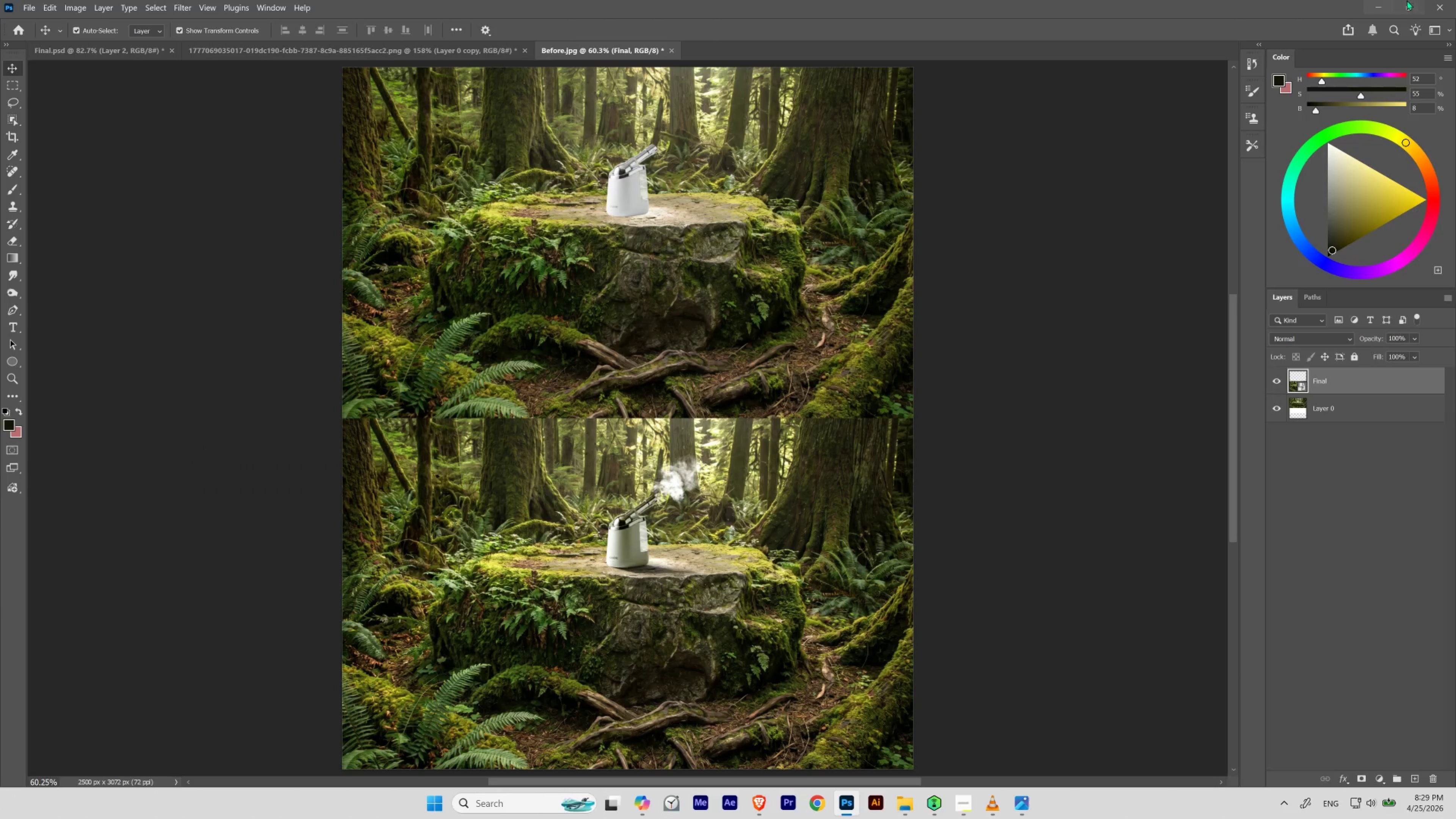 